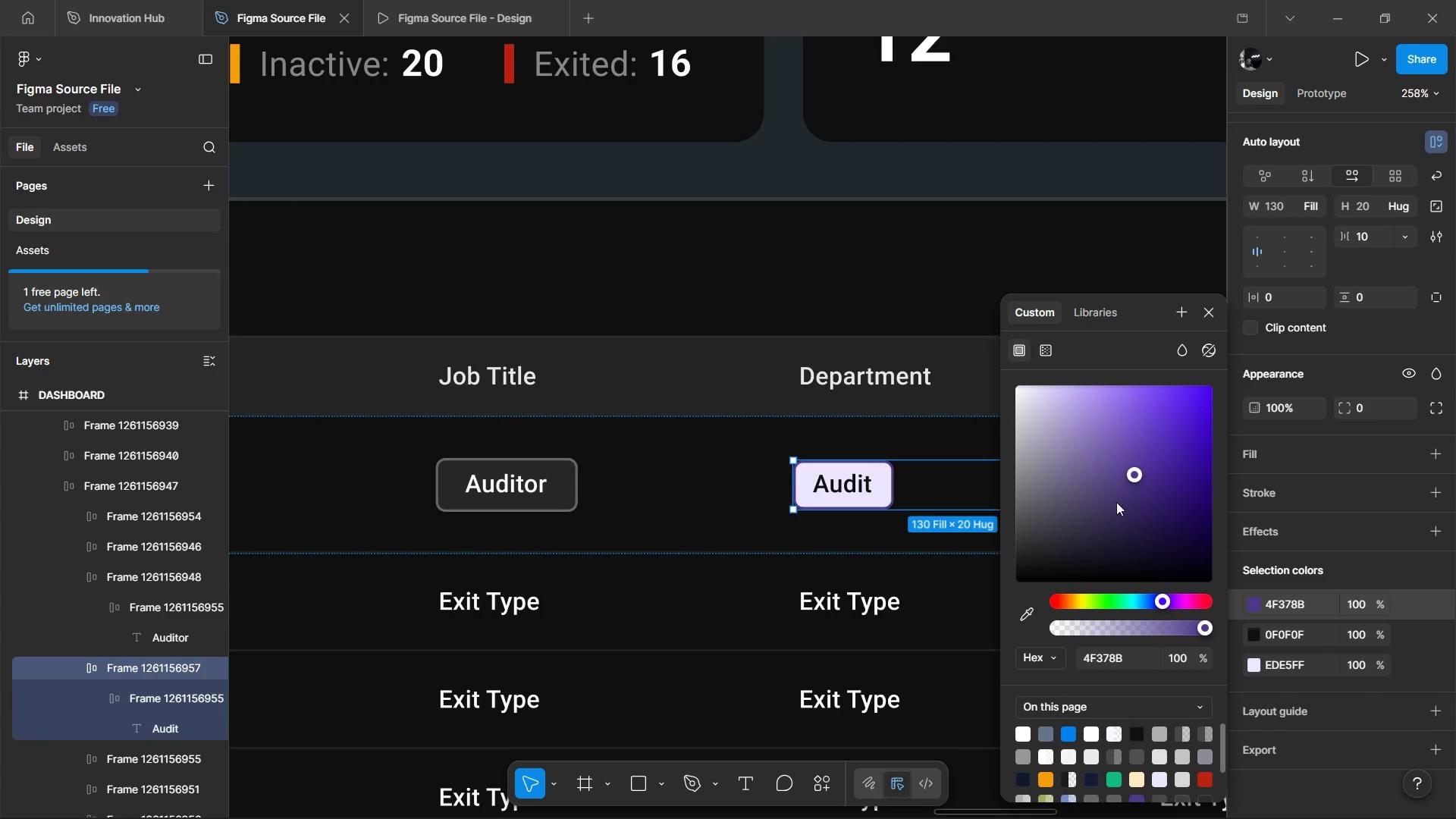 
left_click_drag(start_coordinate=[1136, 475], to_coordinate=[1212, 451])
 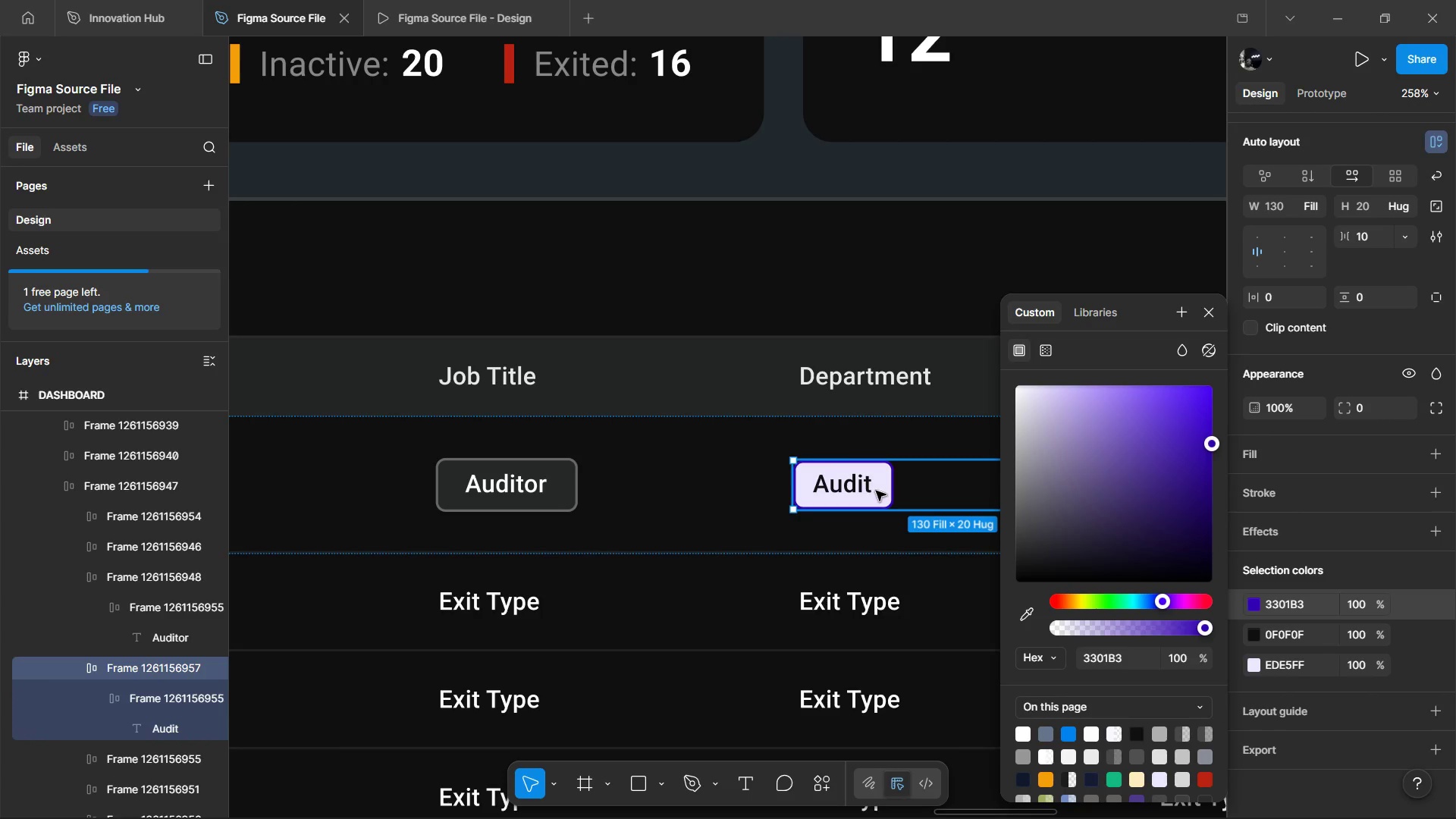 
double_click([876, 491])
 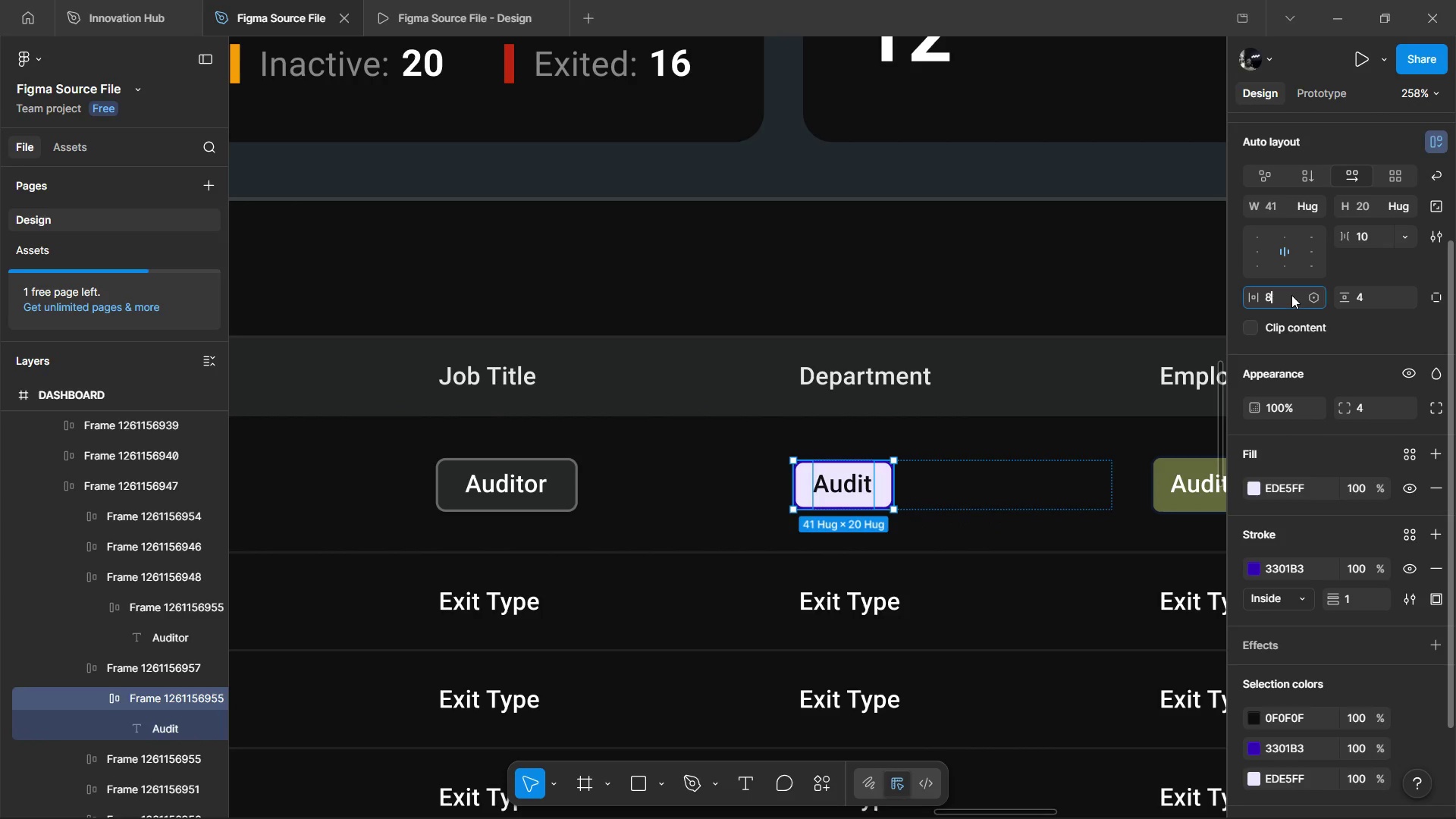 
type(12)
 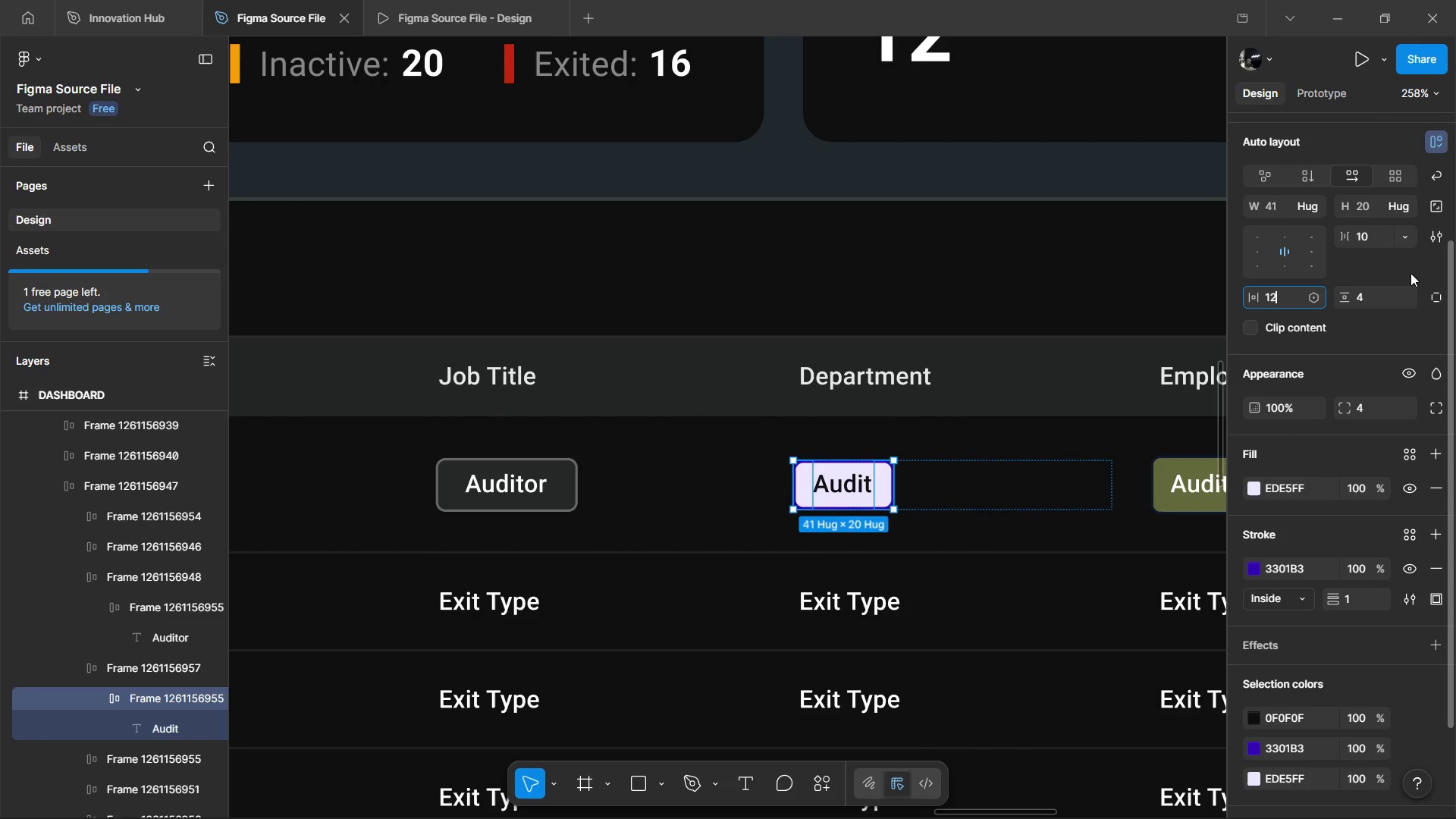 
left_click([1410, 273])
 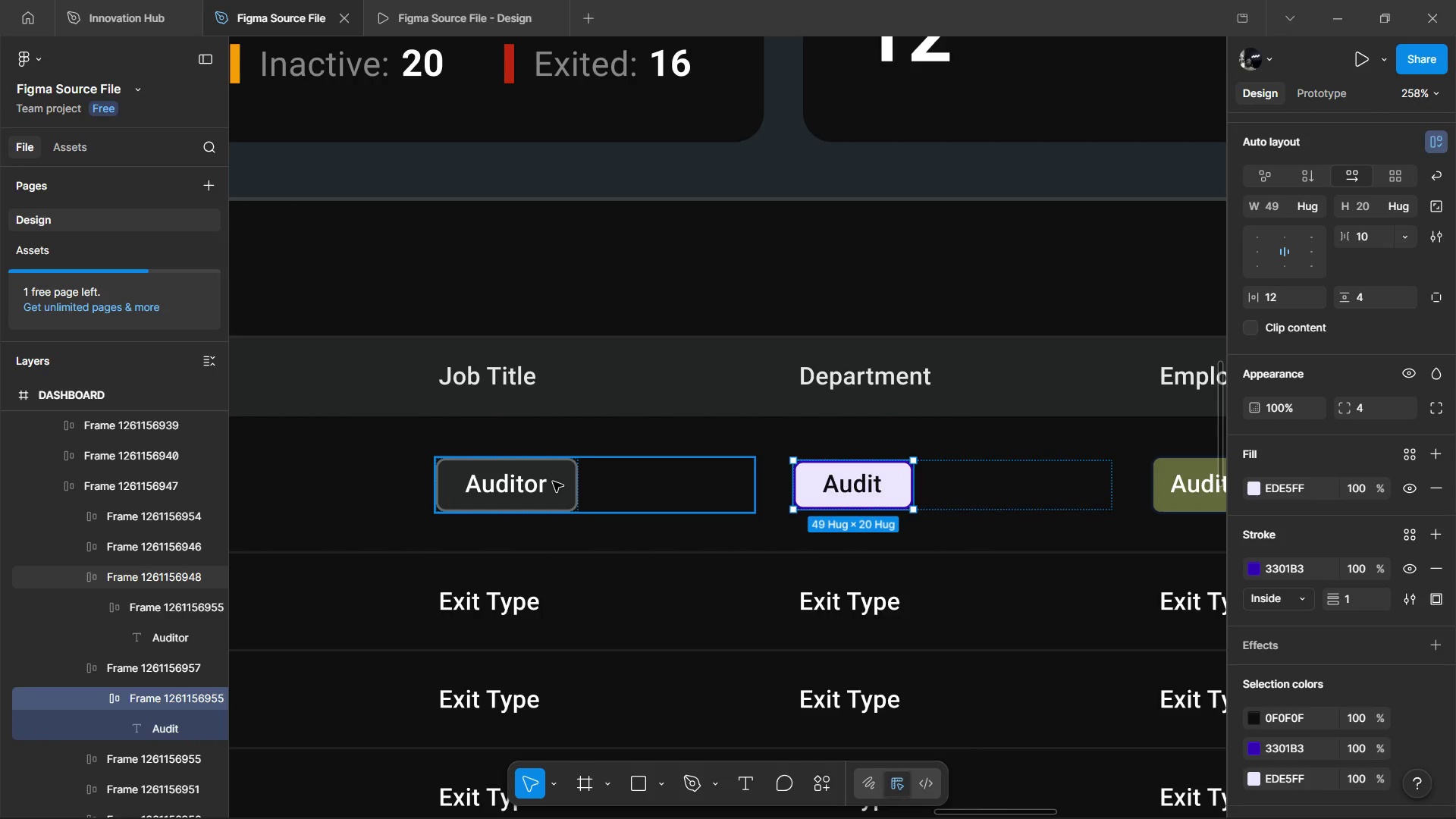 
double_click([553, 482])
 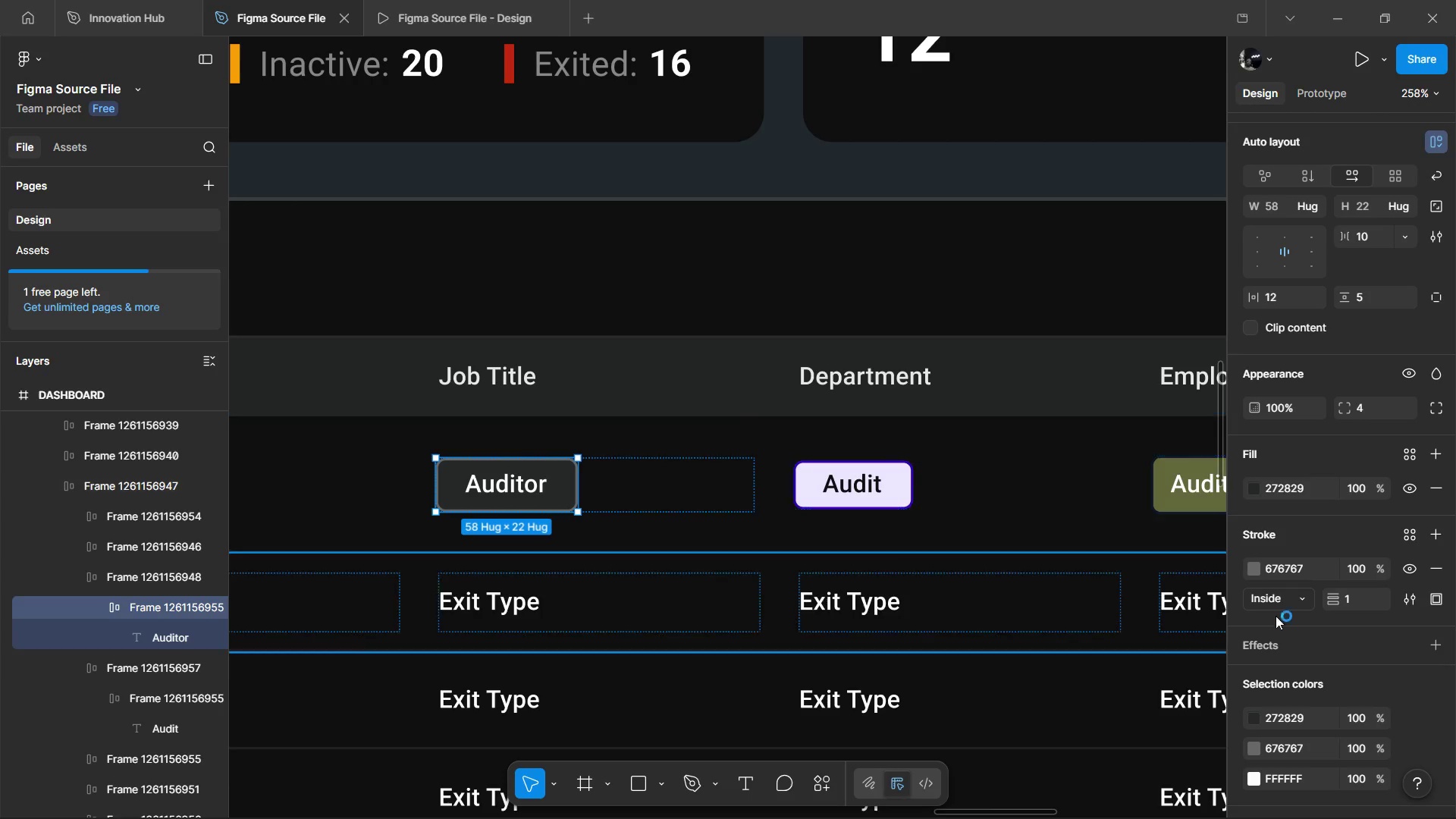 
hold_key(key=ShiftLeft, duration=1.3)
left_click([880, 489])
 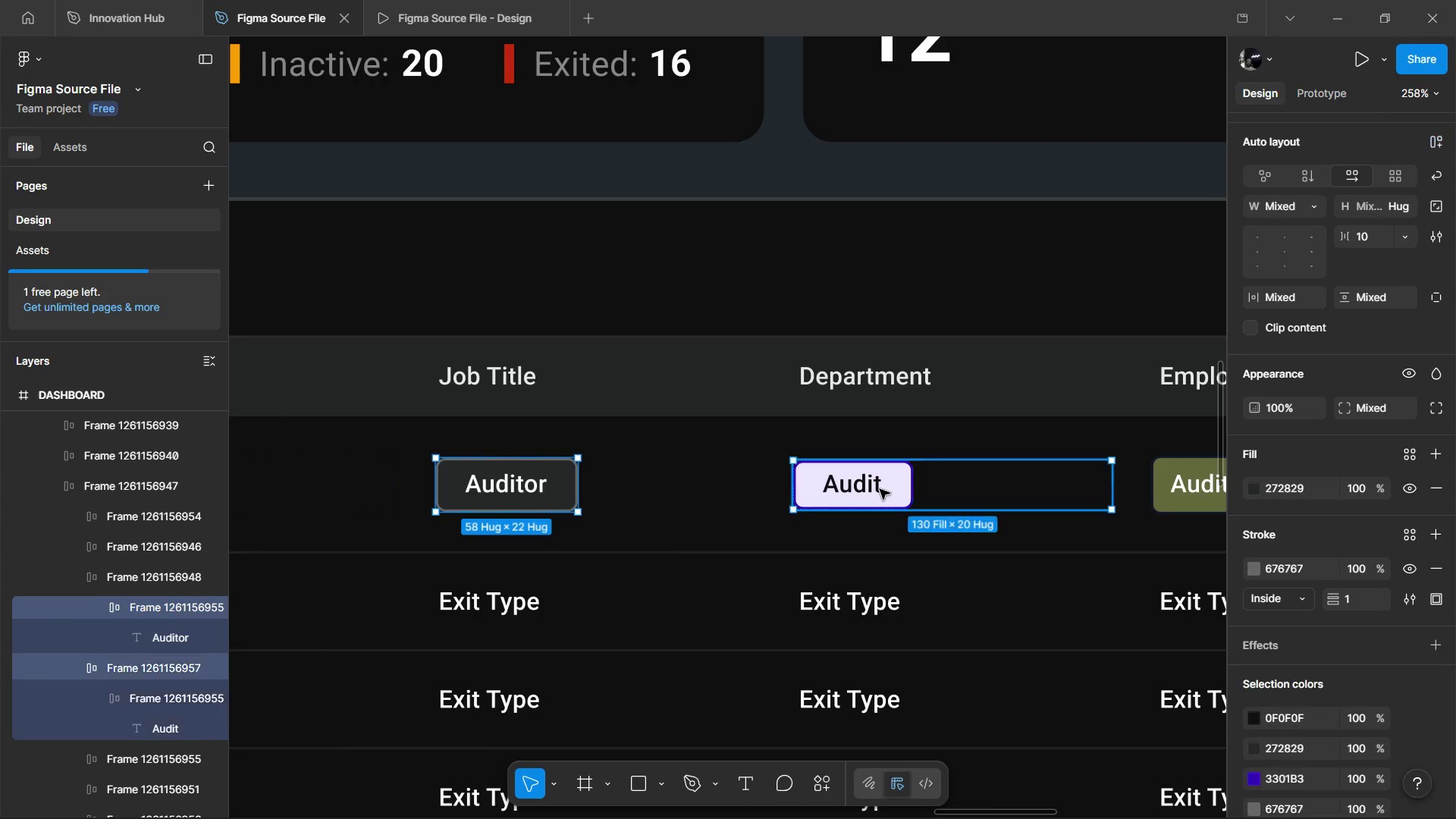 
double_click([880, 489])
 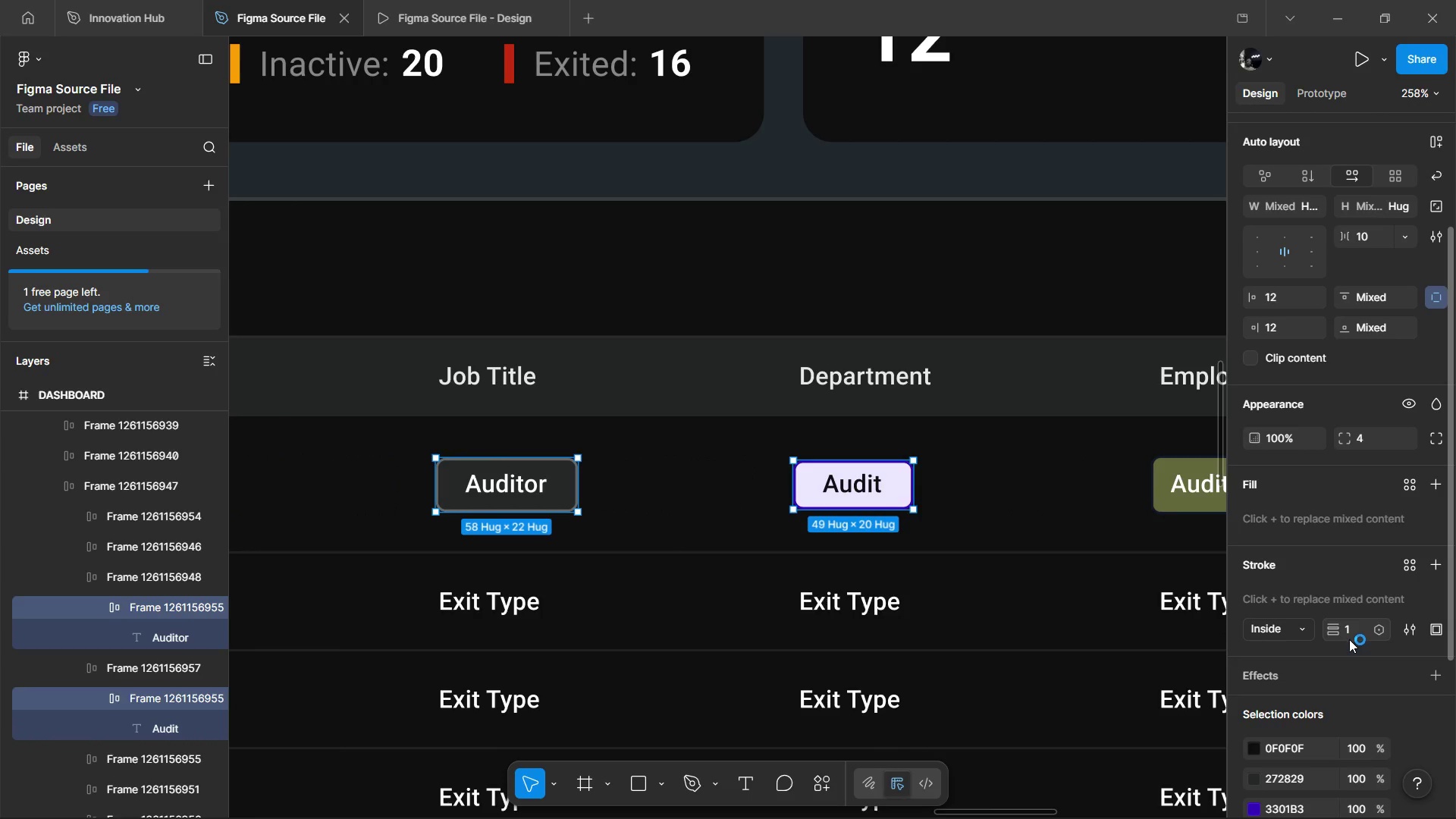 
left_click([1301, 629])
 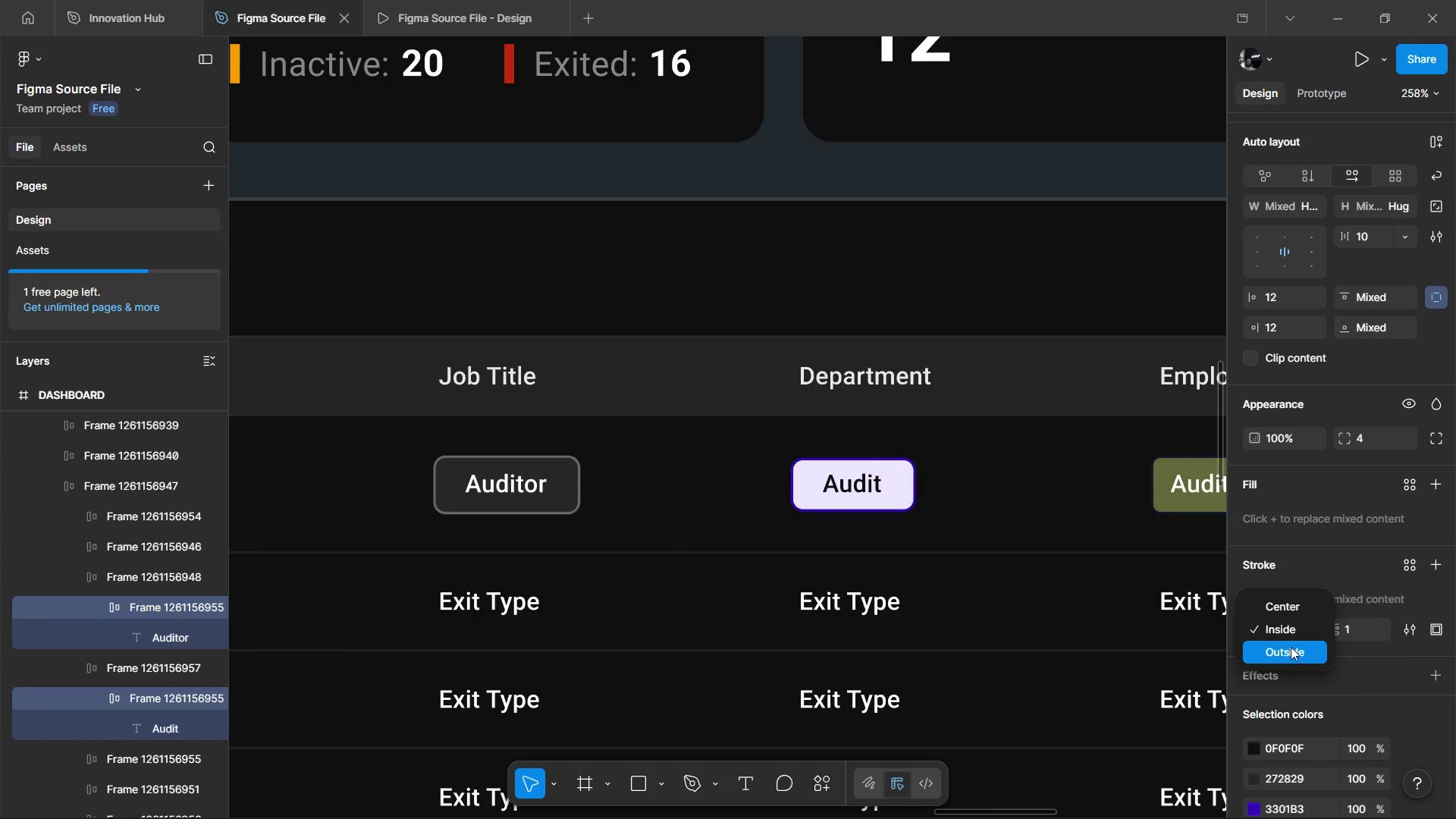 
left_click([1291, 647])
 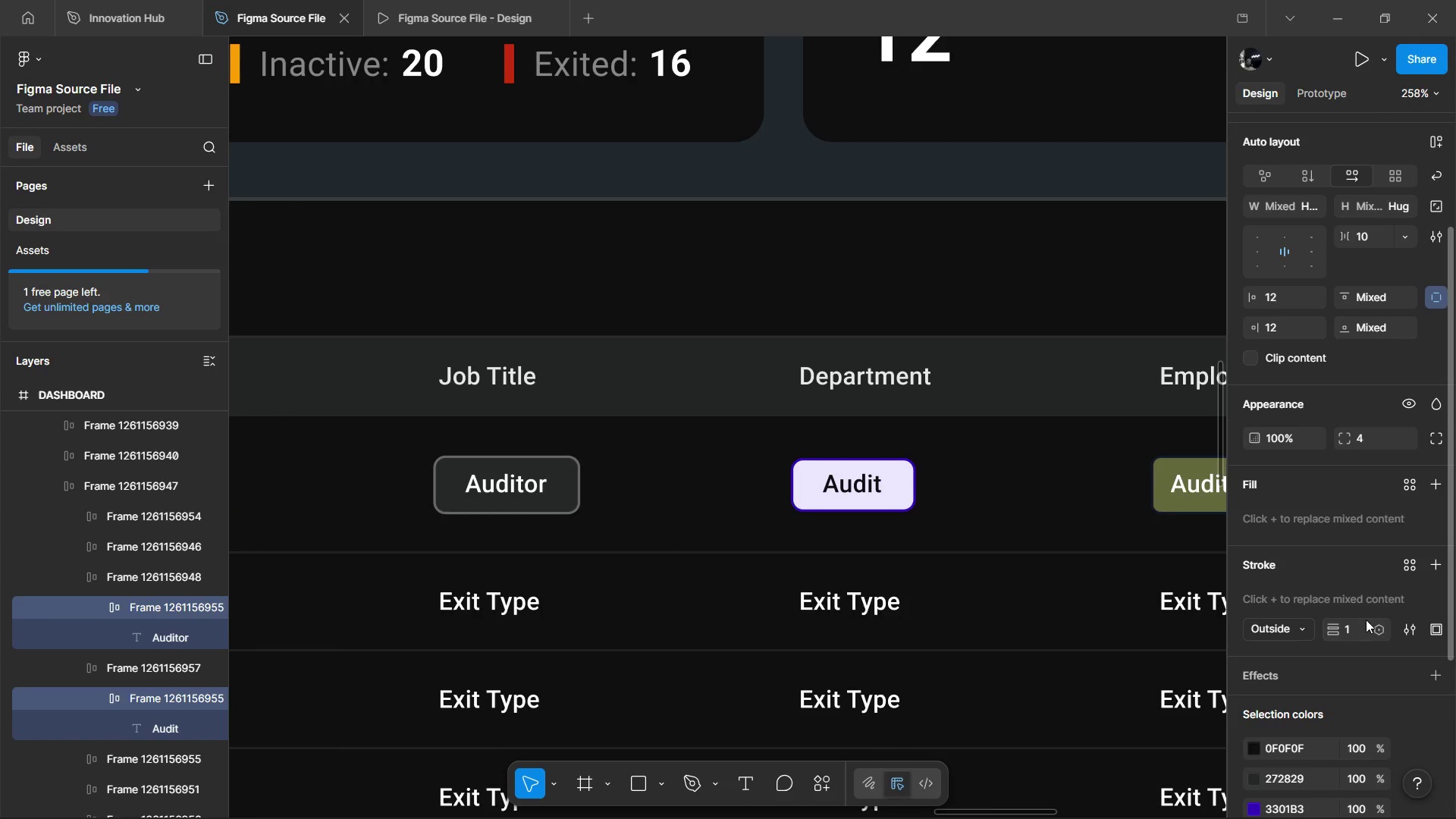 
left_click([1366, 620])
 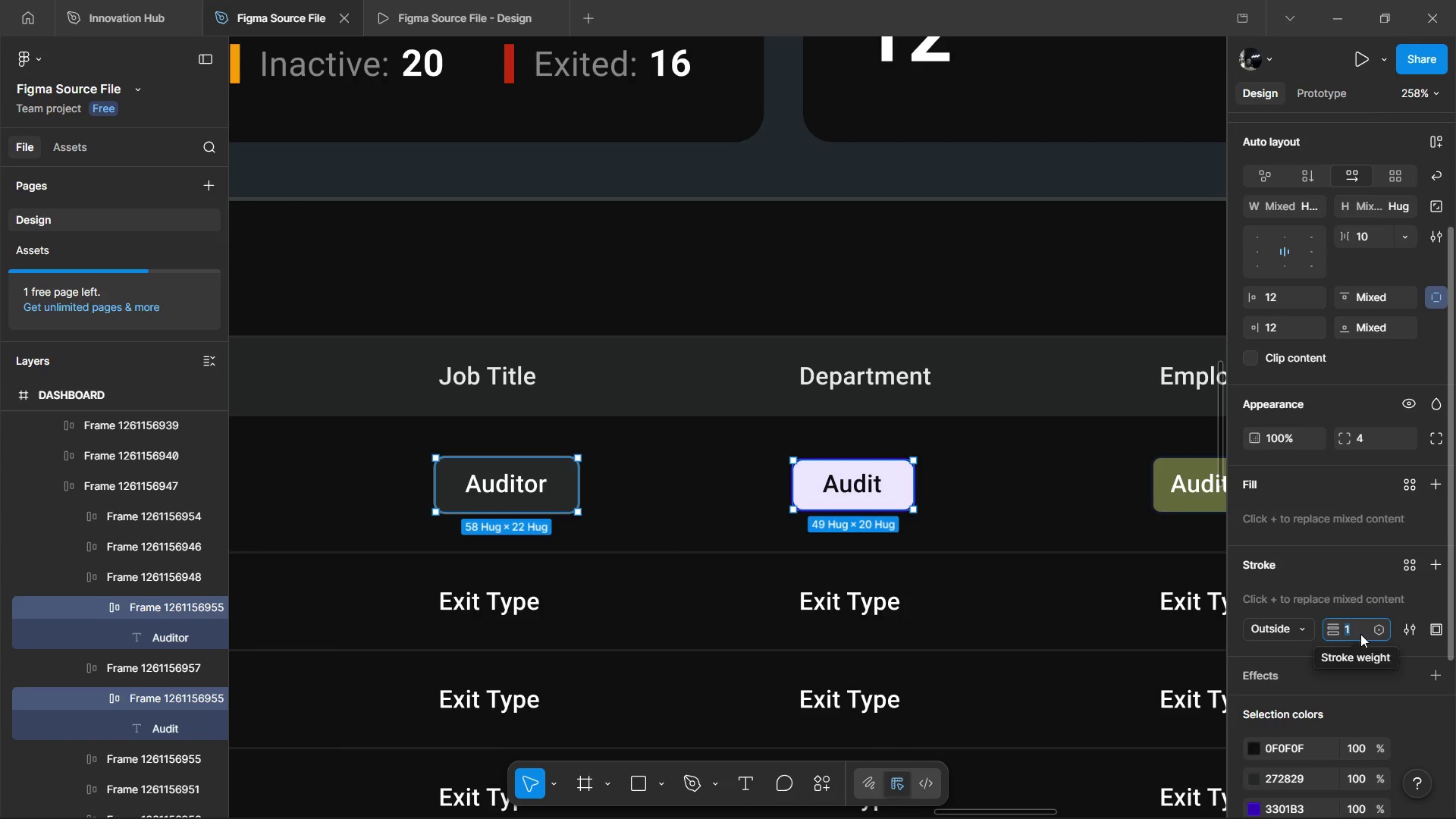 
key(Period)
 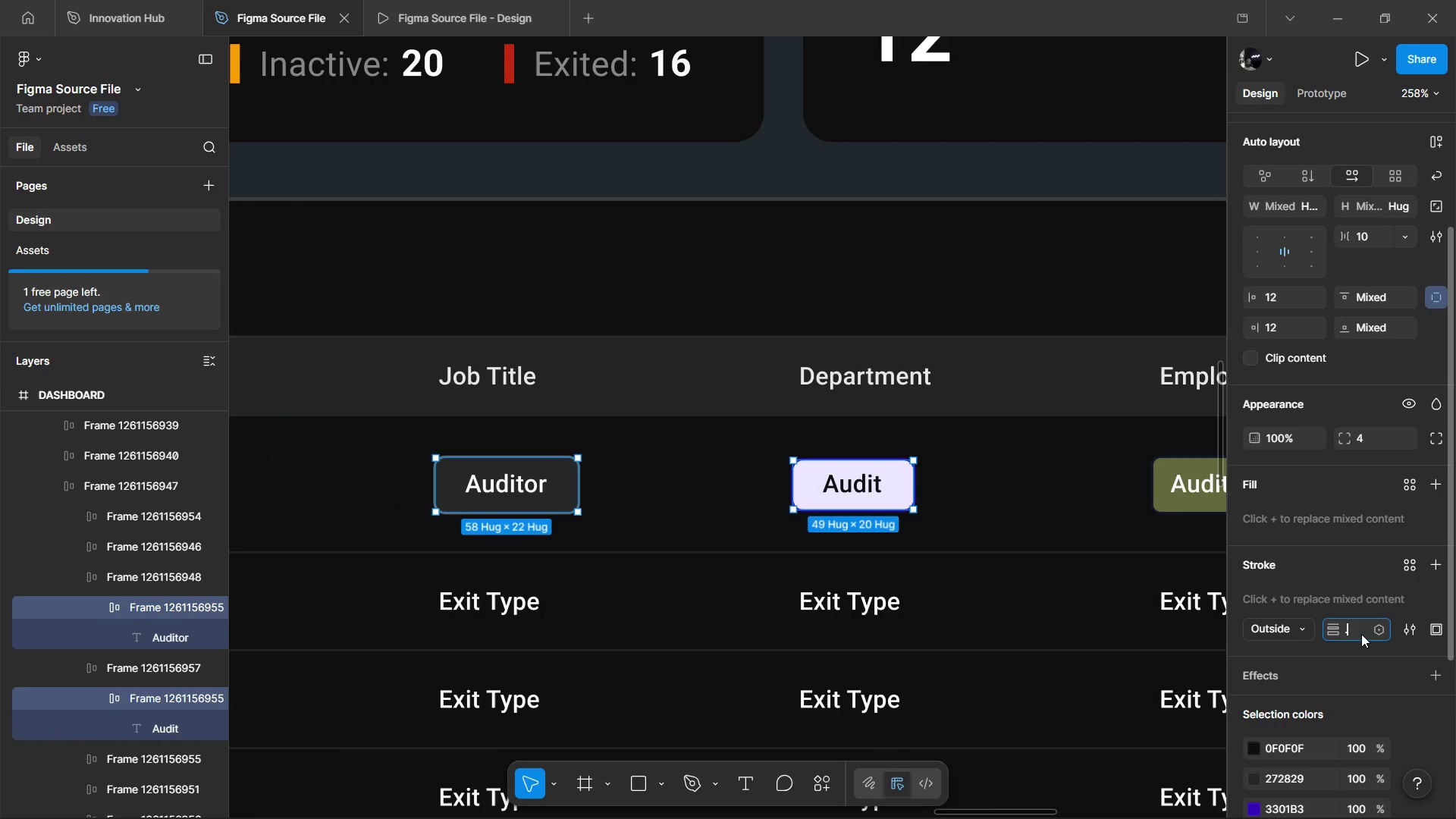 
key(9)
 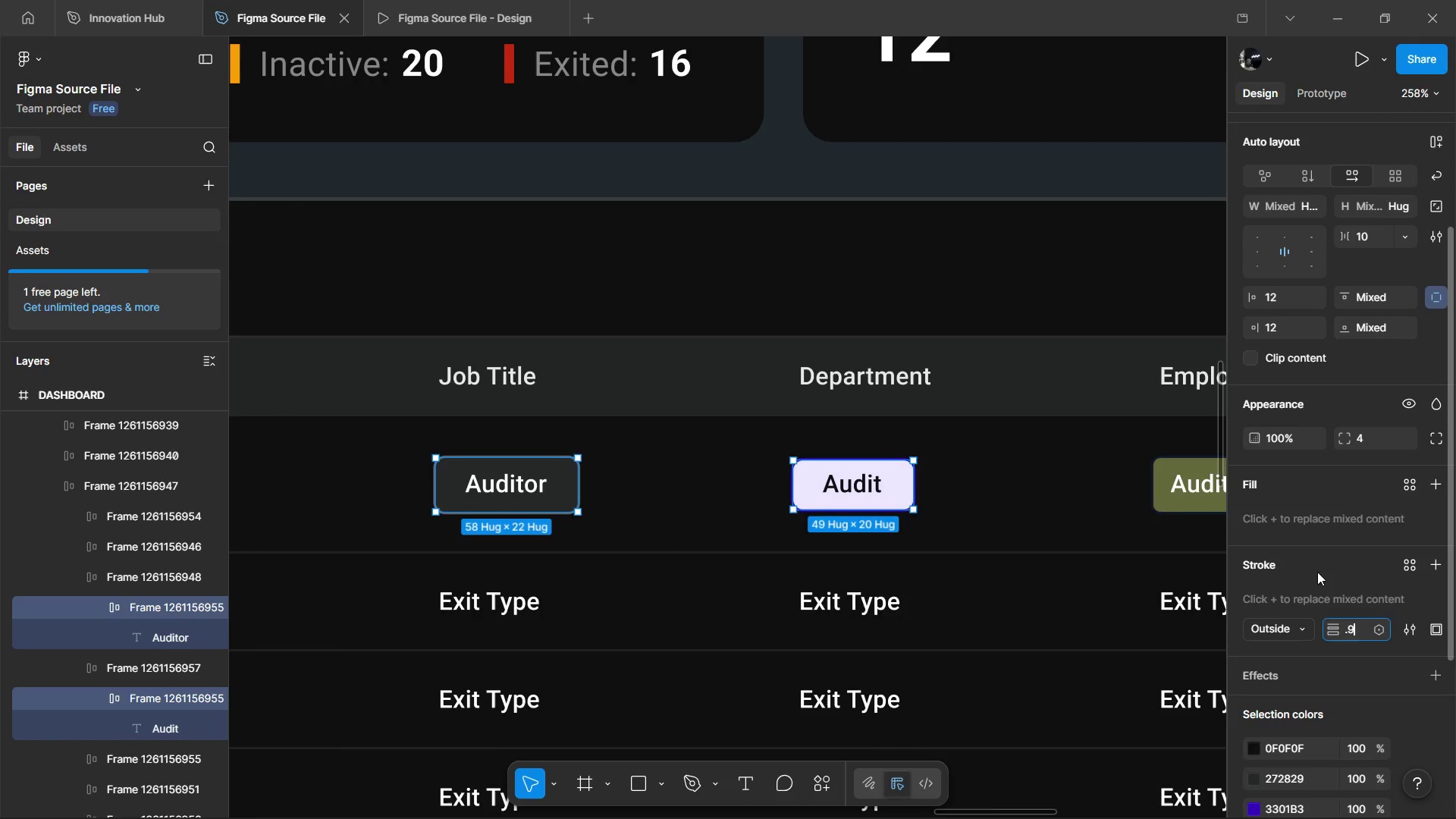 
left_click([1321, 565])
 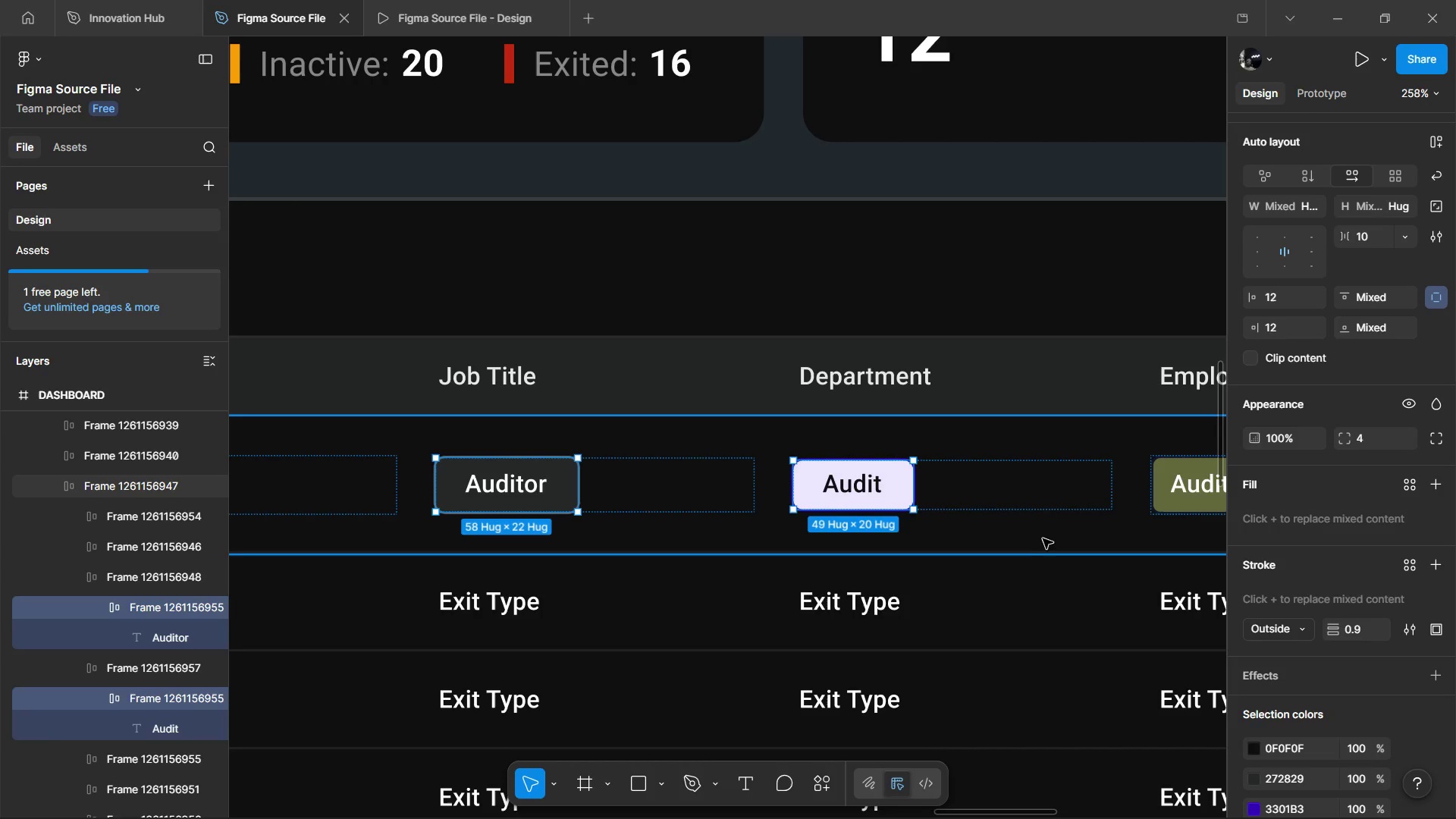 
key(Shift+ShiftLeft)
 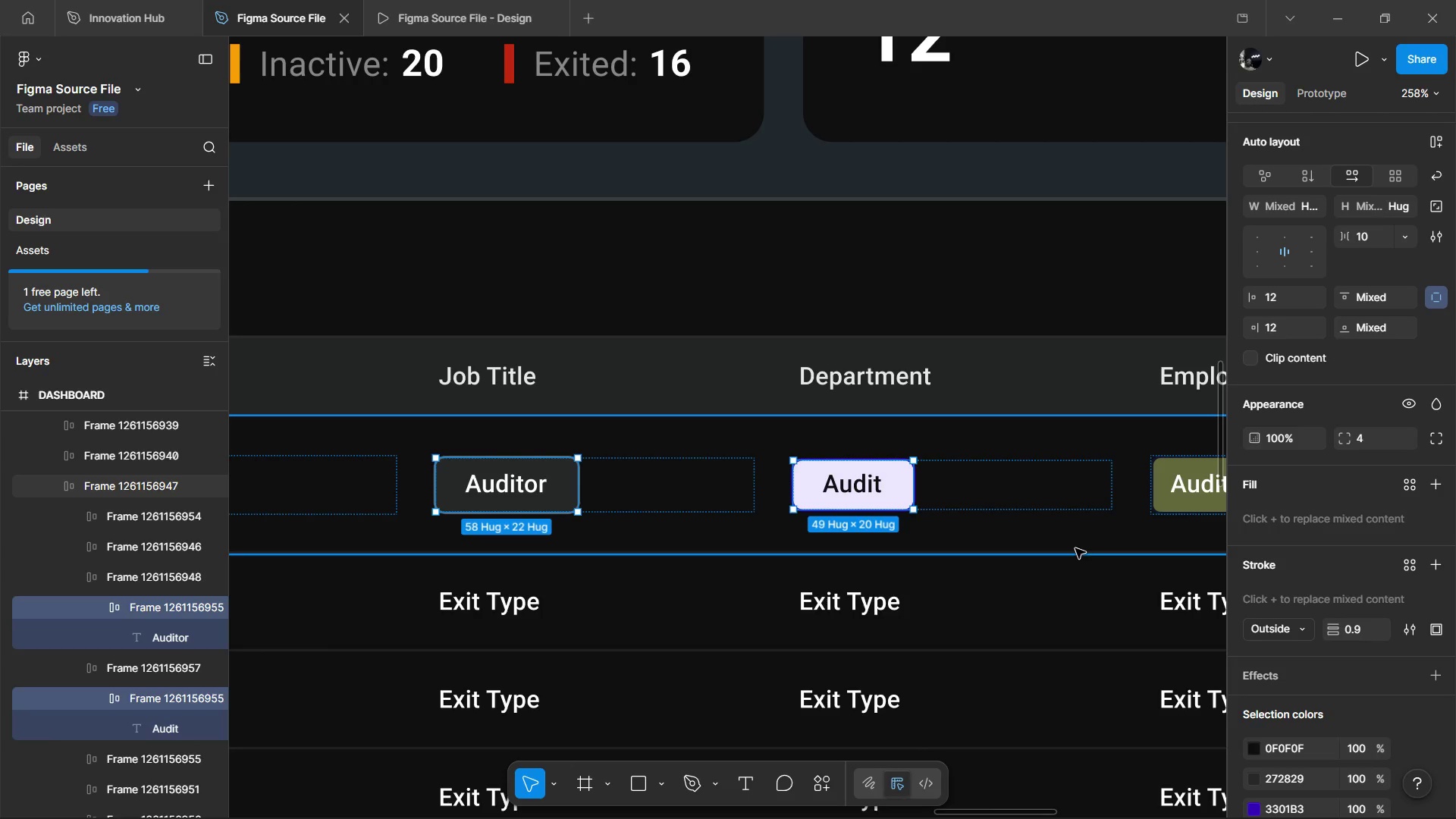 
wait(25.72)
 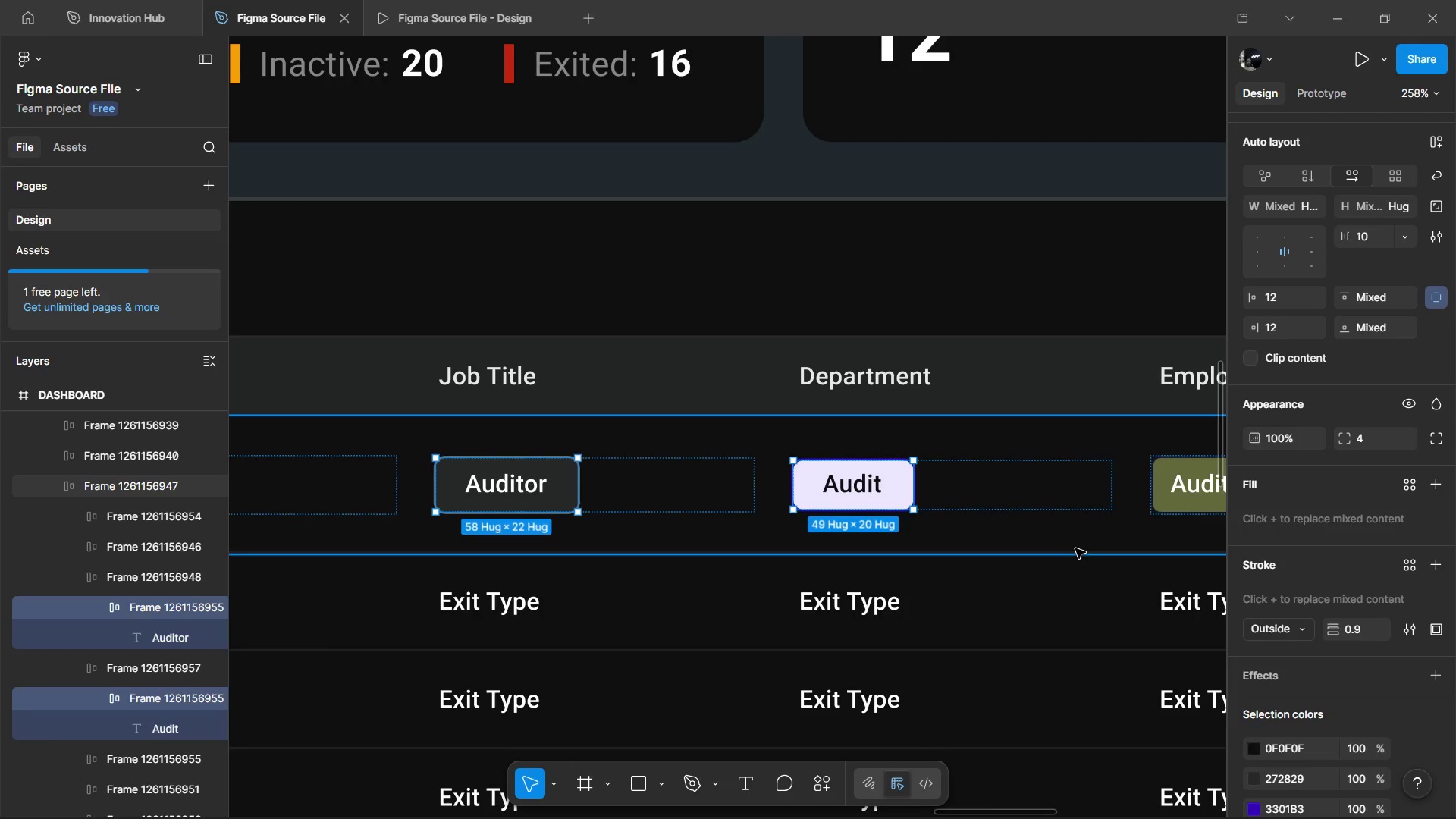 
left_click([1202, 485])
 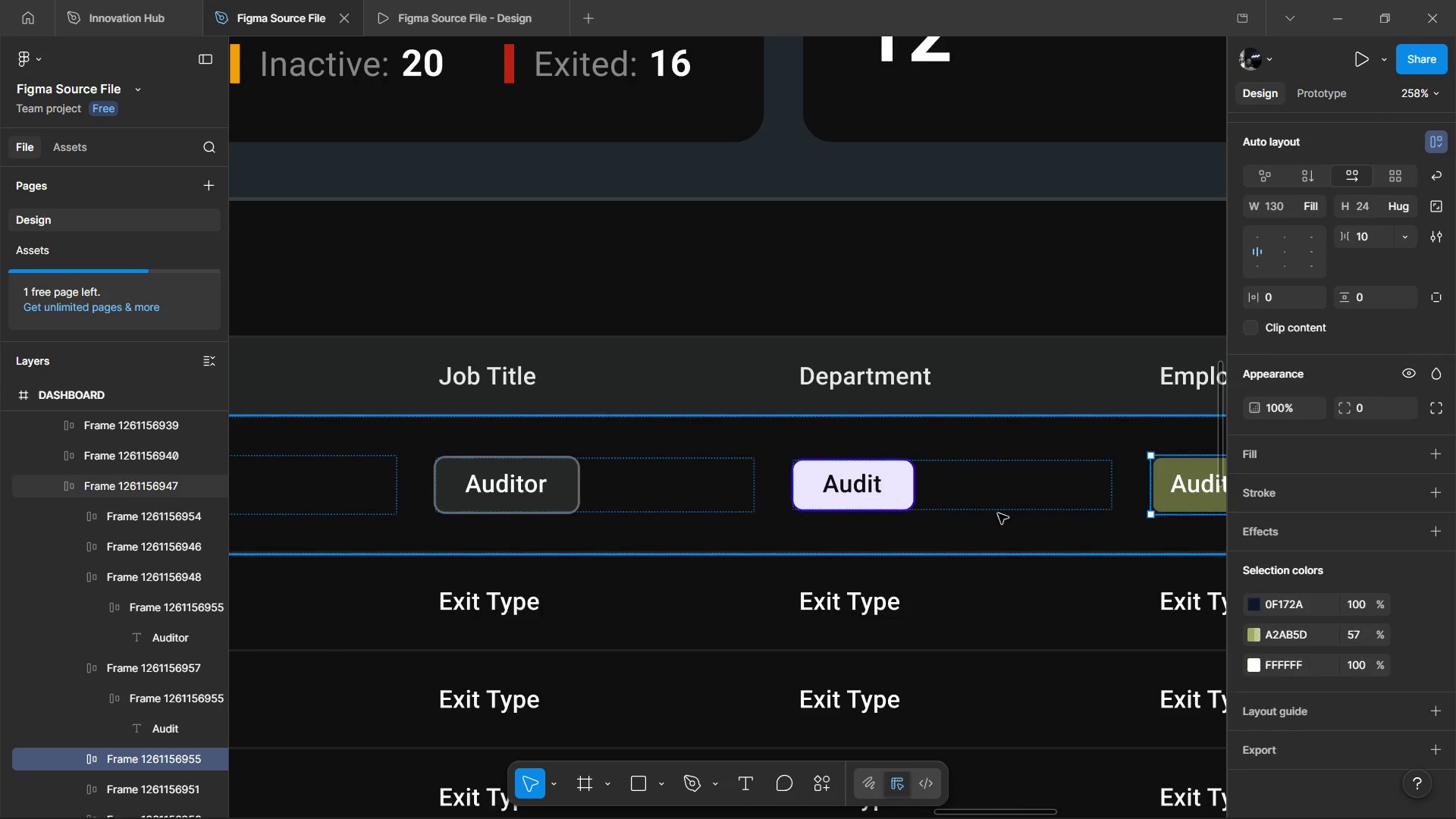 
hold_key(key=ShiftLeft, duration=0.31)
 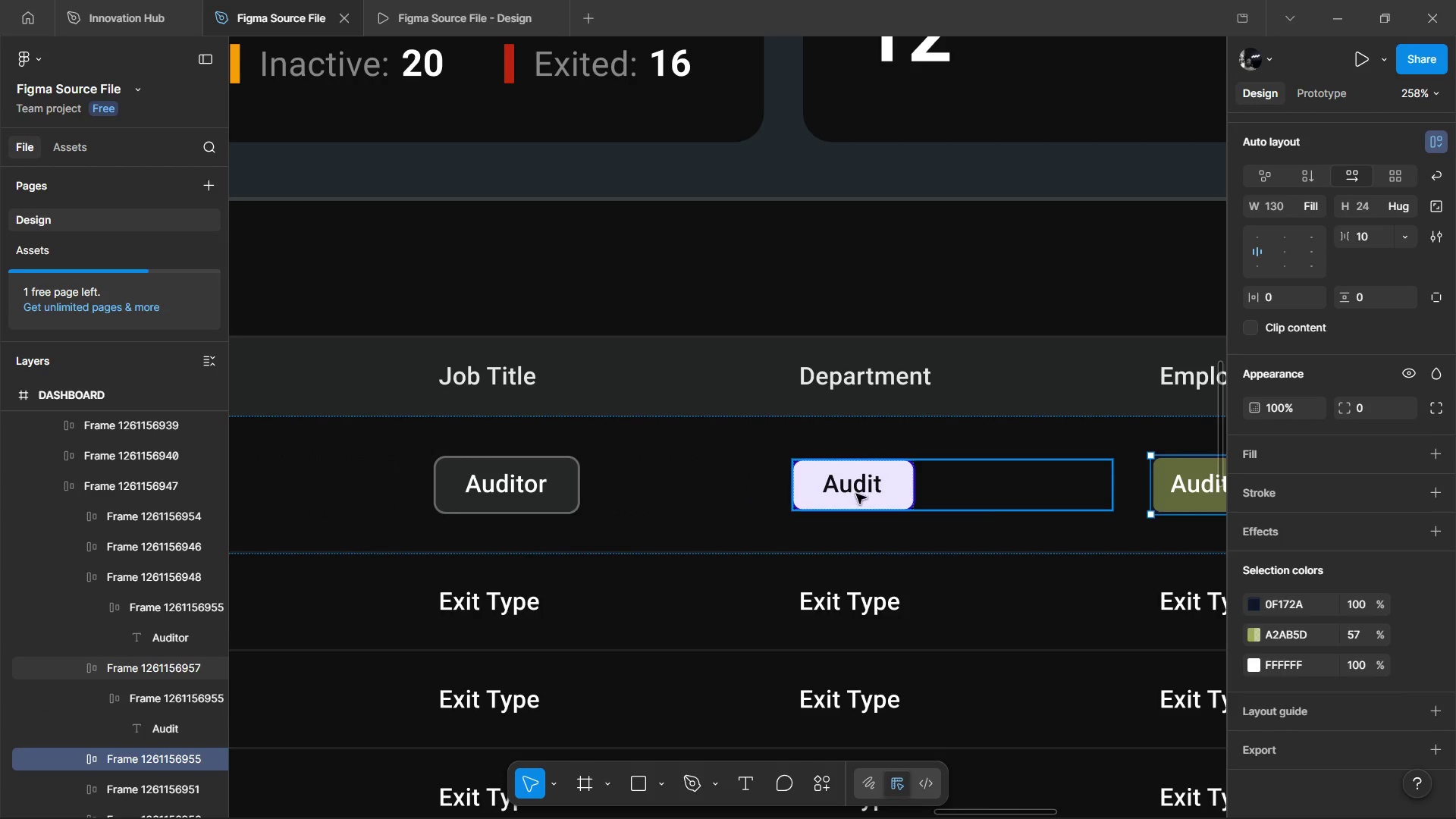 
double_click([856, 494])
 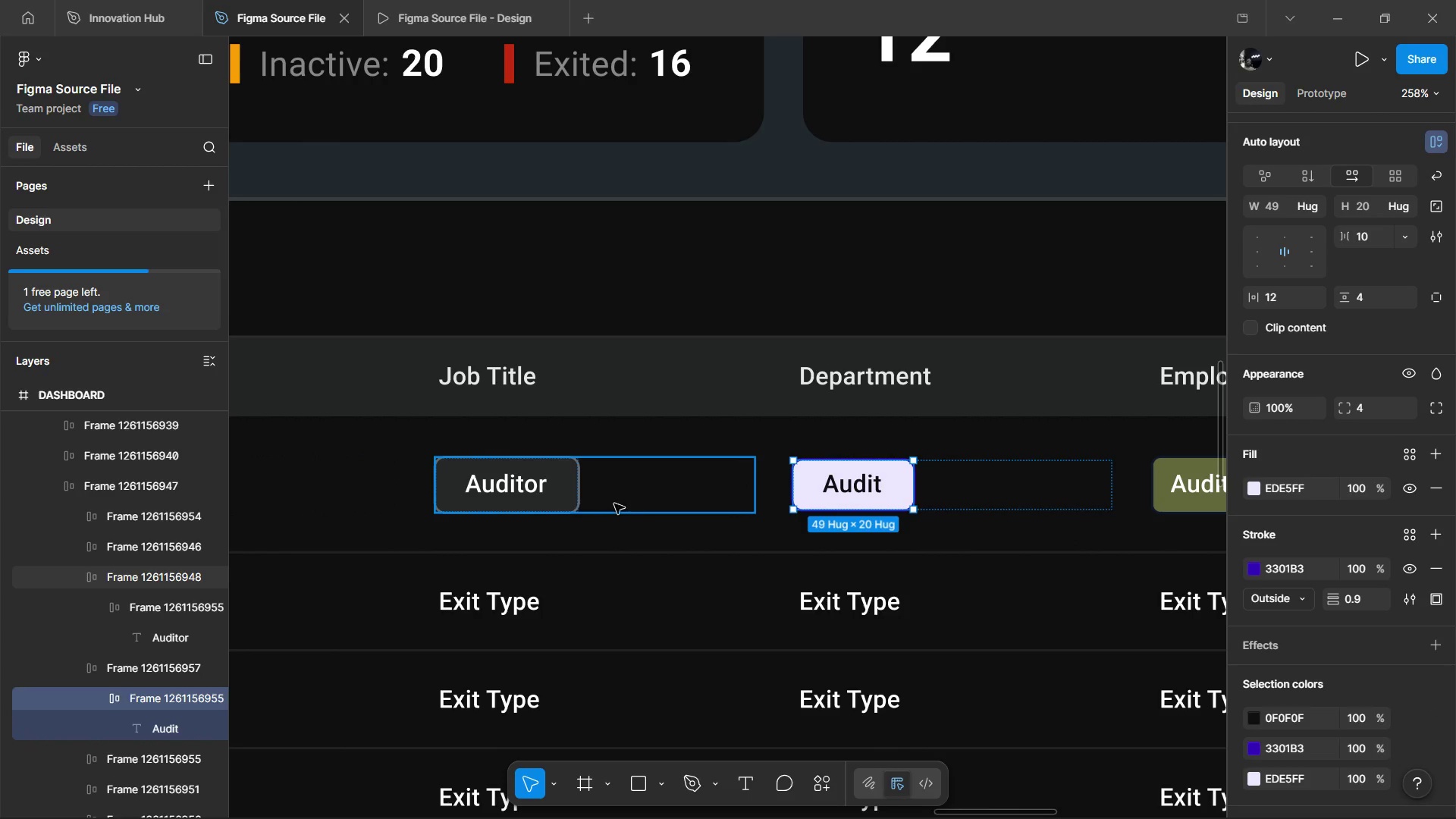 
hold_key(key=ShiftLeft, duration=1.5)
left_click([560, 488])
 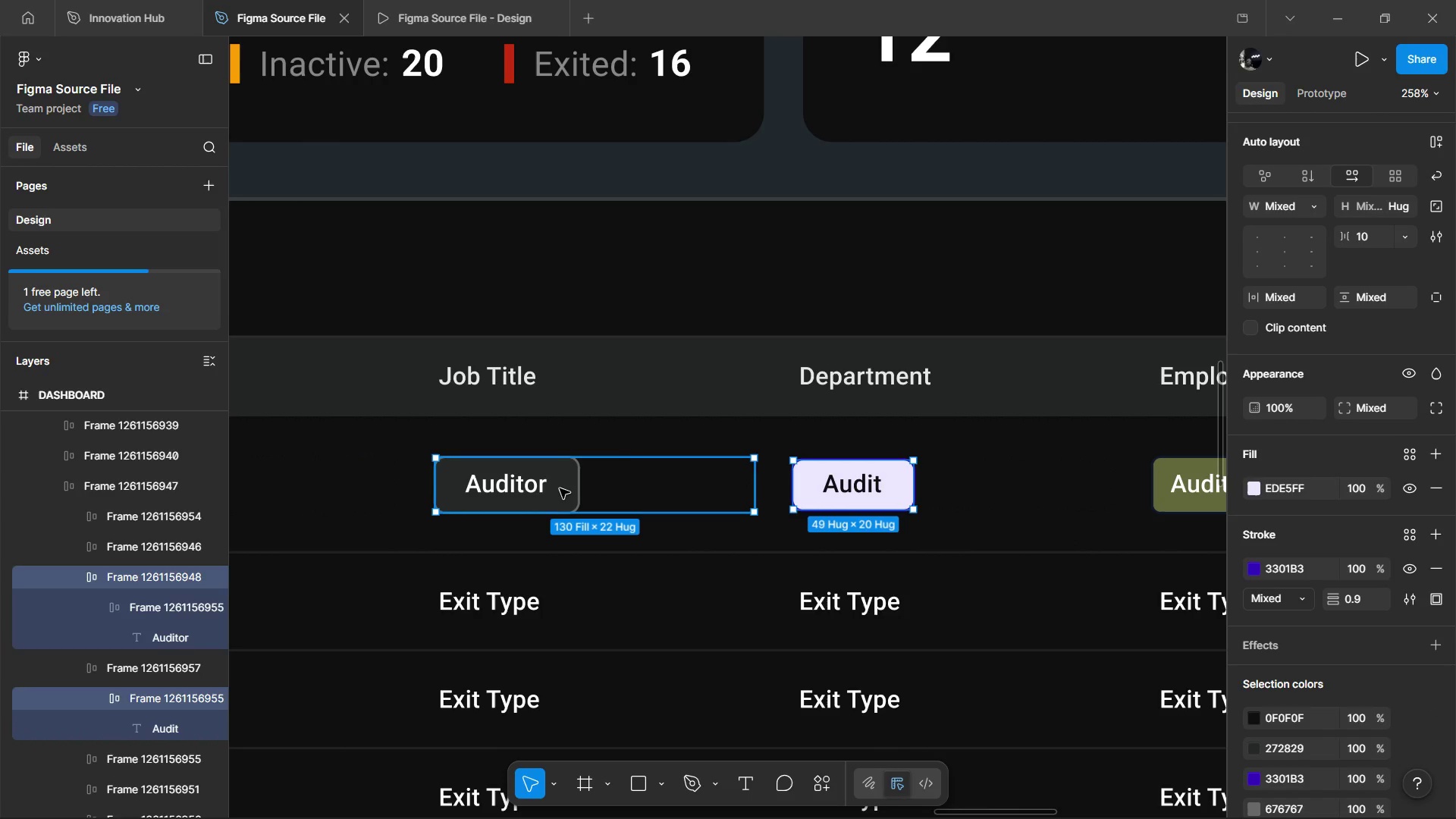 
double_click([560, 488])
 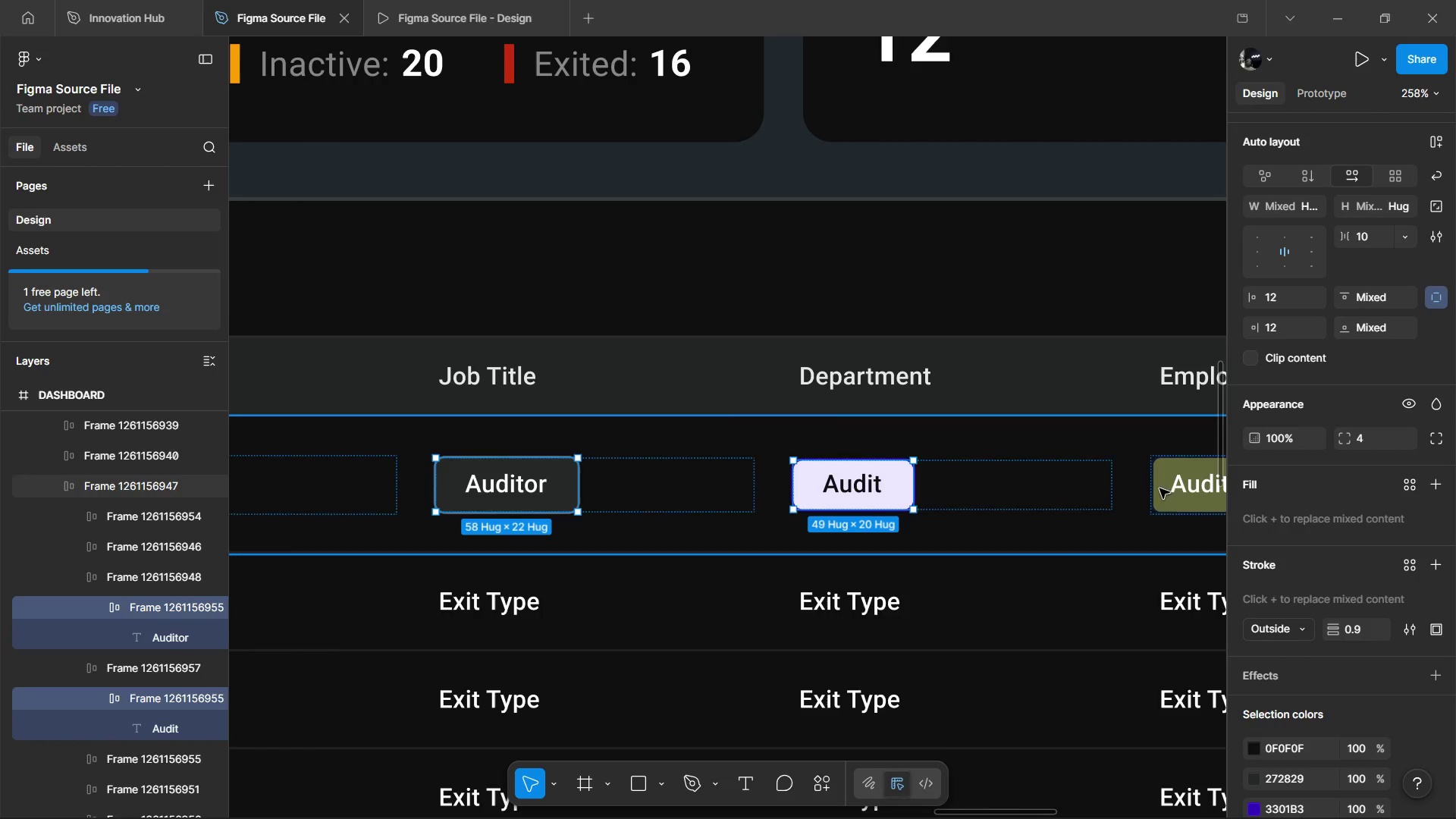 
key(Shift+ShiftLeft)
 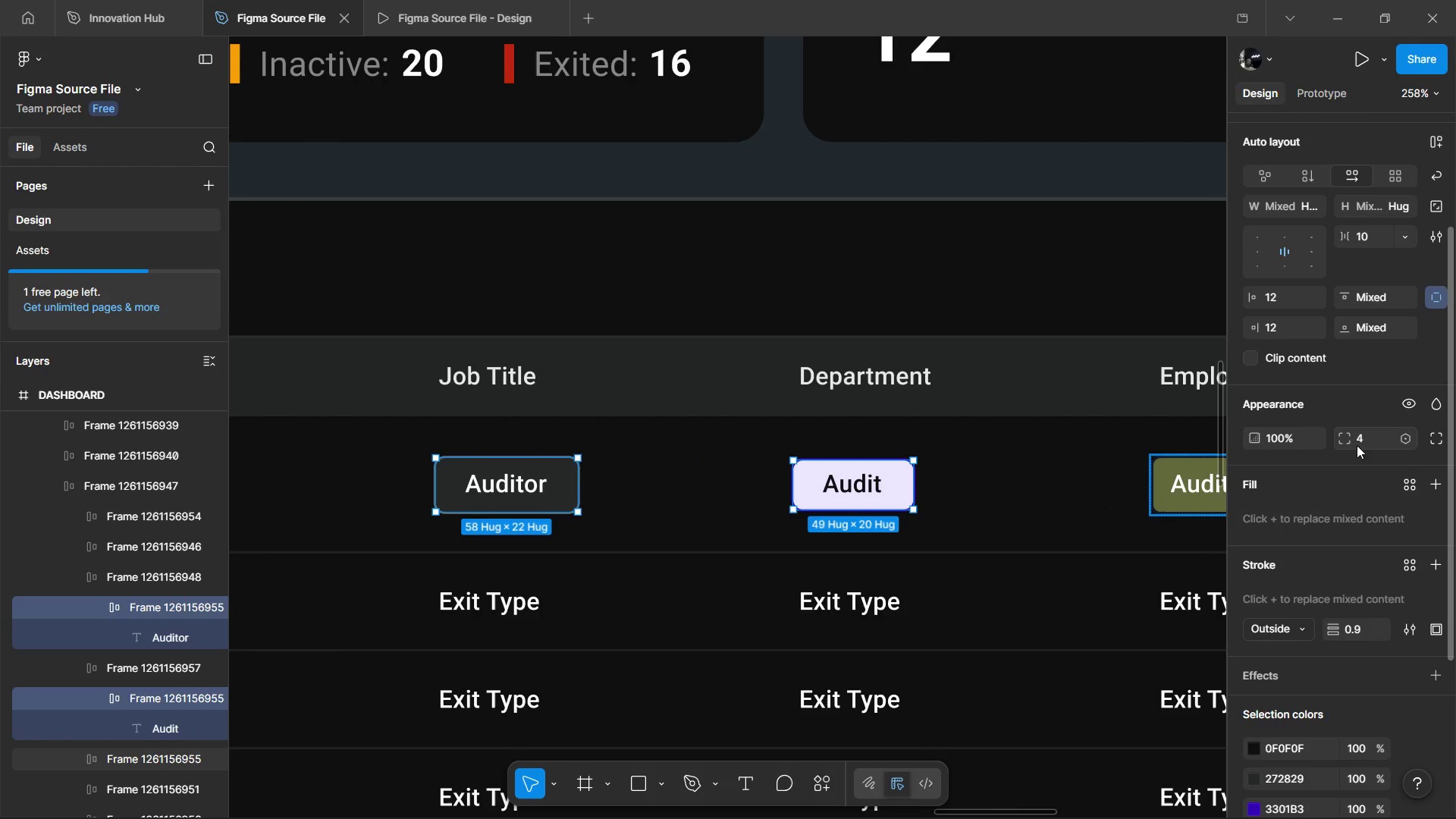 
left_click([1367, 446])
 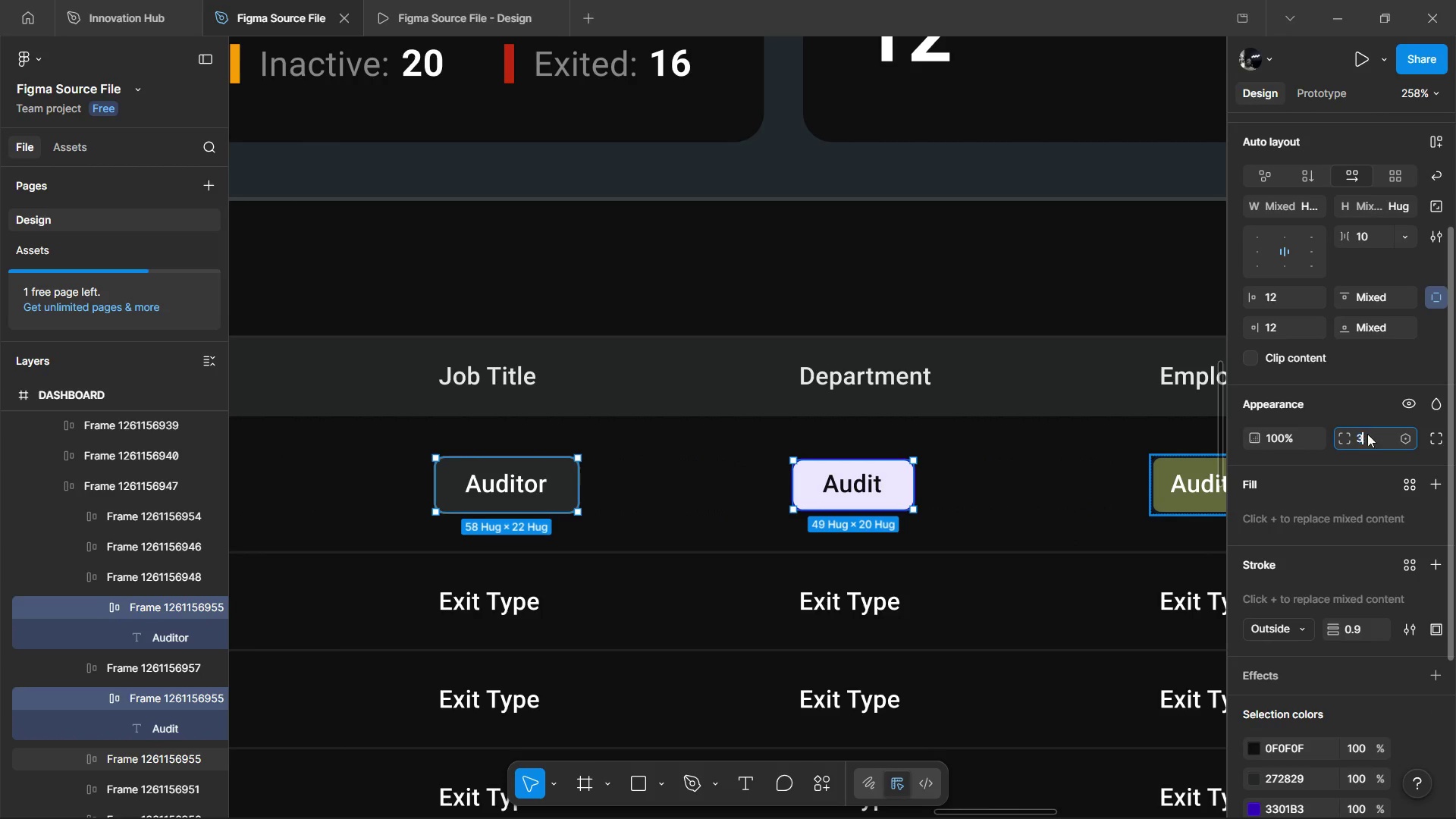 
key(3)
 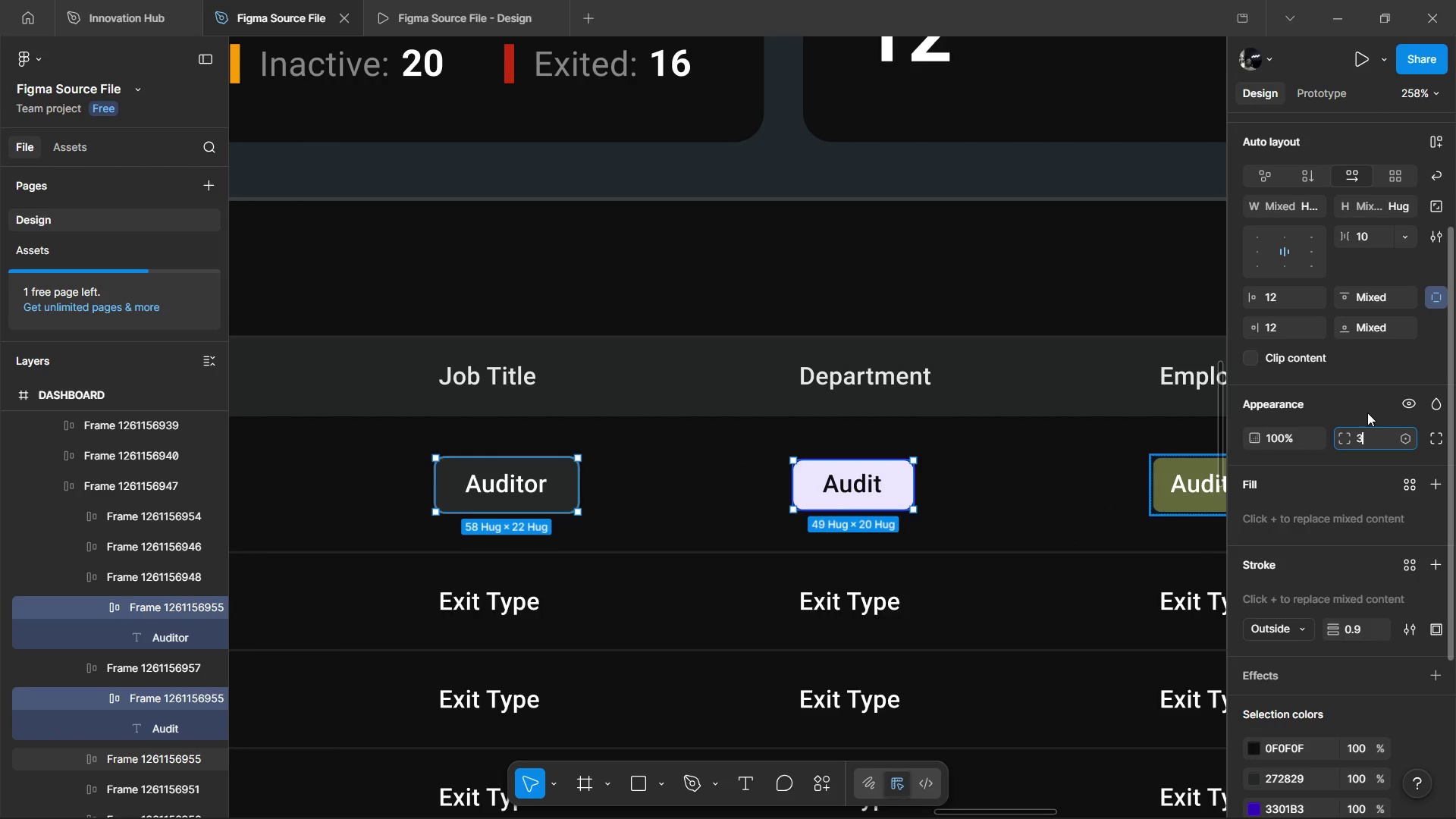 
double_click([1367, 413])
 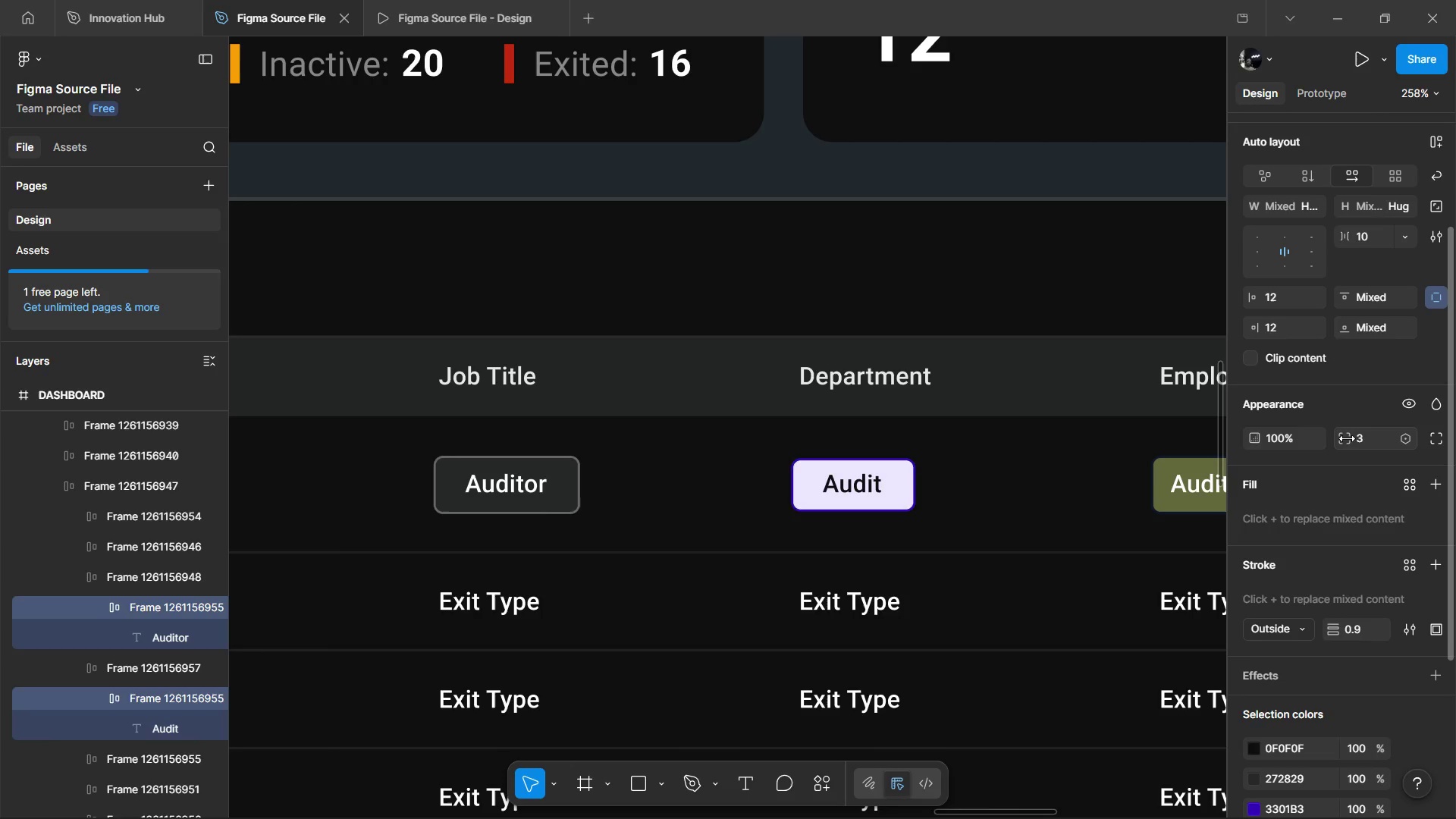 
left_click([1379, 444])
 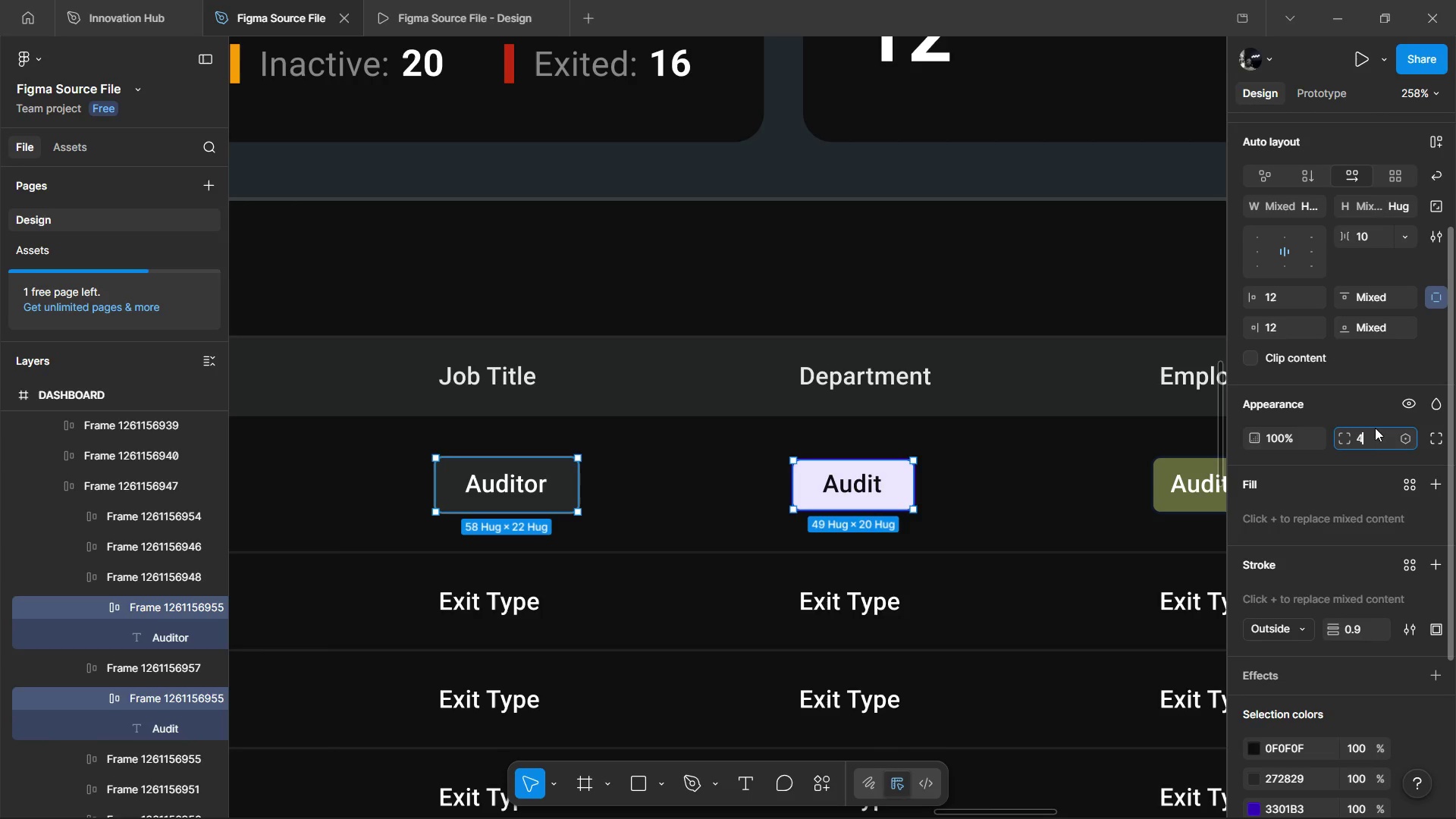 
key(4)
 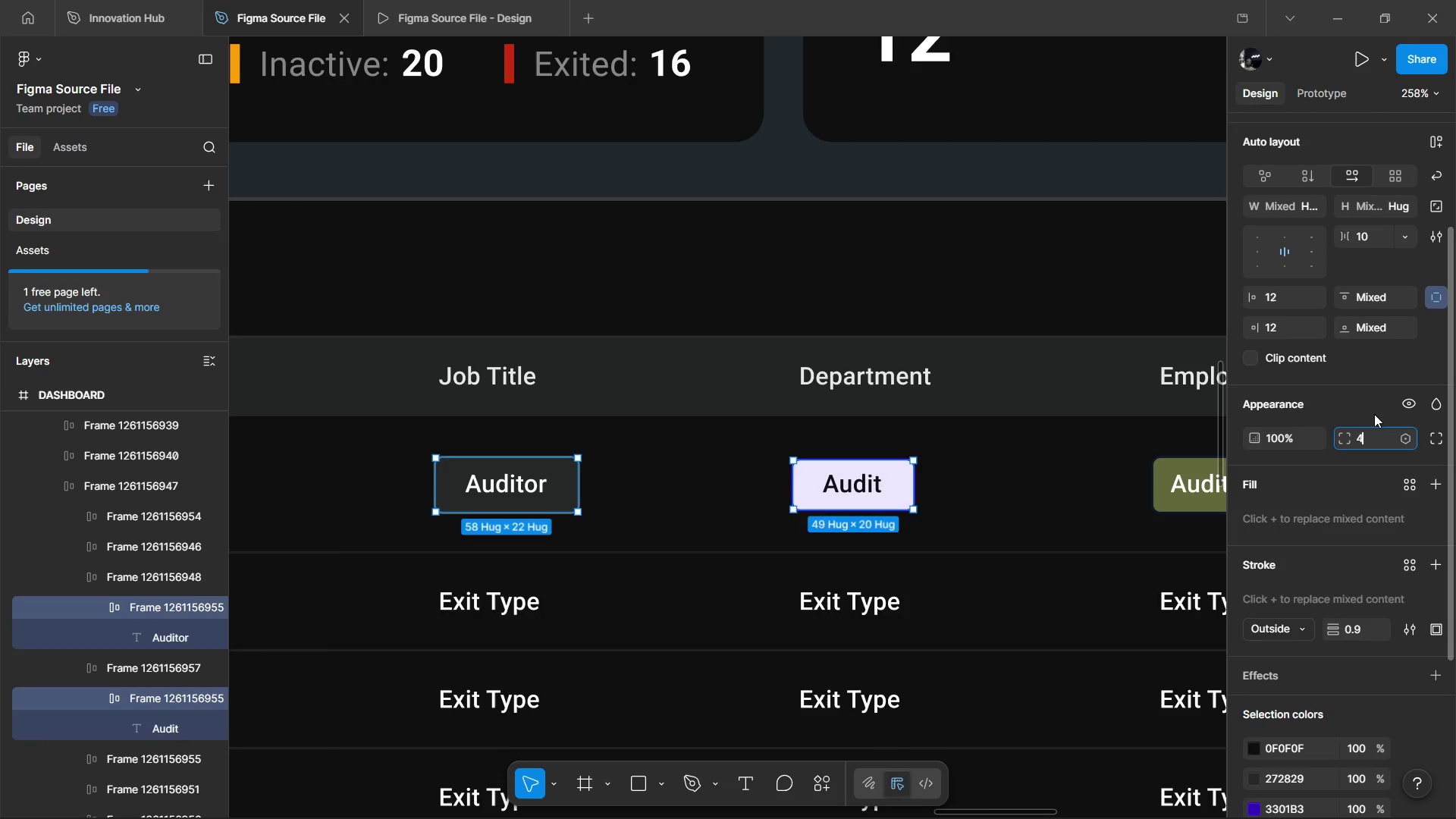 
double_click([1374, 414])
 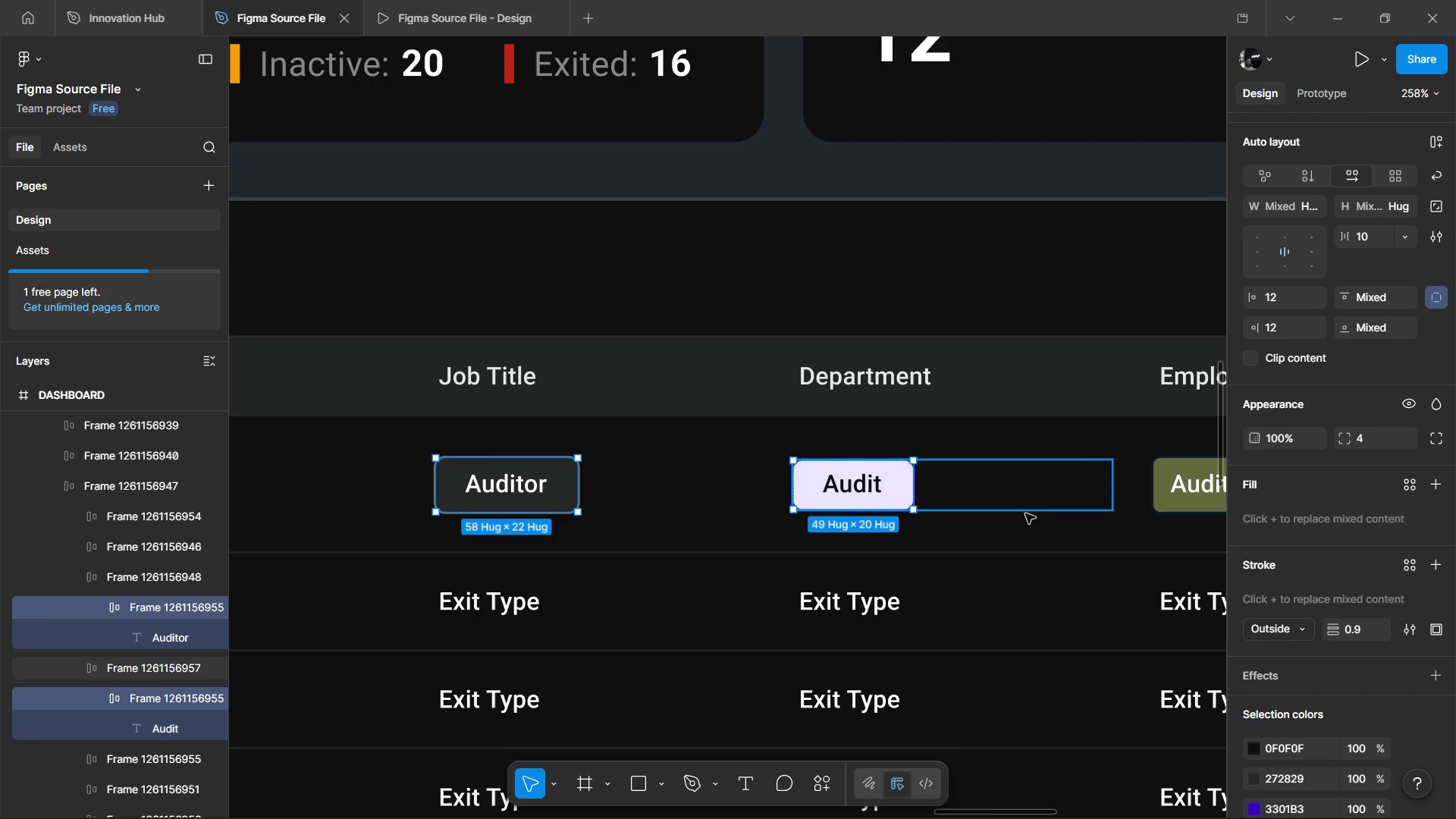 
hold_key(key=ShiftLeft, duration=0.94)
scroll: coordinate [969, 512], scroll_direction: down, amount: 3.0
 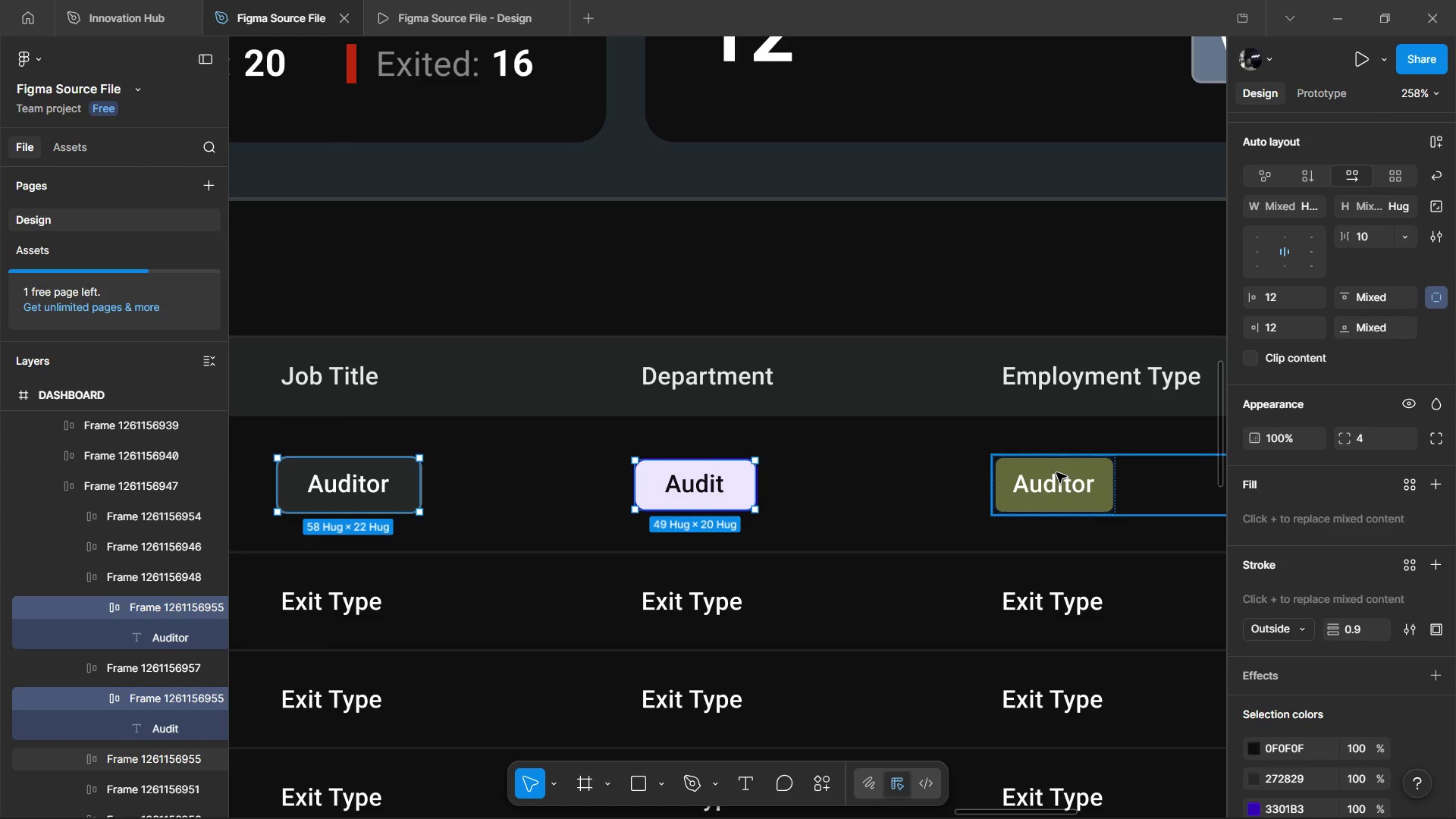 
left_click([1056, 472])
 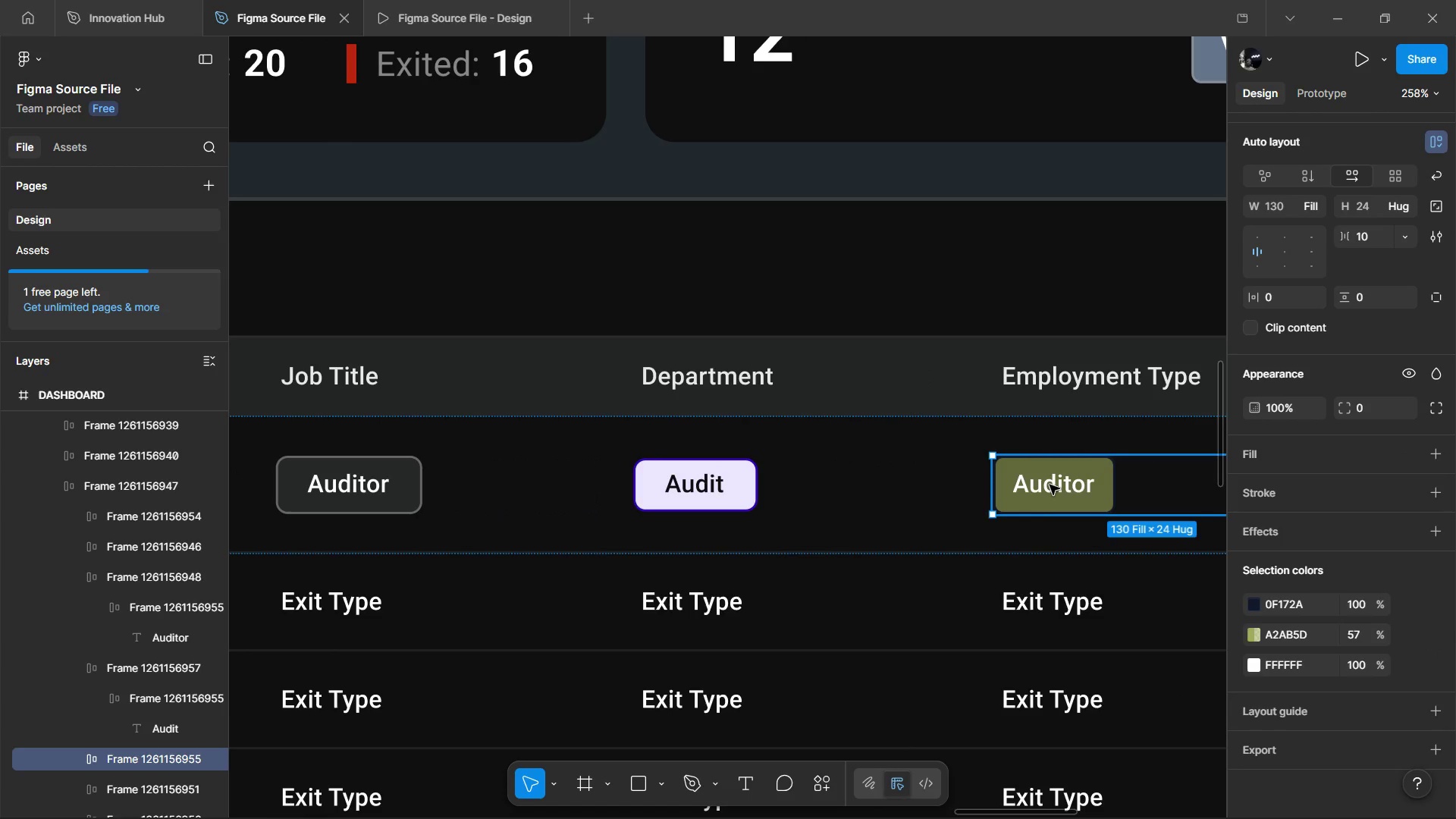 
double_click([1049, 485])
 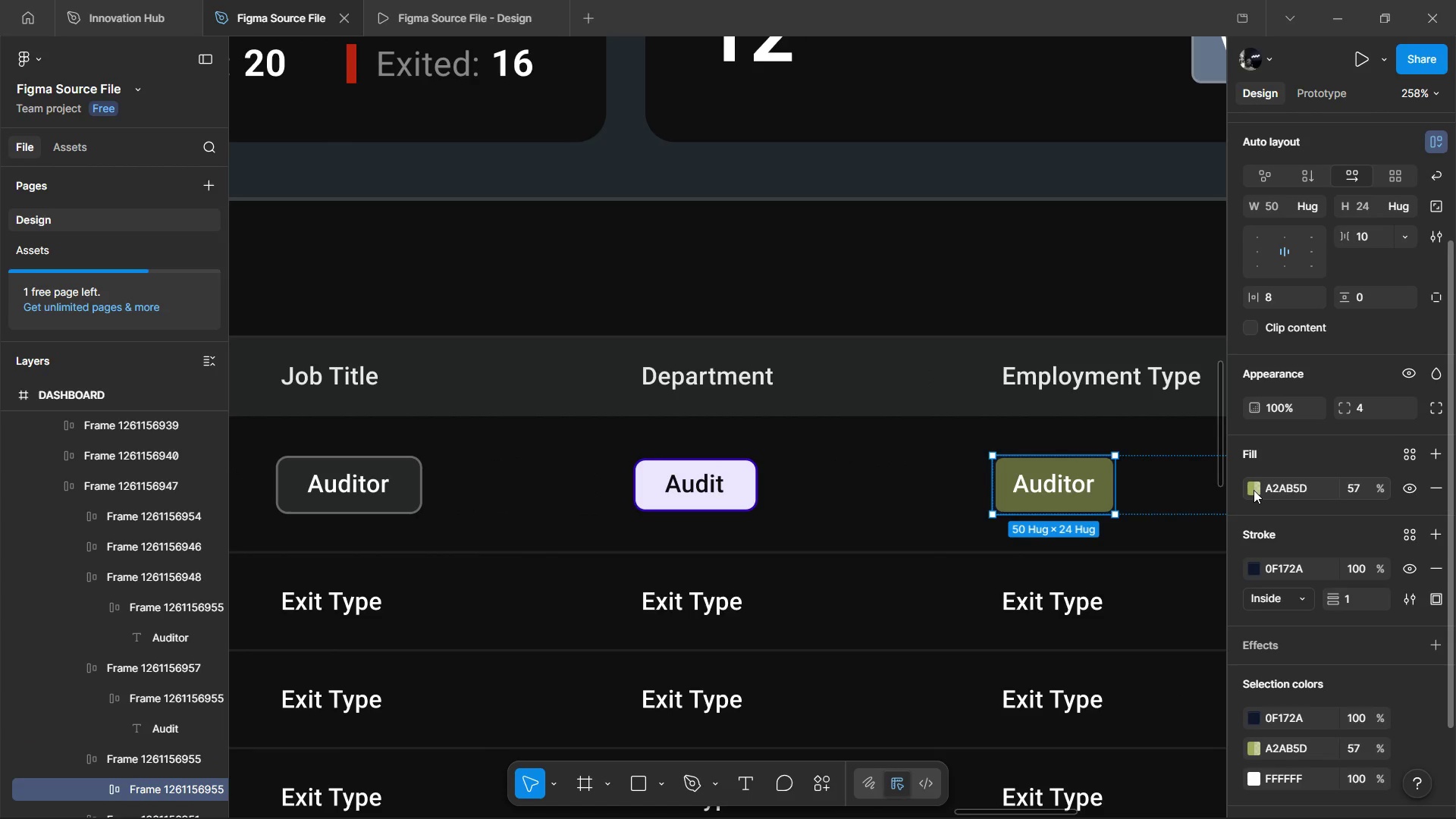 
left_click([1254, 490])
 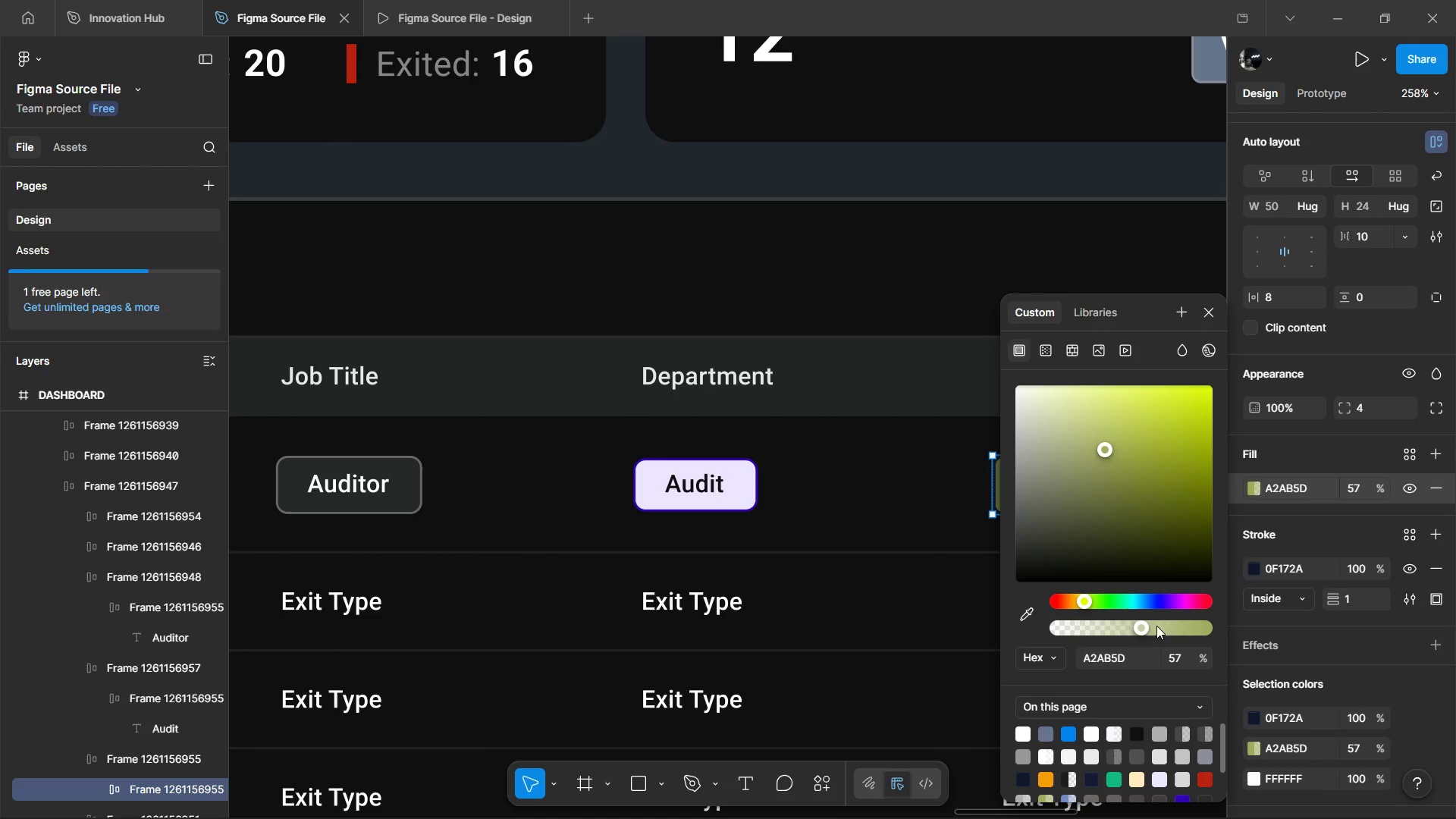 
left_click_drag(start_coordinate=[1152, 628], to_coordinate=[1241, 628])
 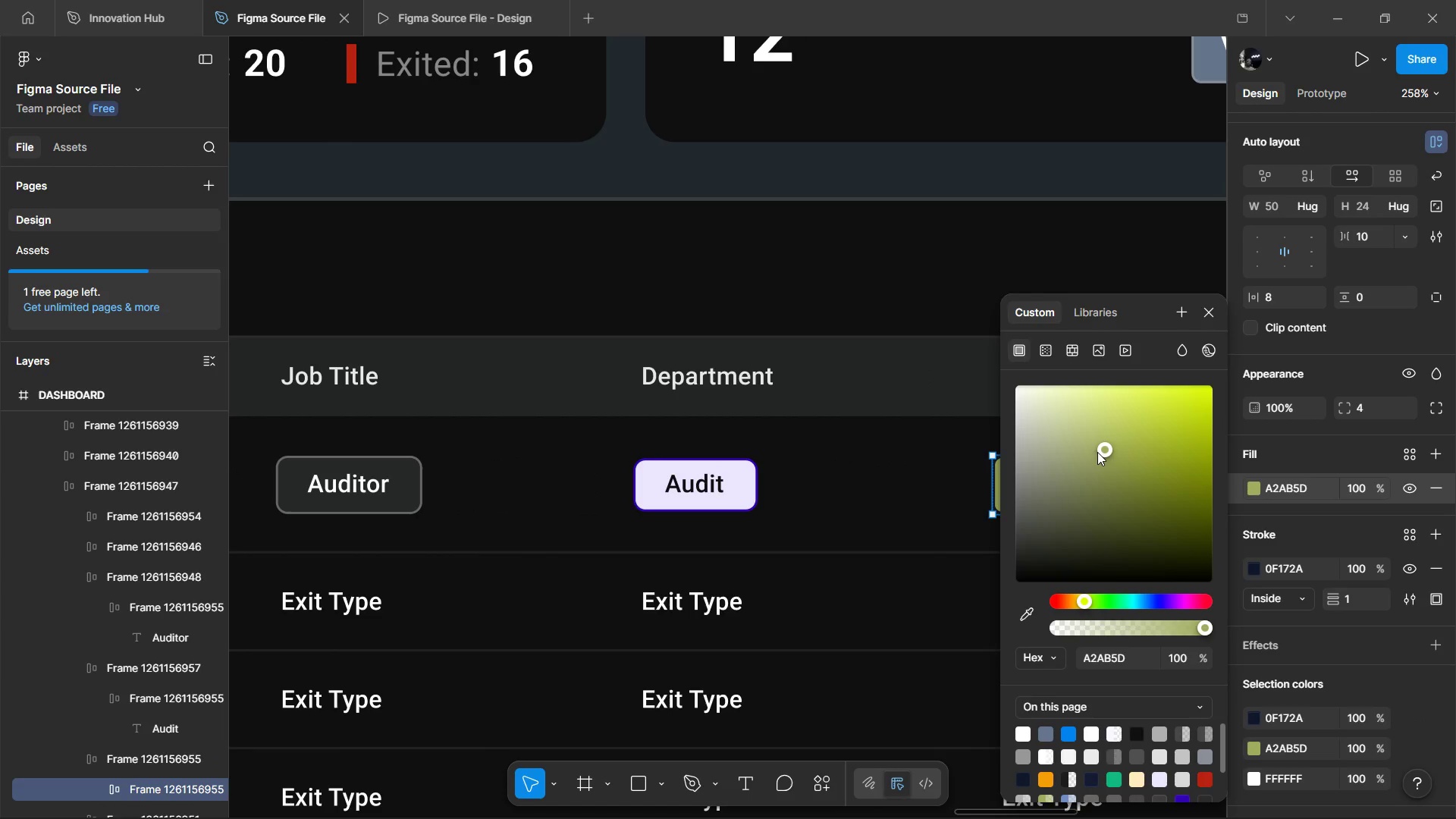 
left_click_drag(start_coordinate=[1097, 452], to_coordinate=[1091, 460])
 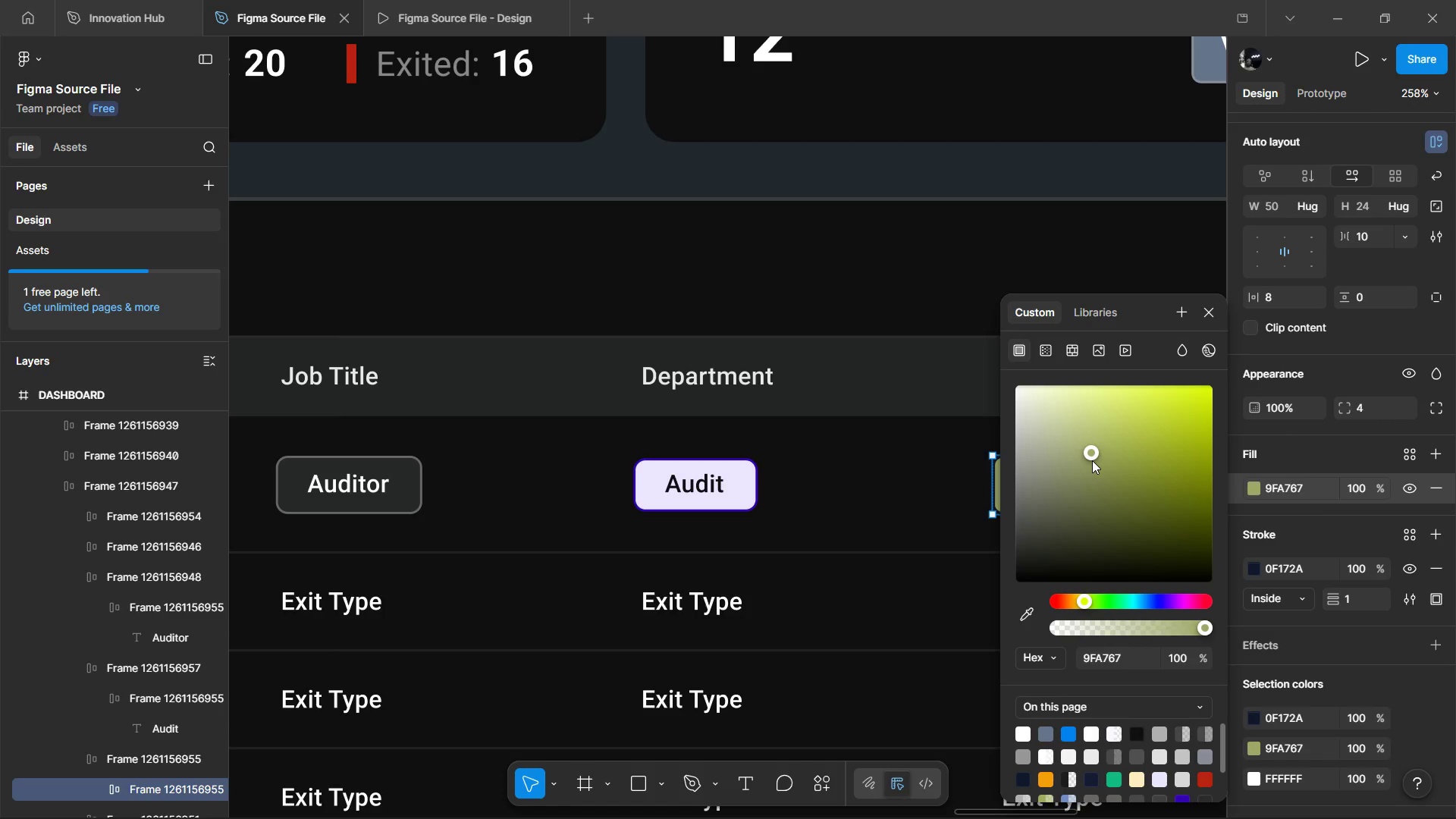 
wait(10.58)
 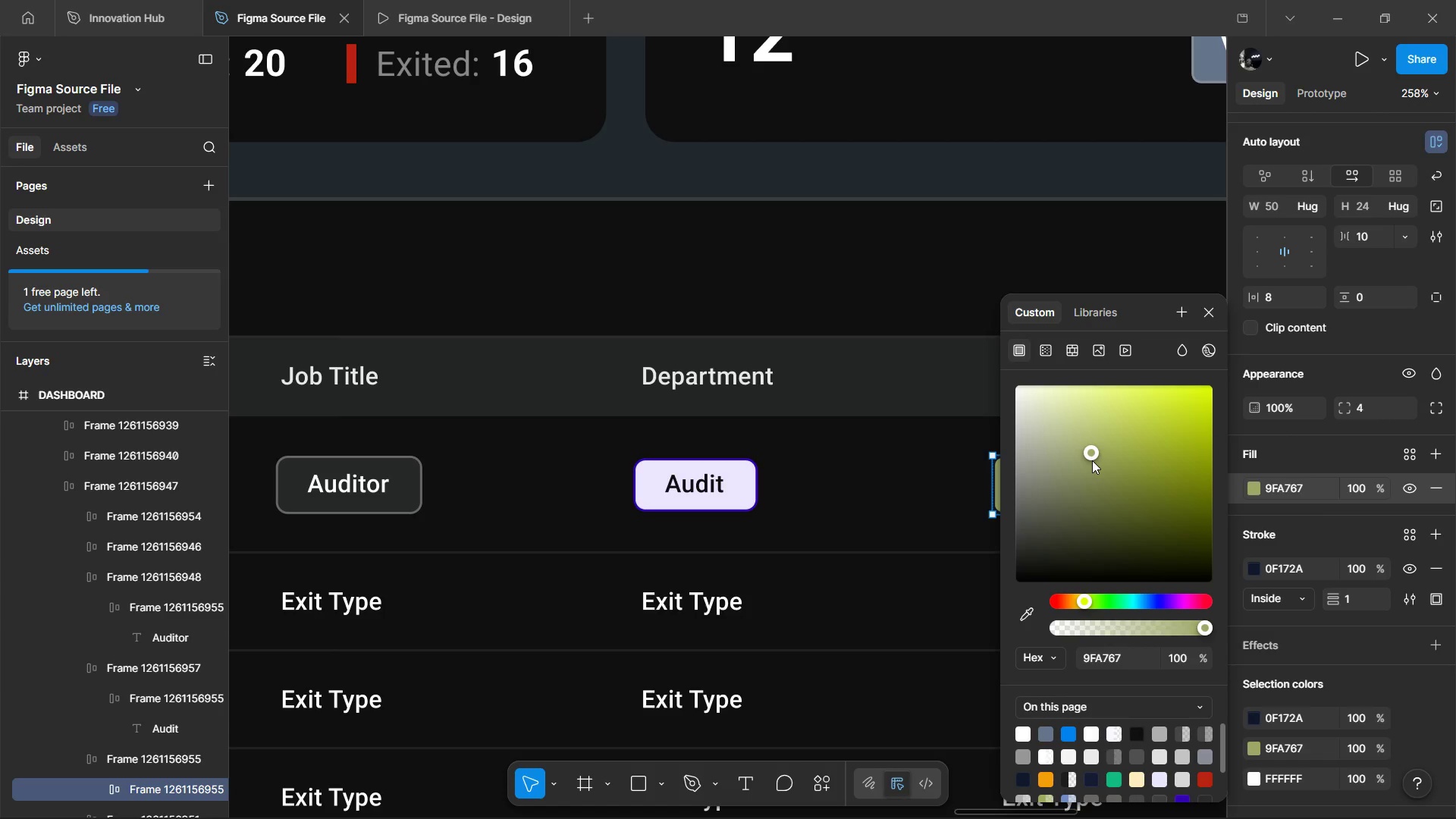 
hold_key(key=ShiftLeft, duration=0.56)
scroll: coordinate [912, 515], scroll_direction: down, amount: 4.0
 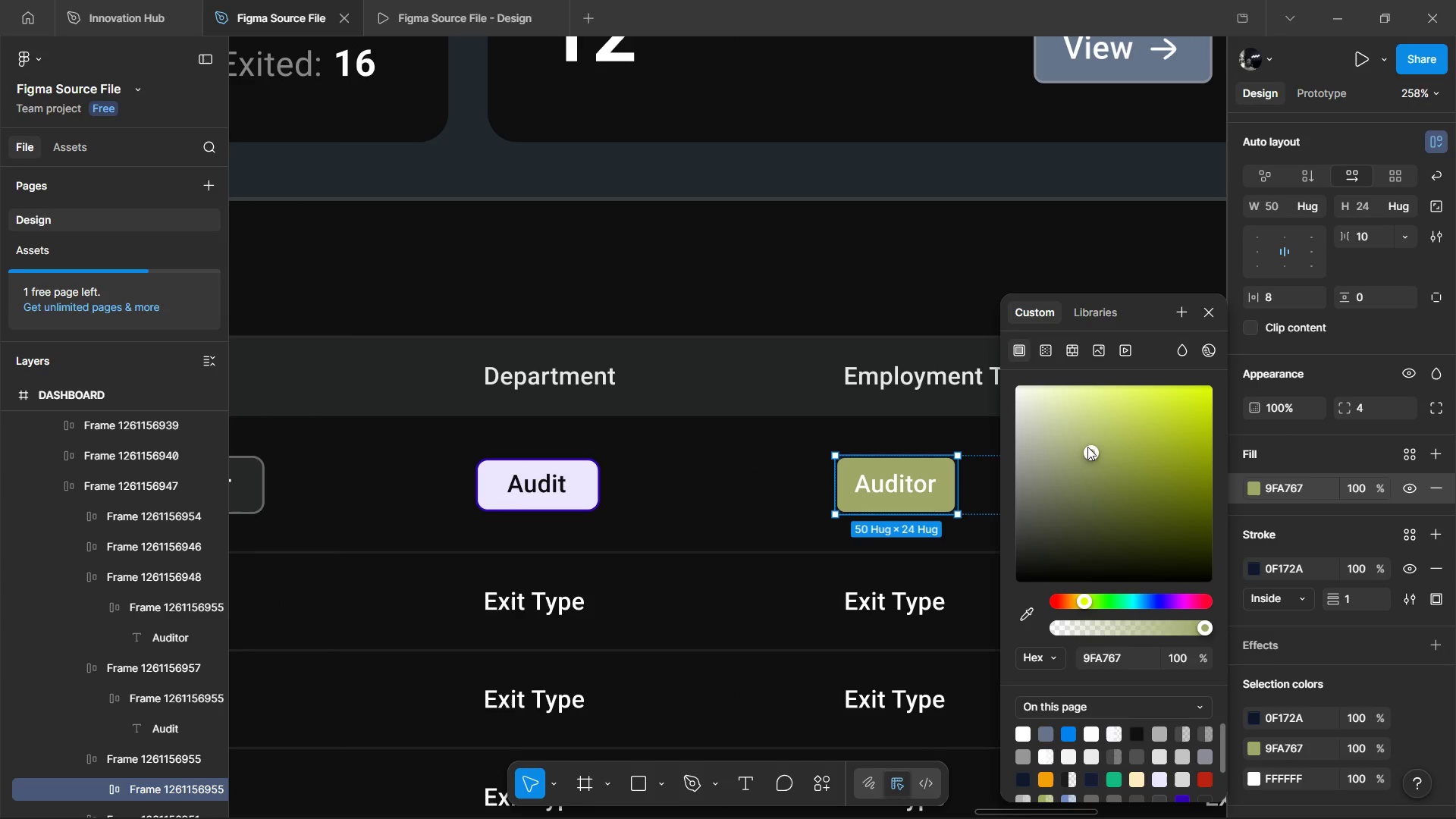 
left_click_drag(start_coordinate=[1094, 450], to_coordinate=[1003, 505])
 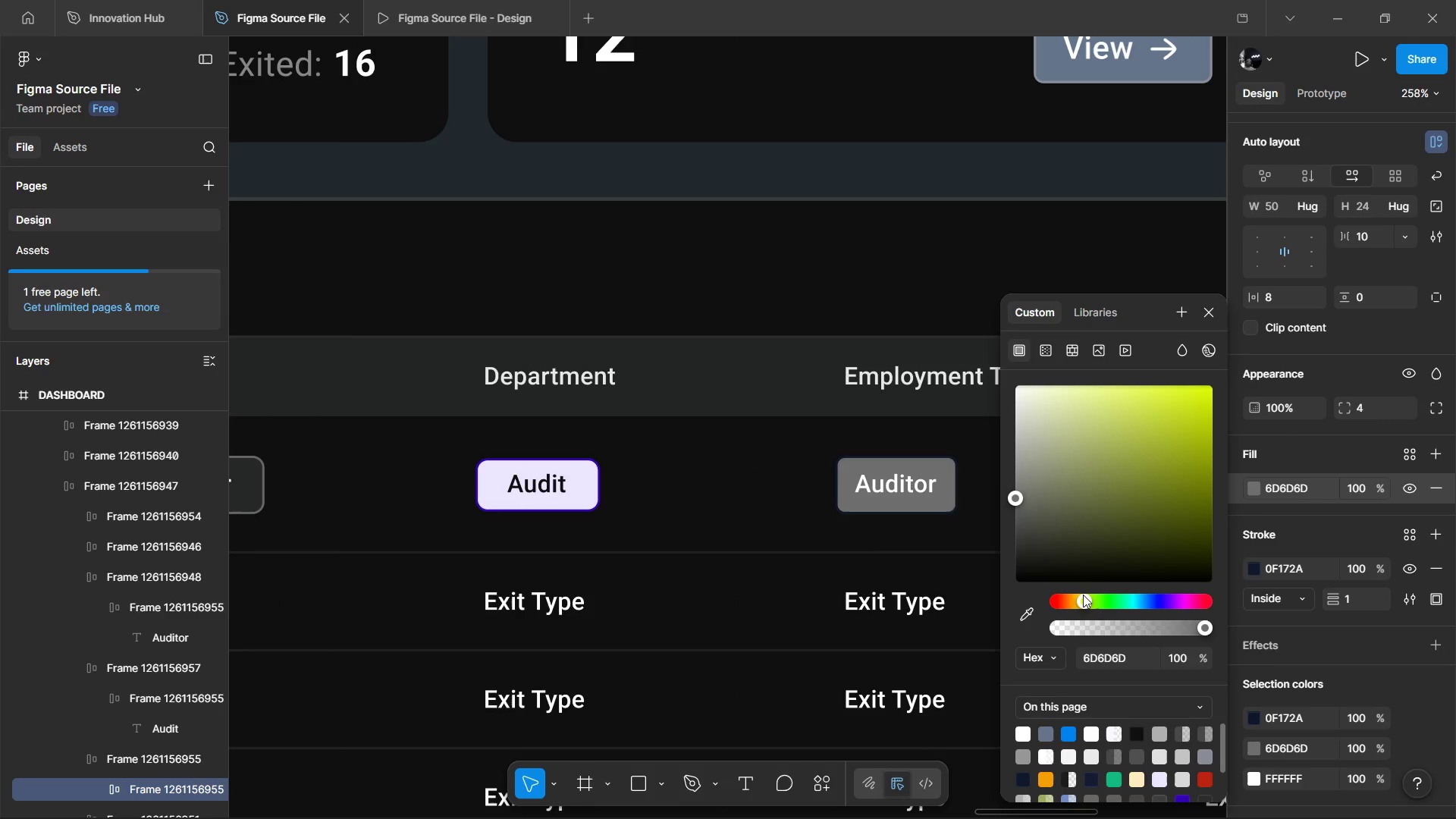 
left_click_drag(start_coordinate=[1082, 595], to_coordinate=[1075, 601])
 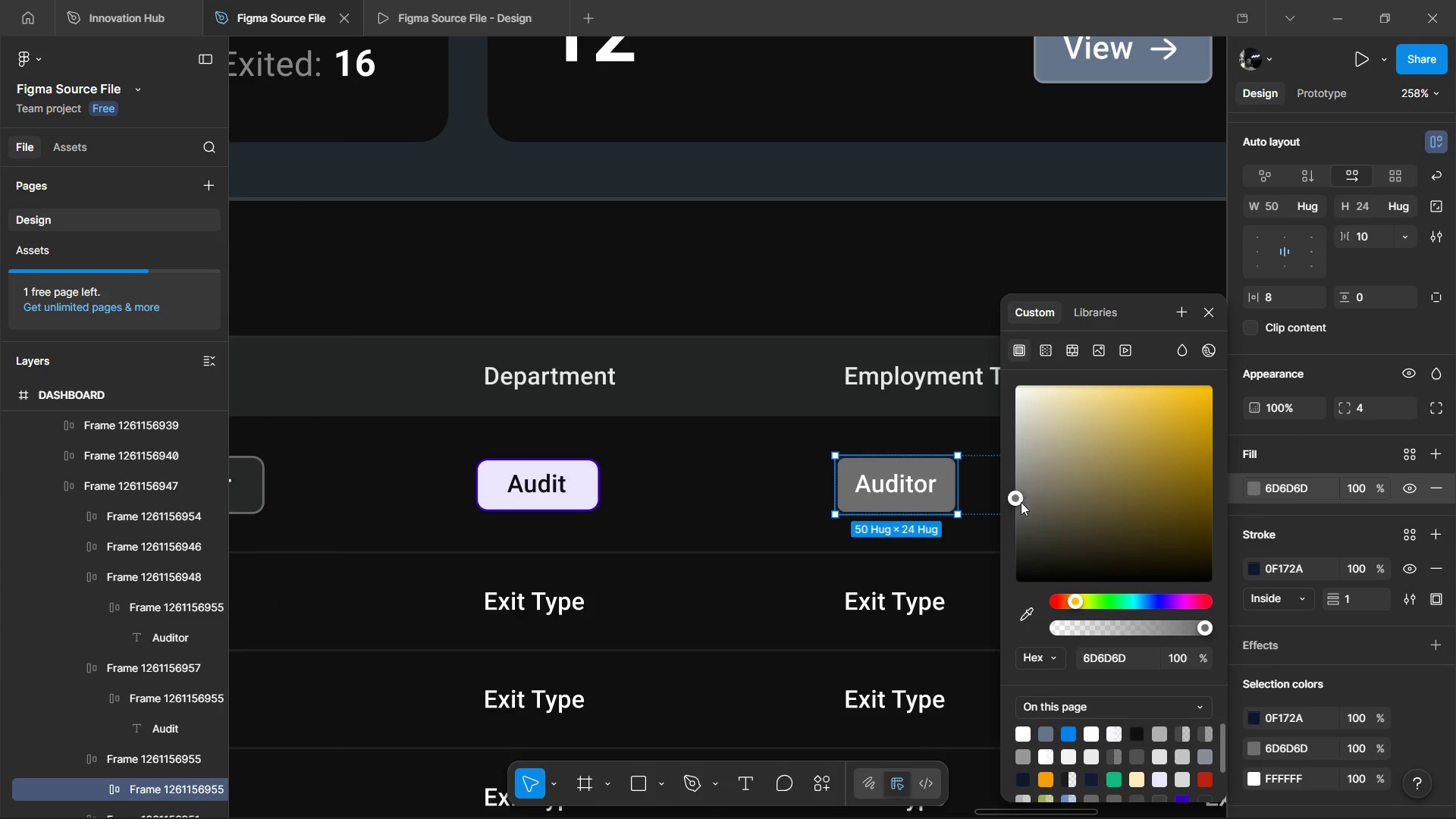 
left_click_drag(start_coordinate=[1021, 502], to_coordinate=[1097, 403])
 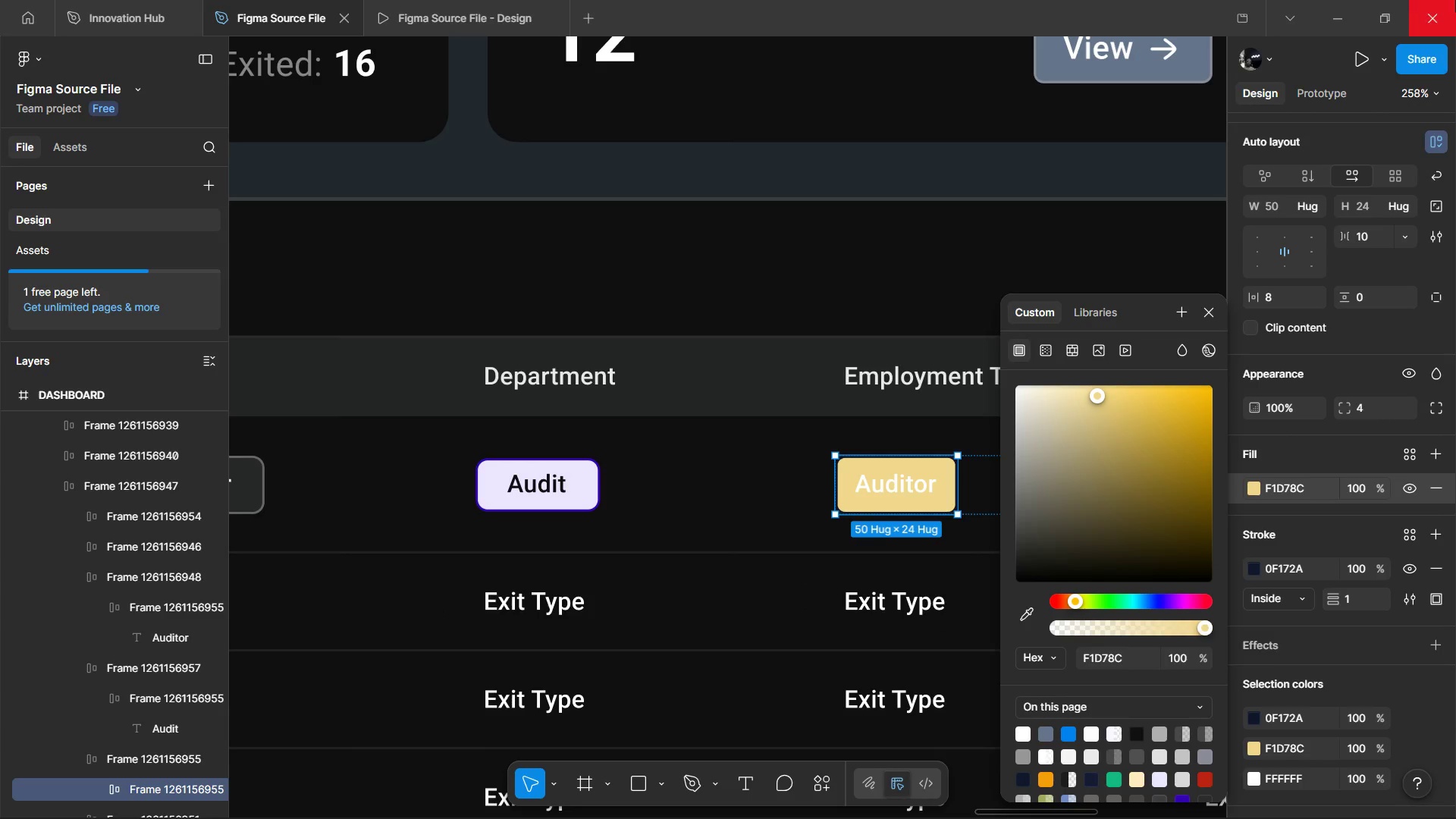 
wait(56.5)
 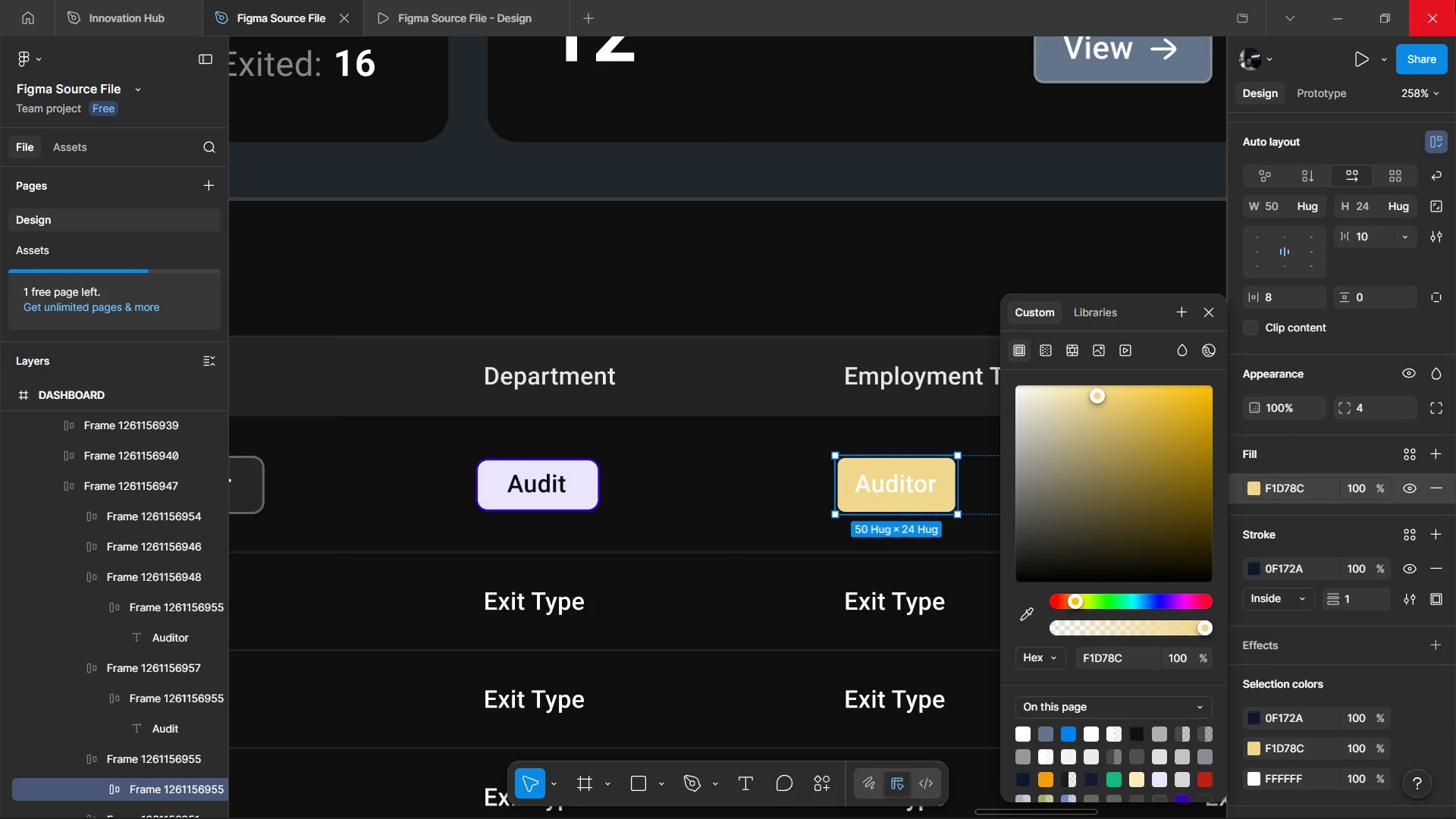 
left_click([1246, 717])
 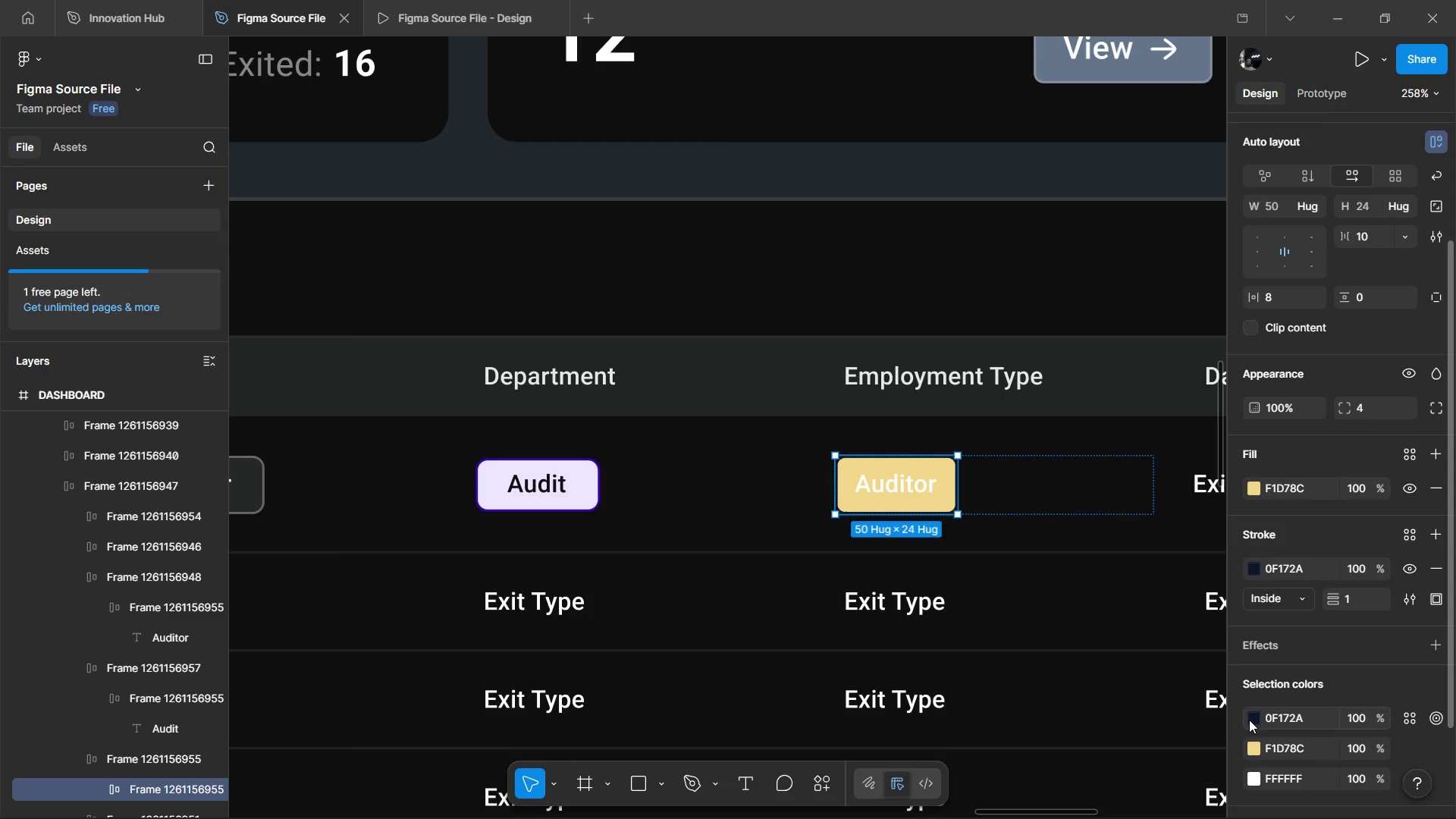 
left_click([1249, 720])
 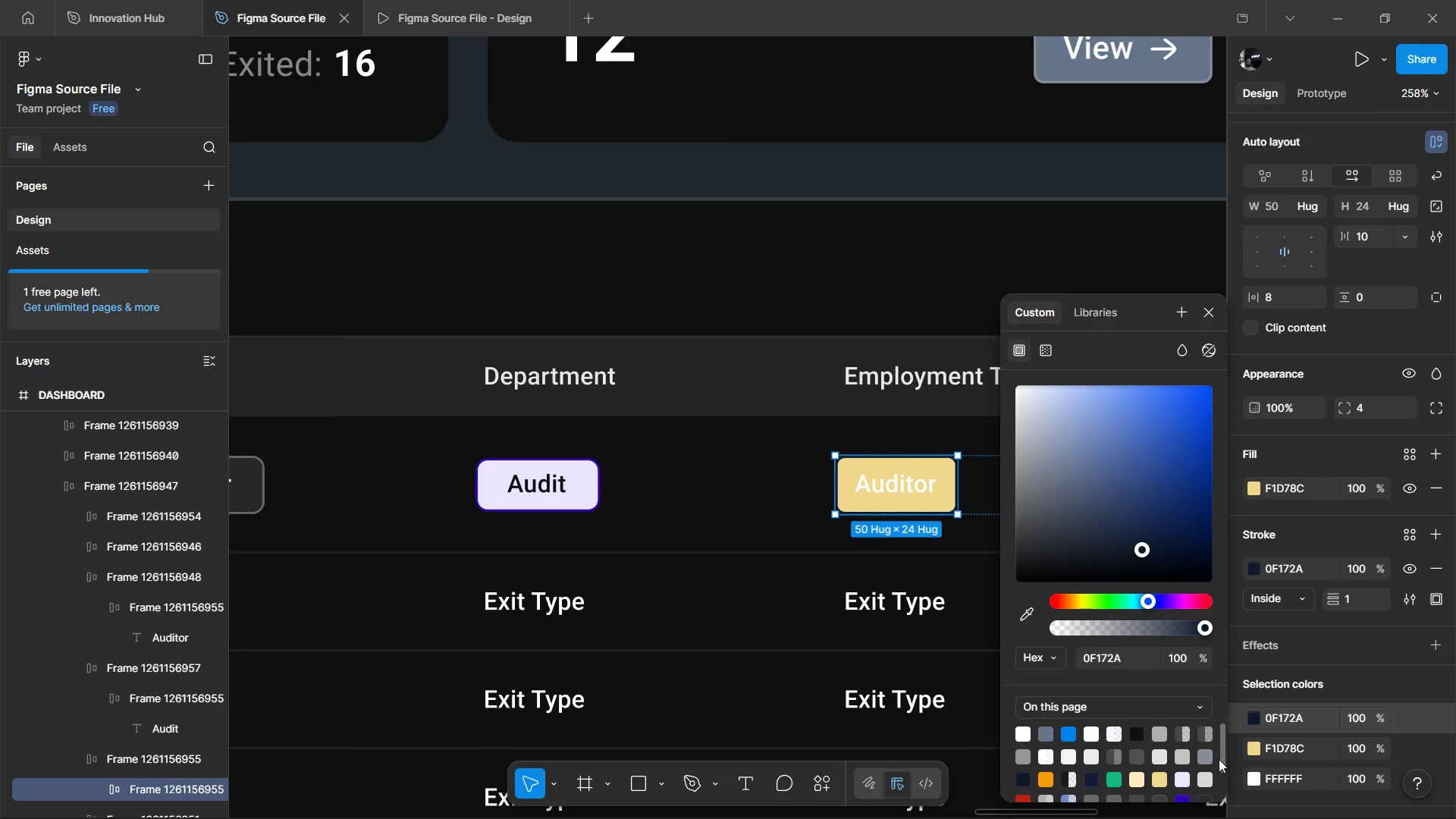 
left_click([1159, 778])
 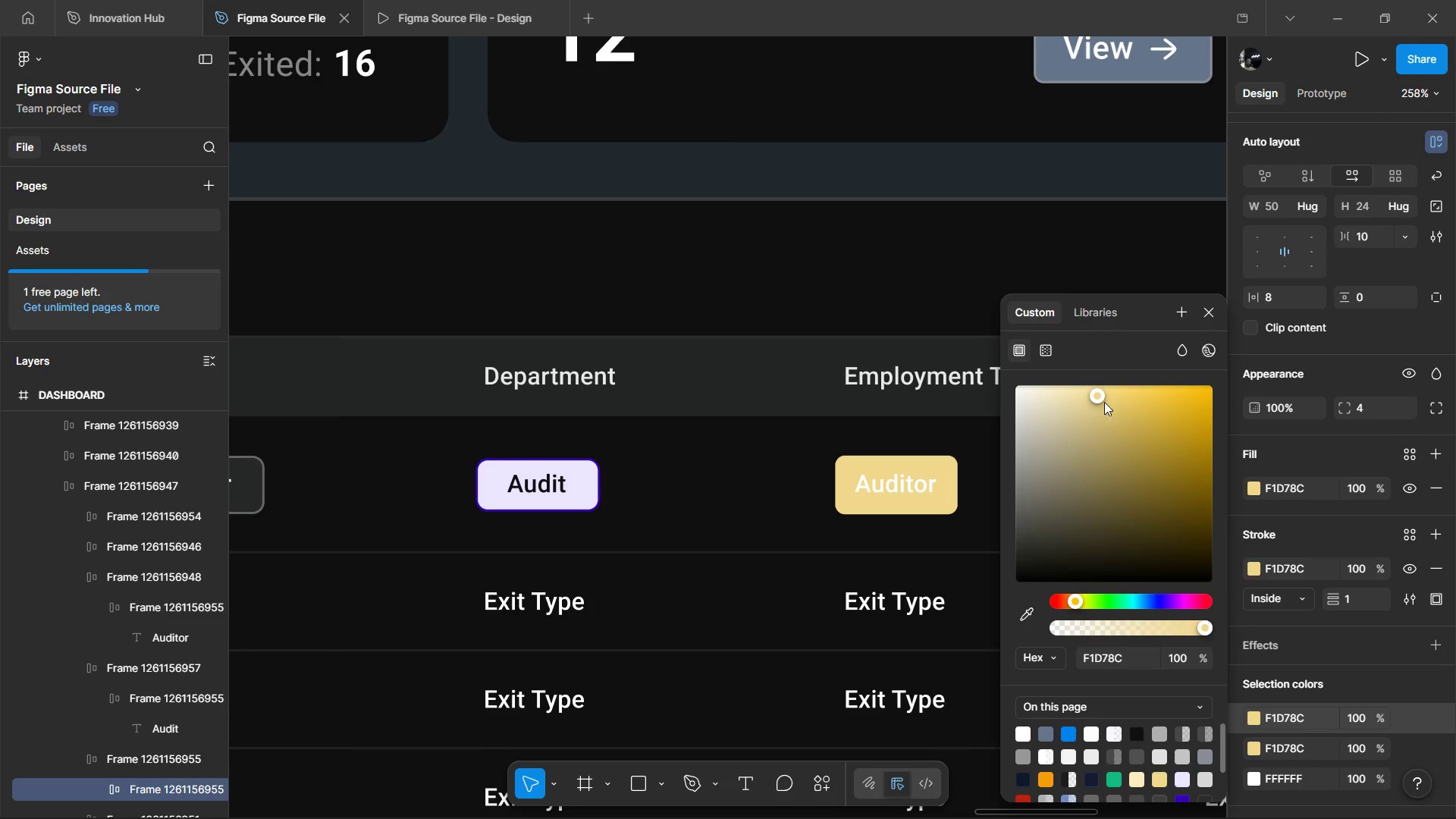 
left_click_drag(start_coordinate=[1097, 395], to_coordinate=[1182, 542])
 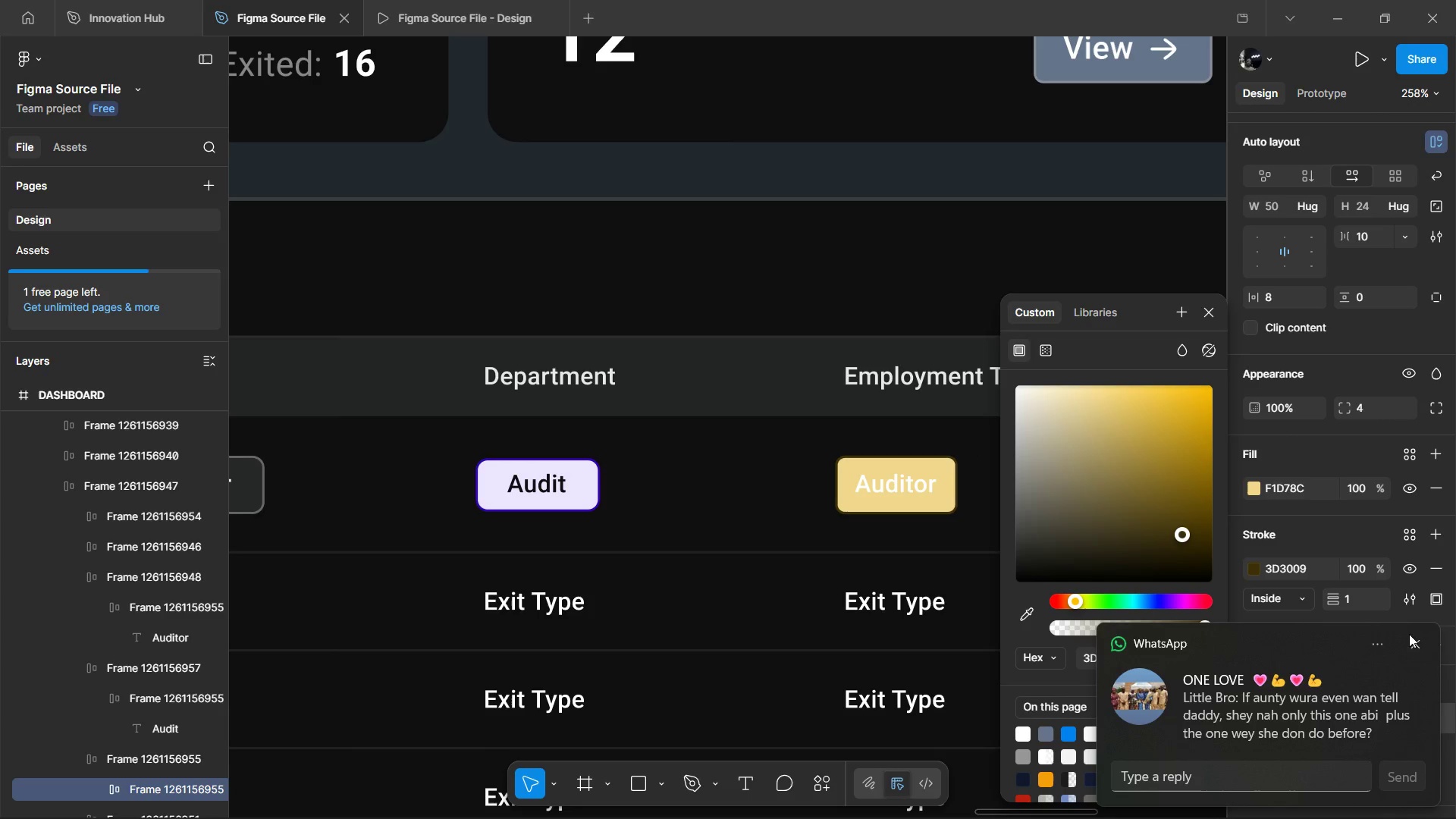 
left_click([1410, 639])
 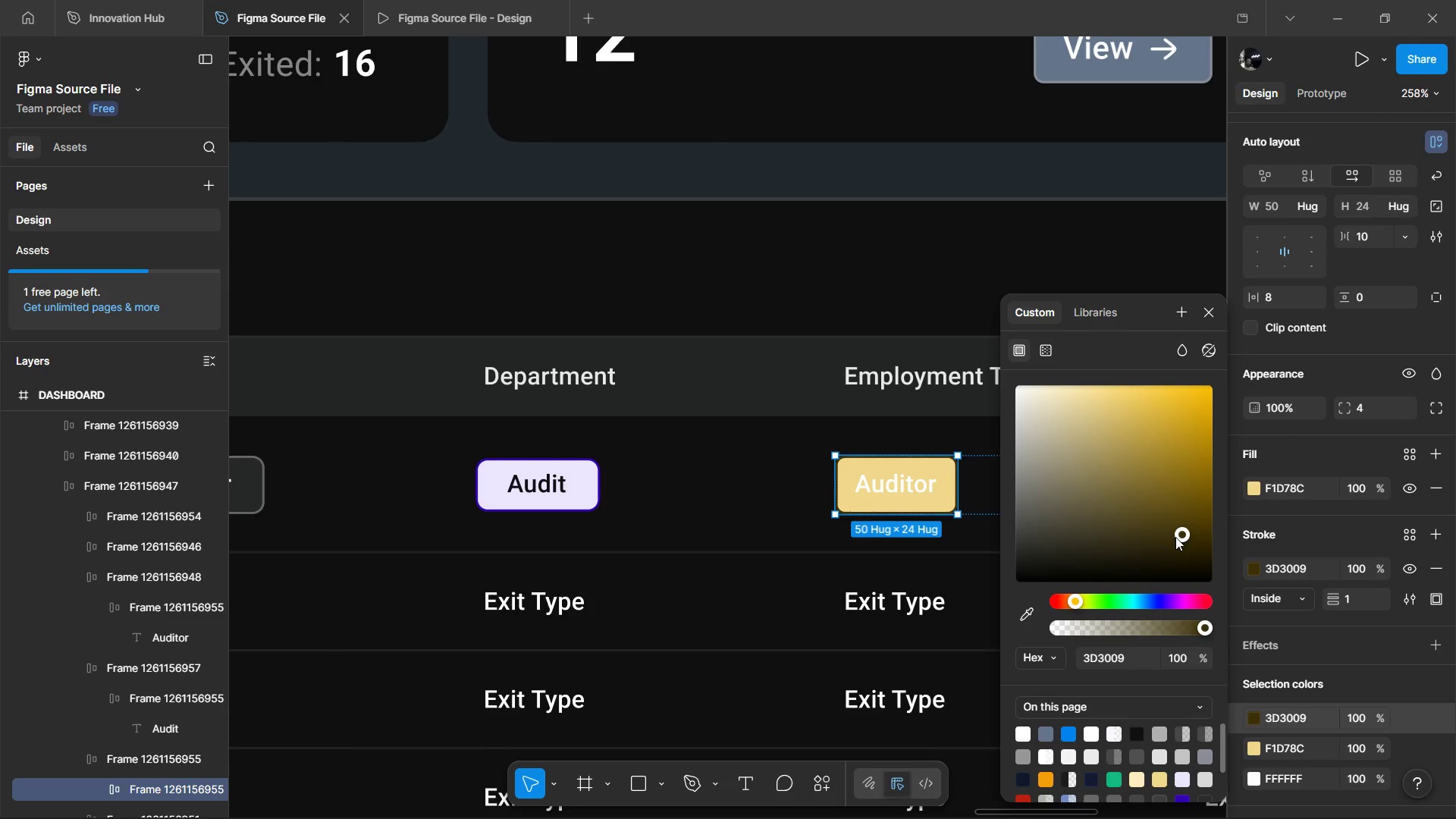 
left_click_drag(start_coordinate=[1179, 535], to_coordinate=[1189, 464])
 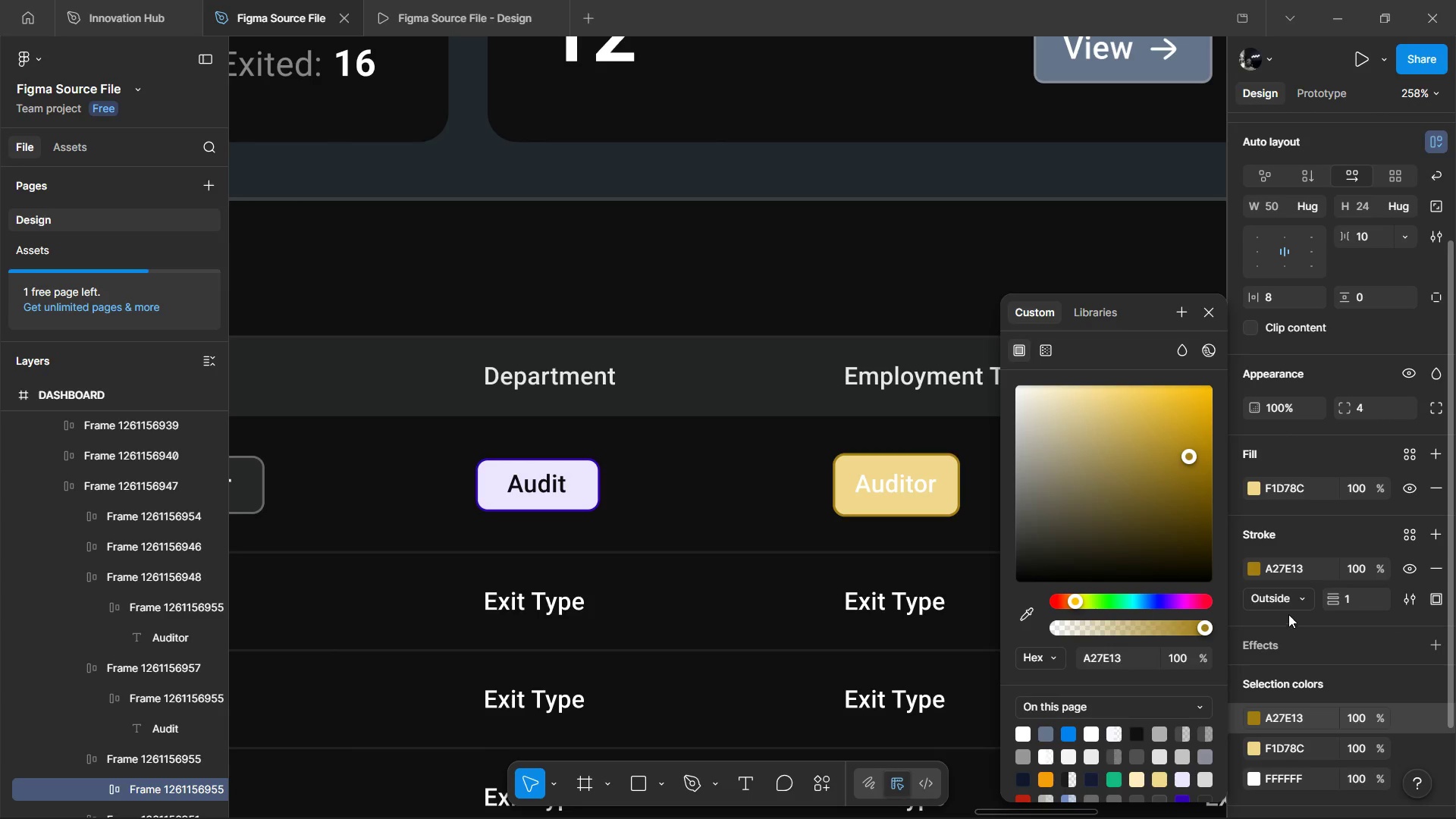 
left_click([1349, 601])
 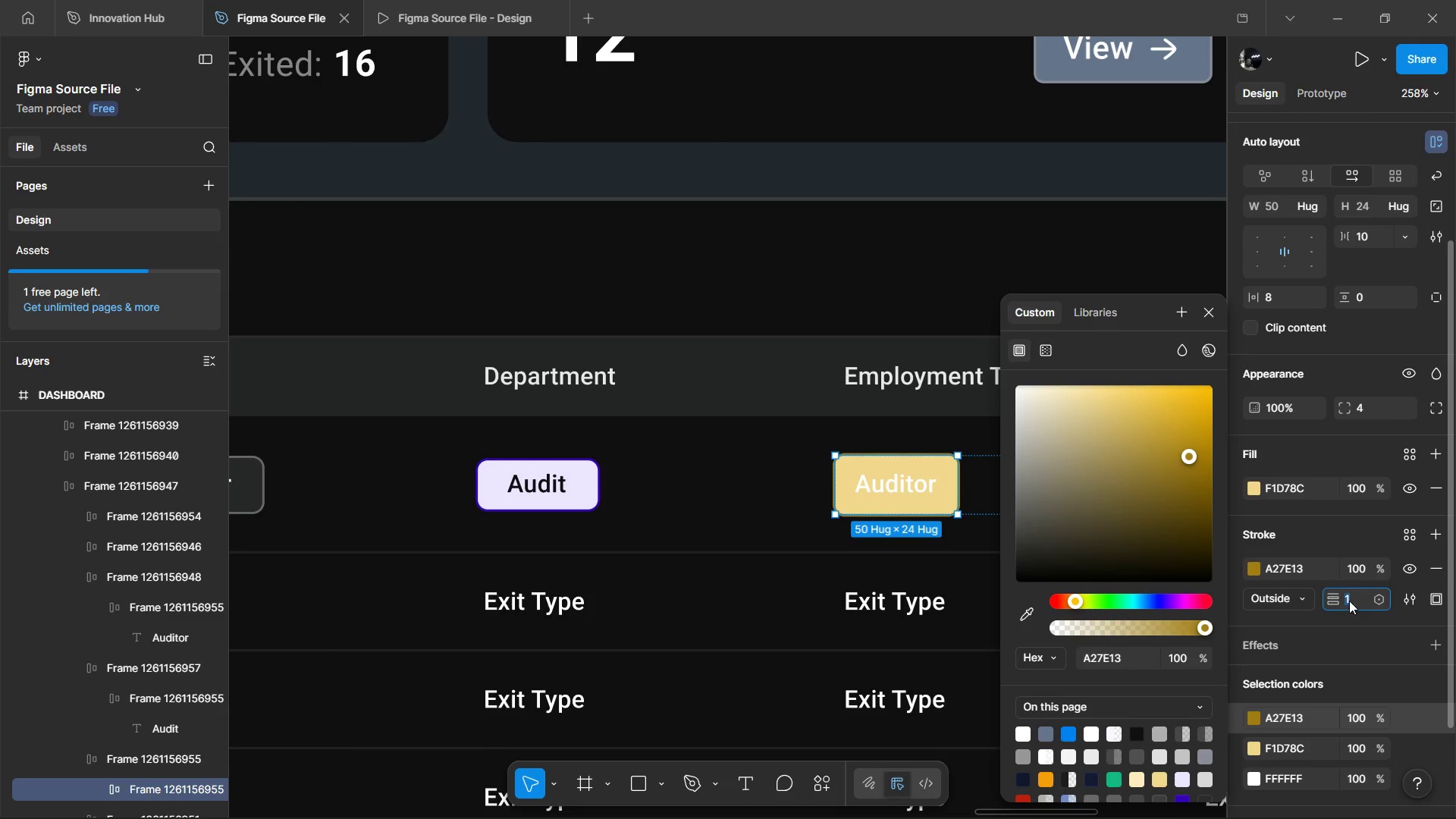 
key(Period)
 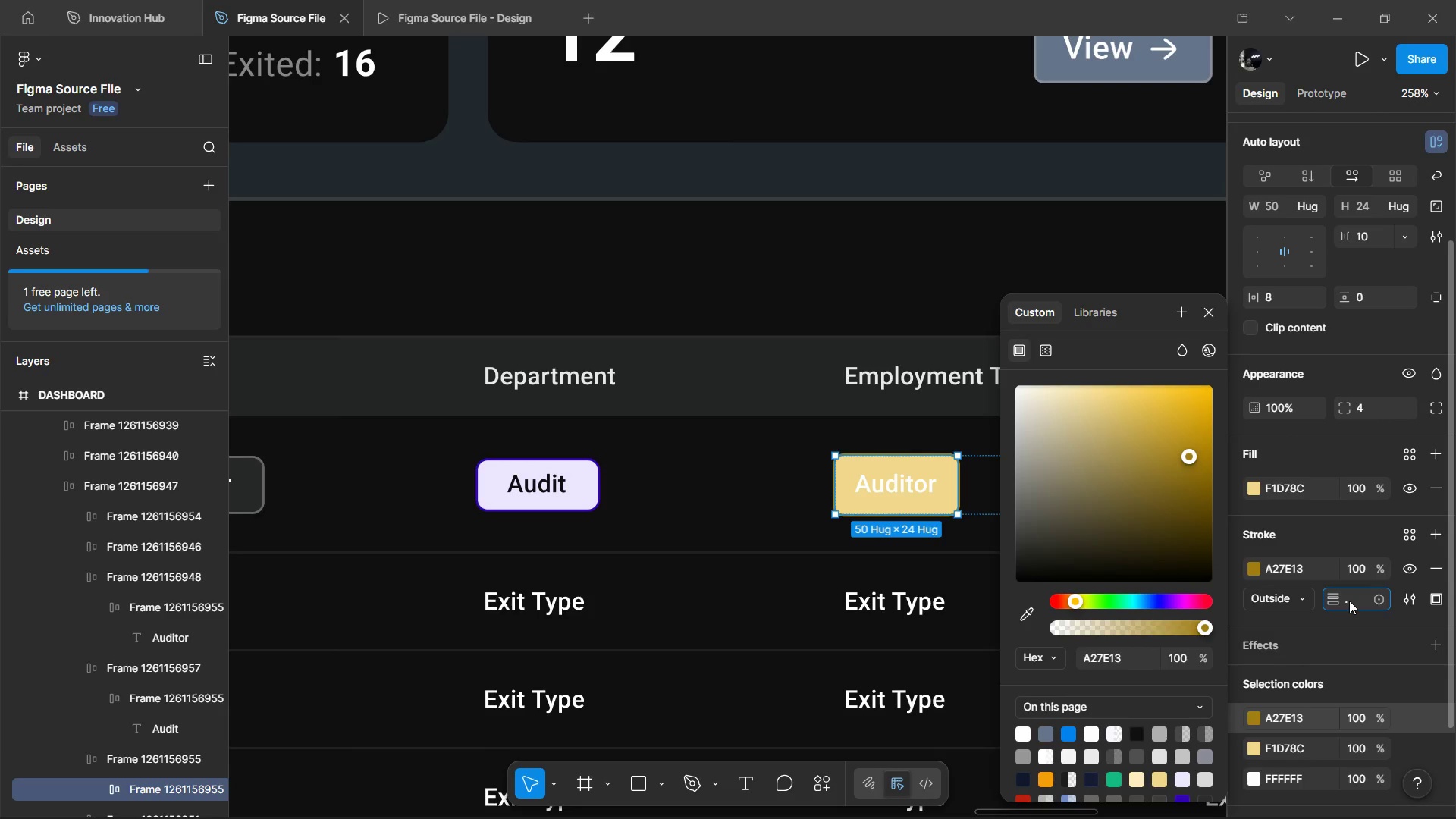 
key(9)
 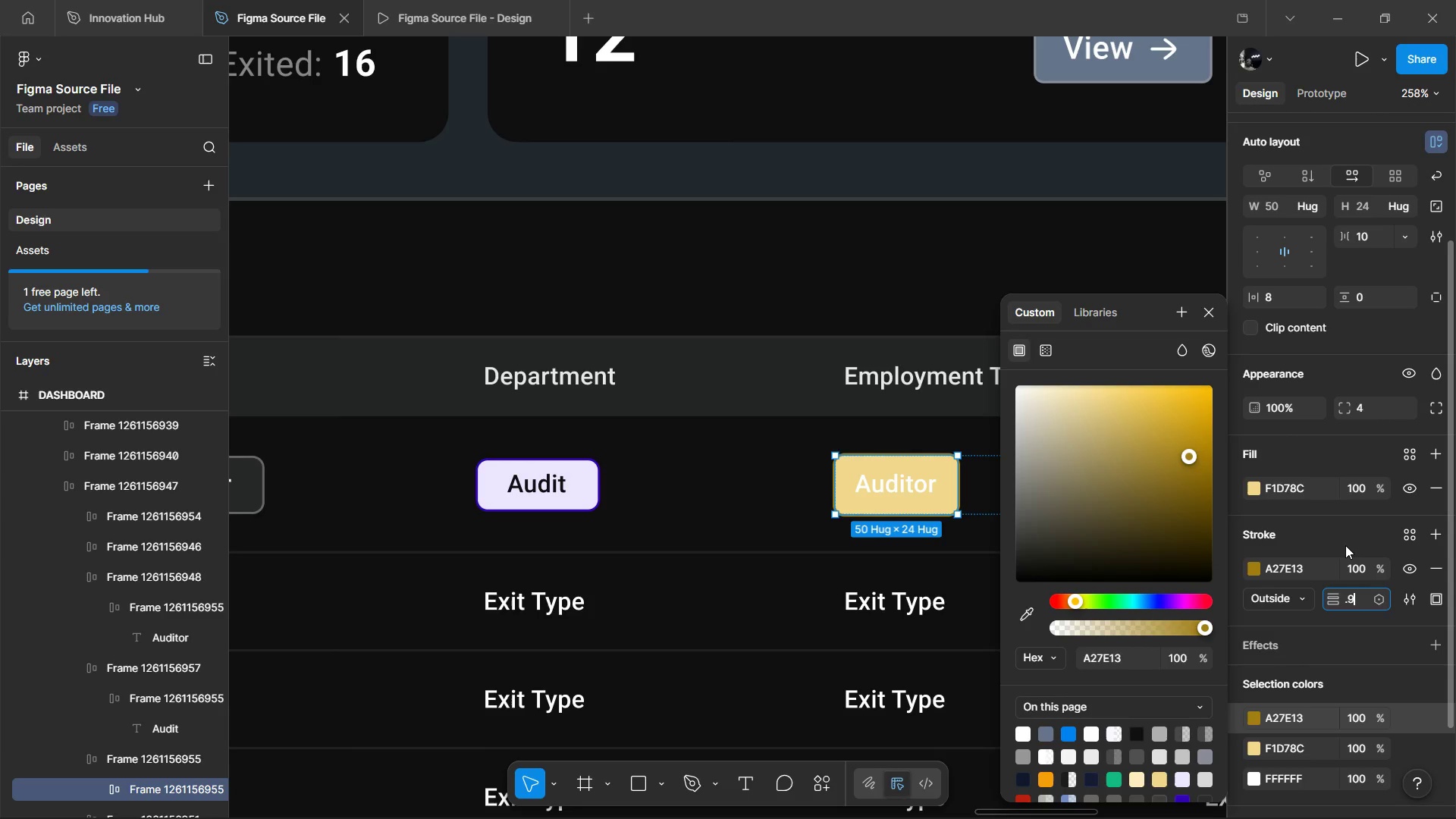 
left_click([1345, 545])
 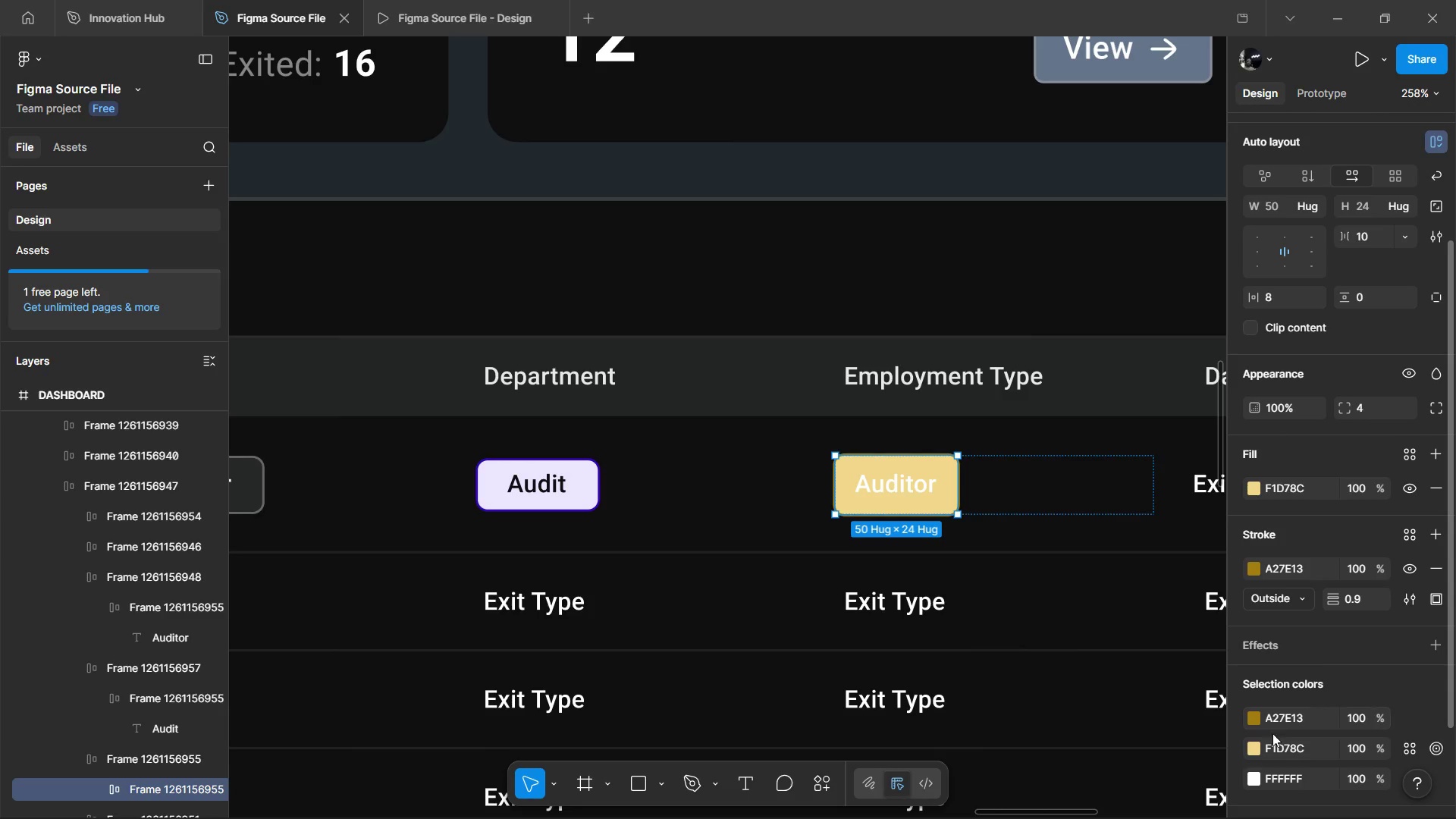 
left_click([1256, 774])
 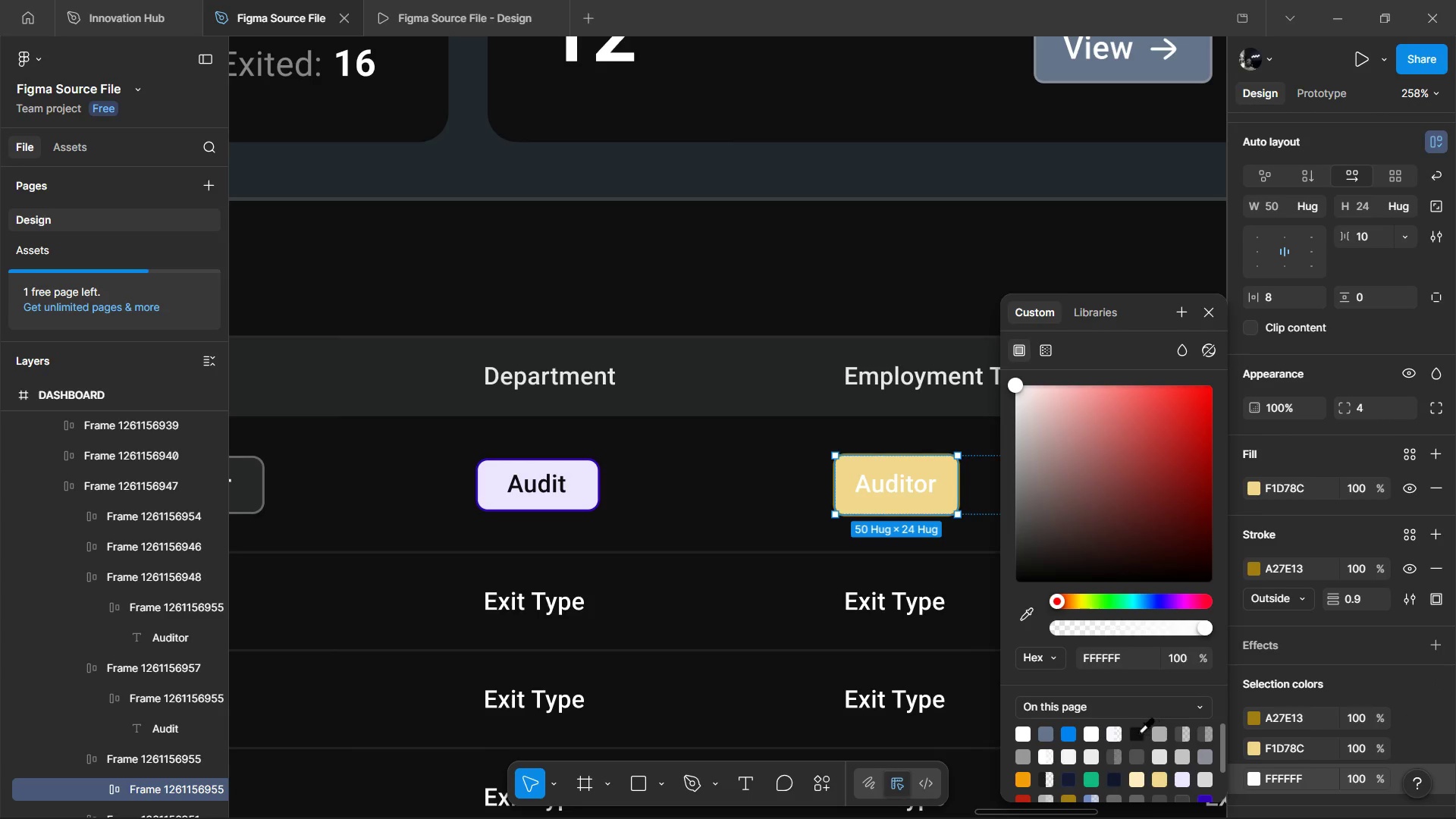 
left_click([1138, 732])
 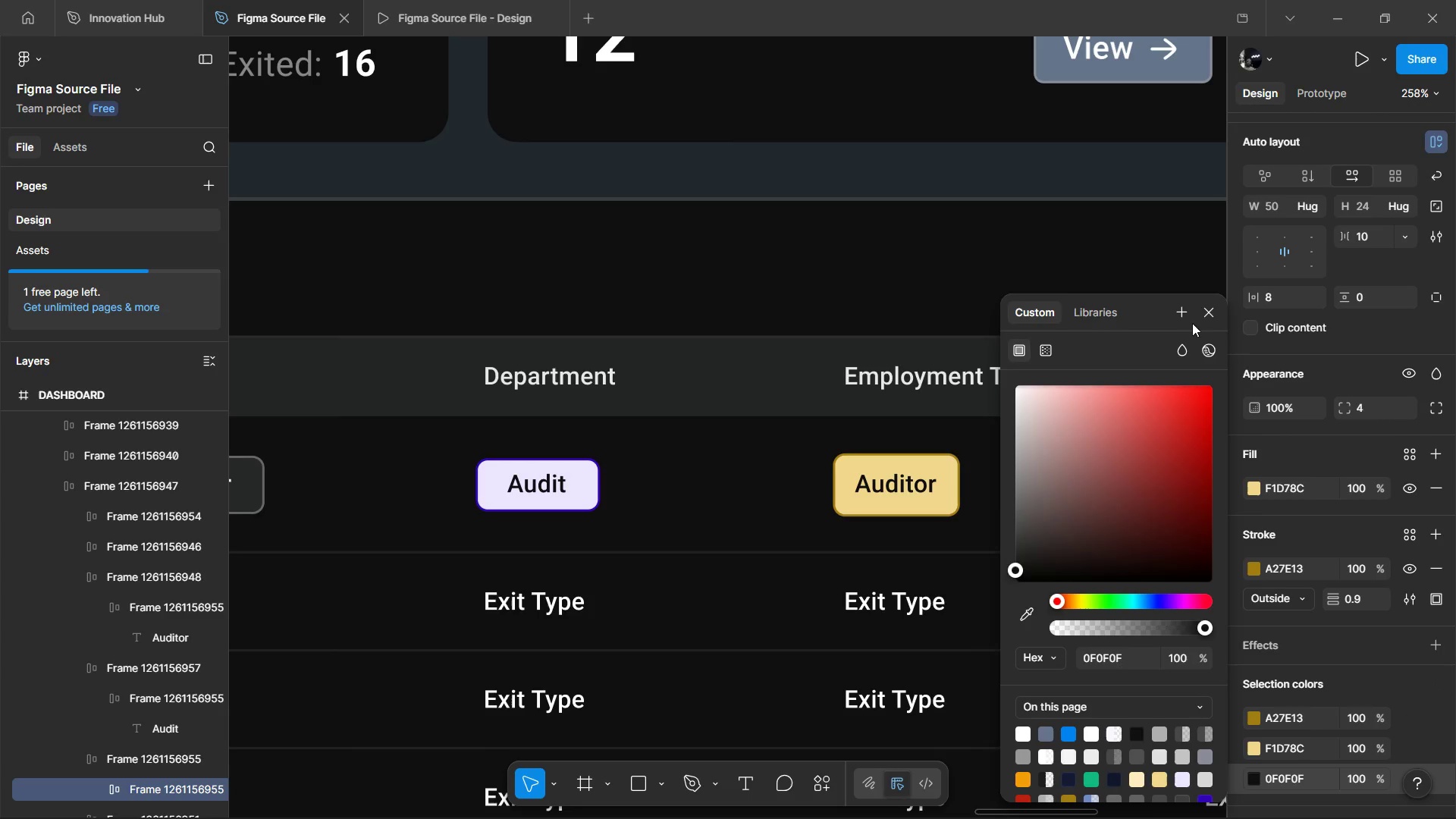 
left_click([1211, 313])
 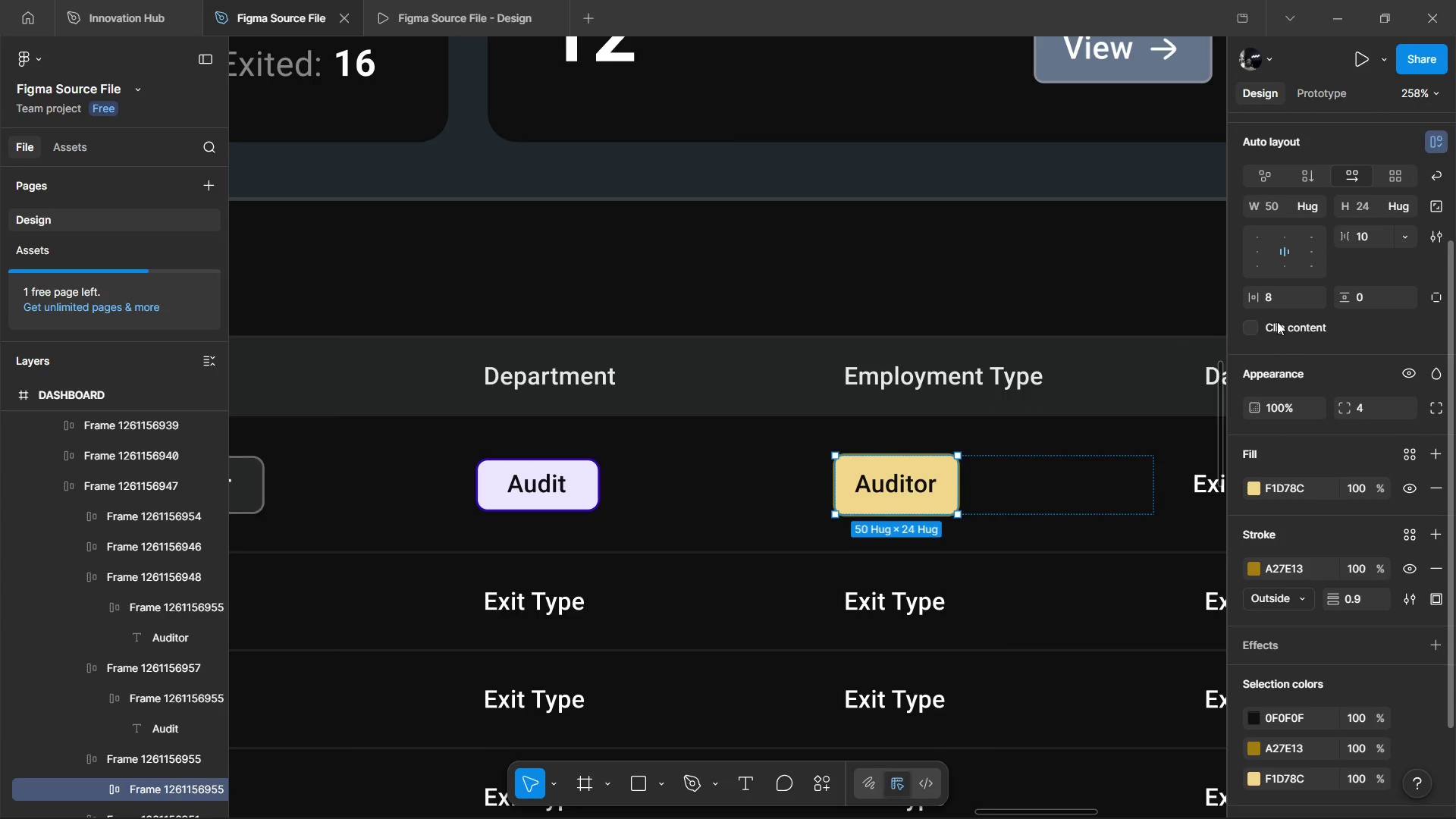 
left_click([1279, 297])
 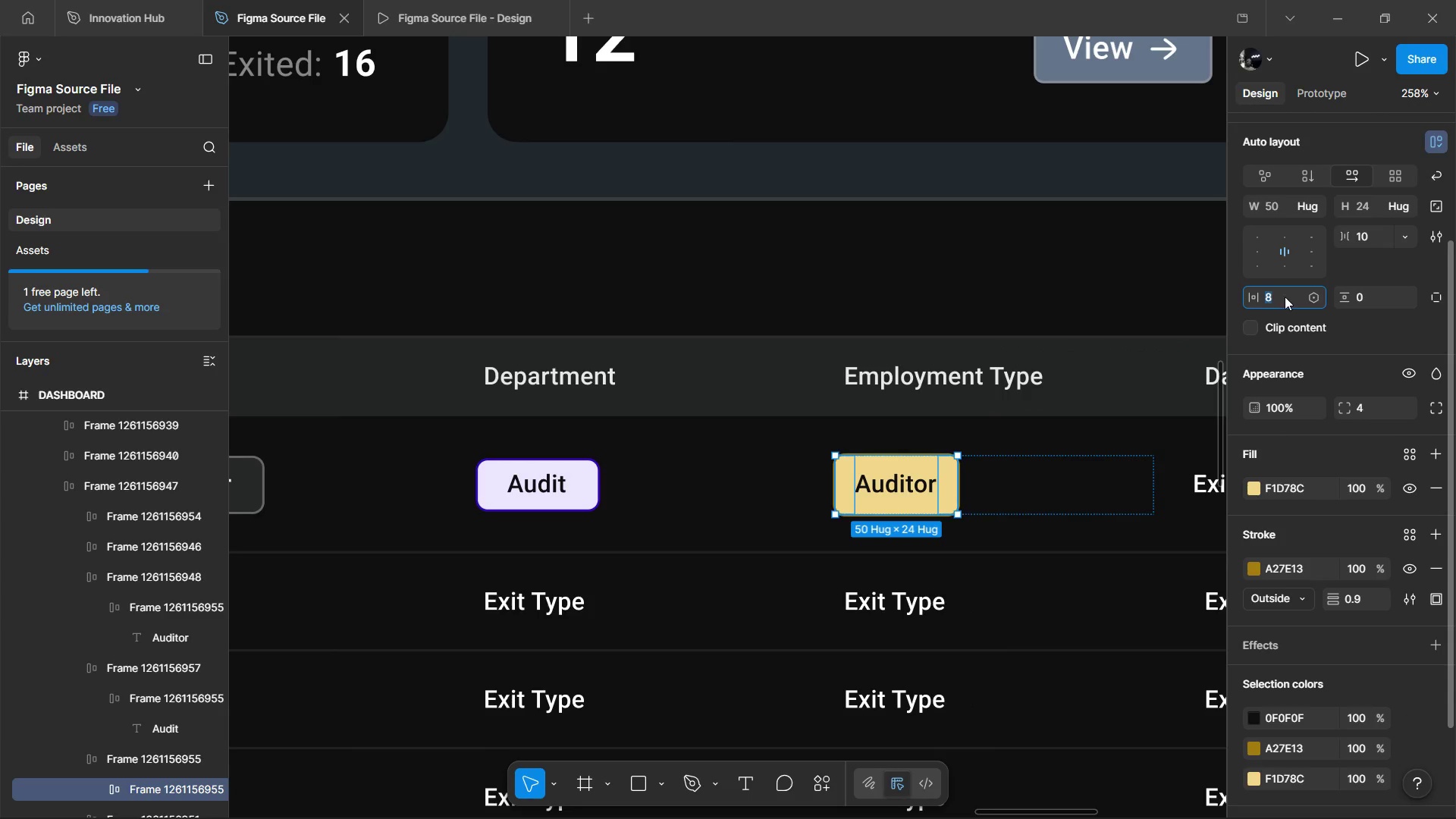 
type(12)
 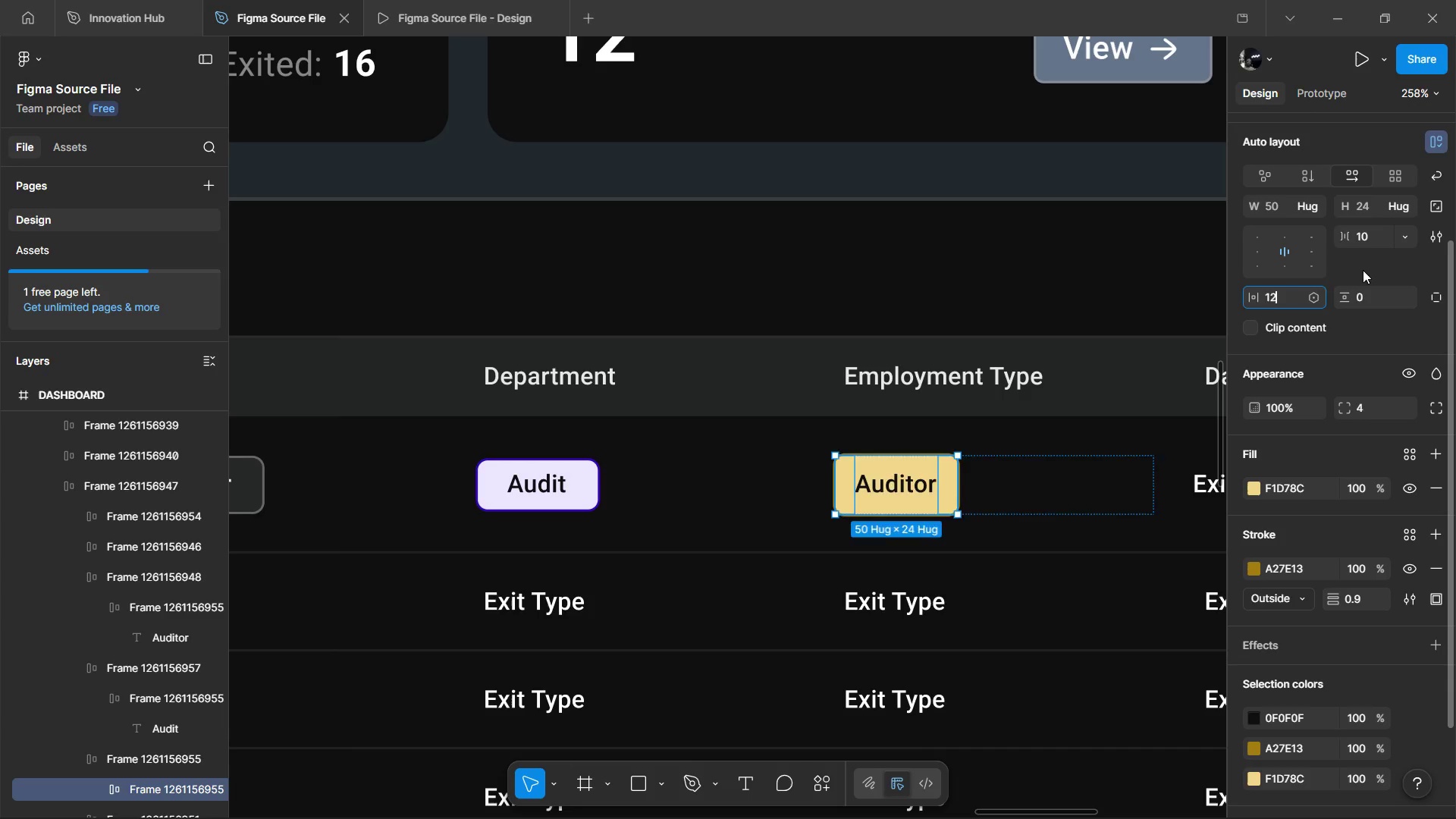 
left_click([1363, 270])
 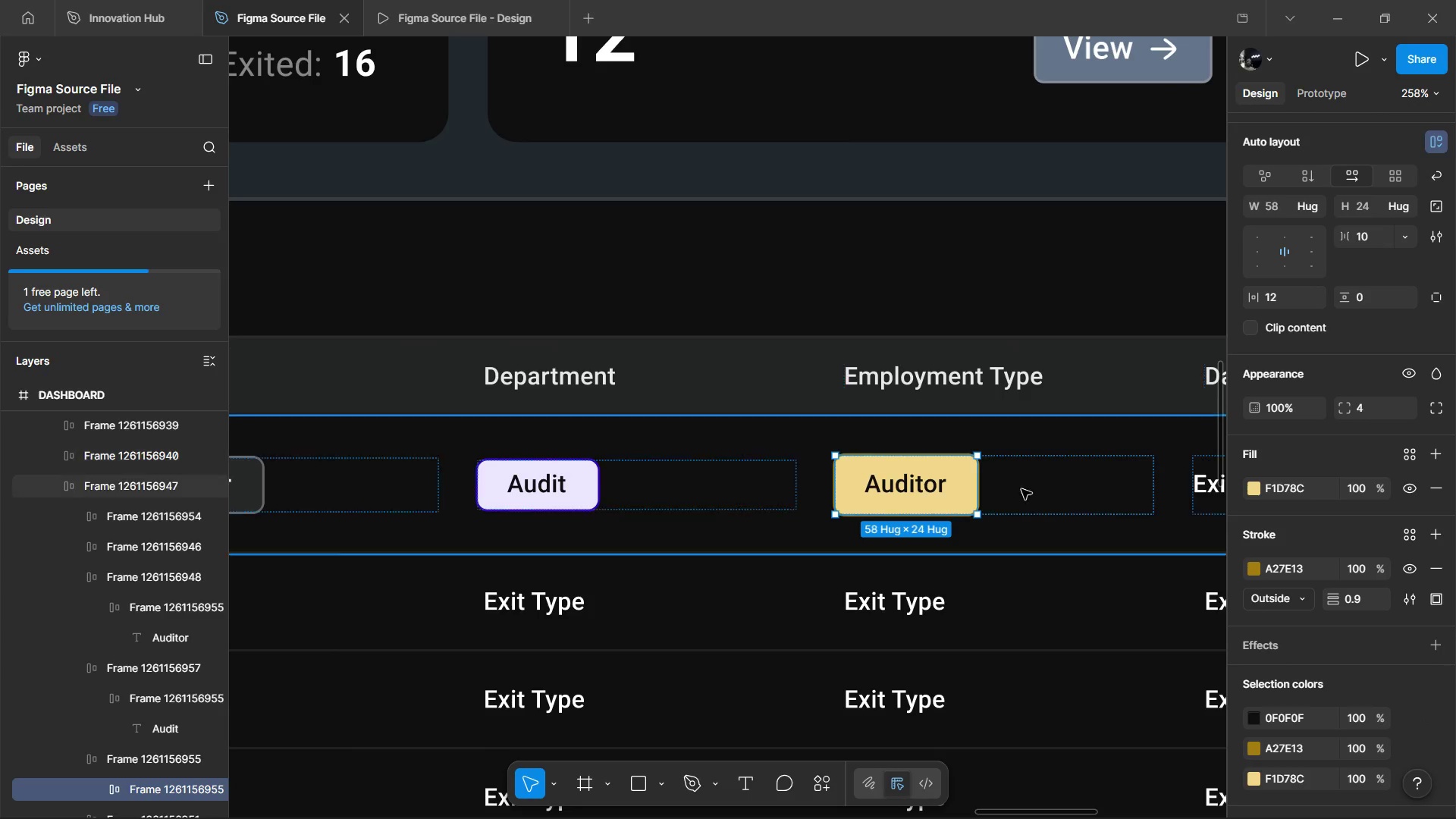 
hold_key(key=ControlLeft, duration=0.8)
scroll: coordinate [981, 519], scroll_direction: down, amount: 2.0
 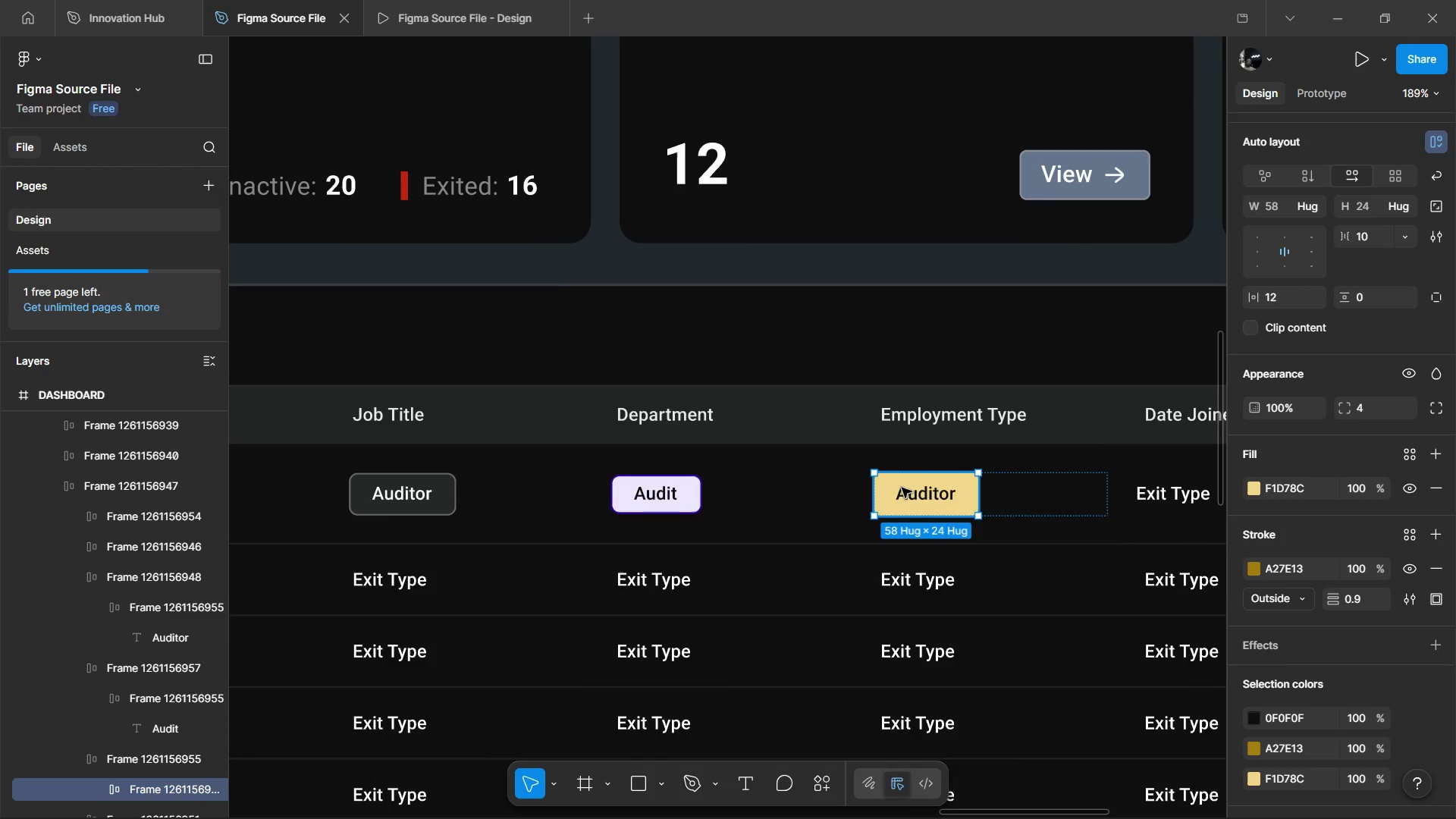 
hold_key(key=ControlLeft, duration=1.02)
left_click([925, 494])
 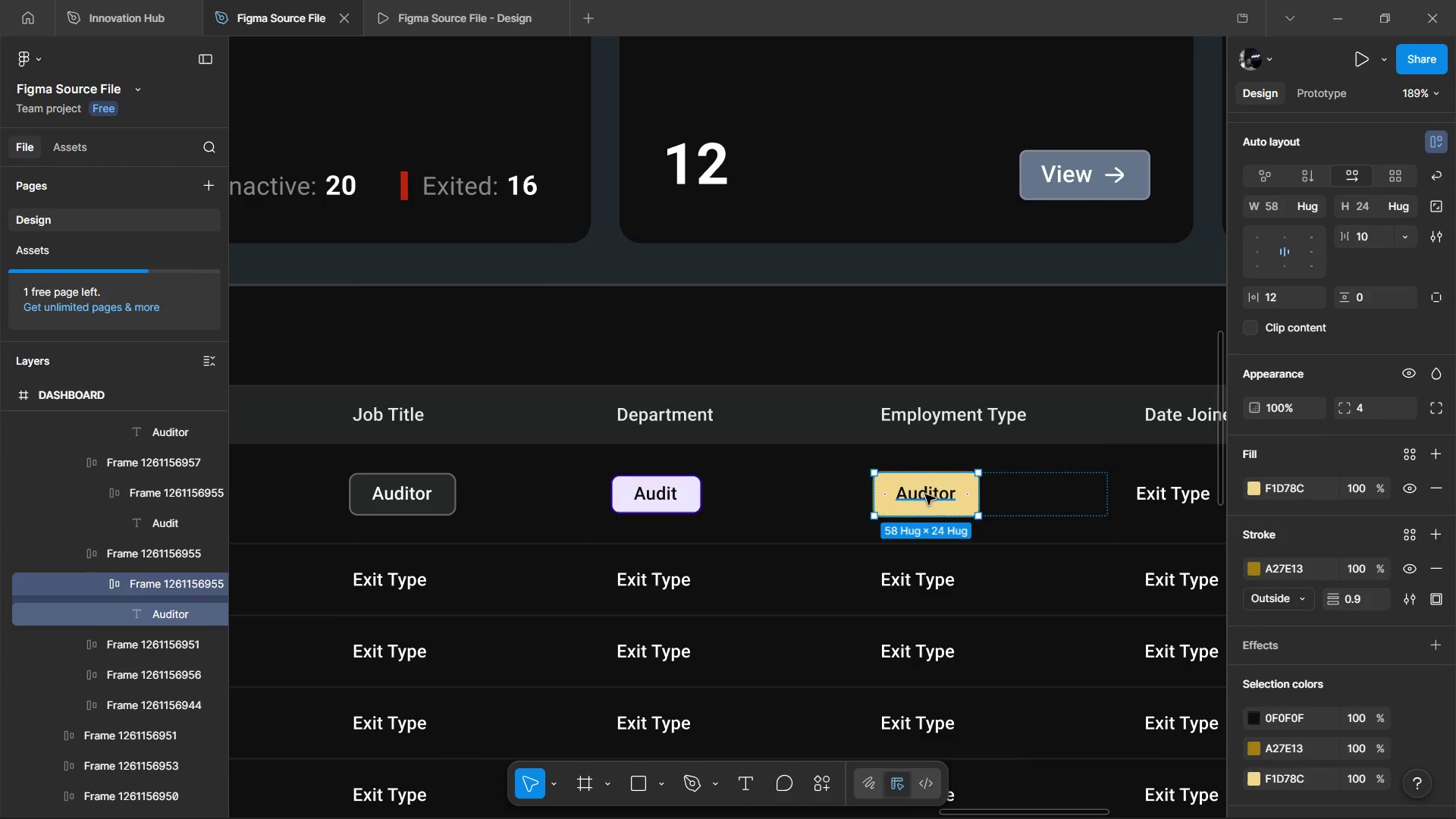 
double_click([925, 494])
 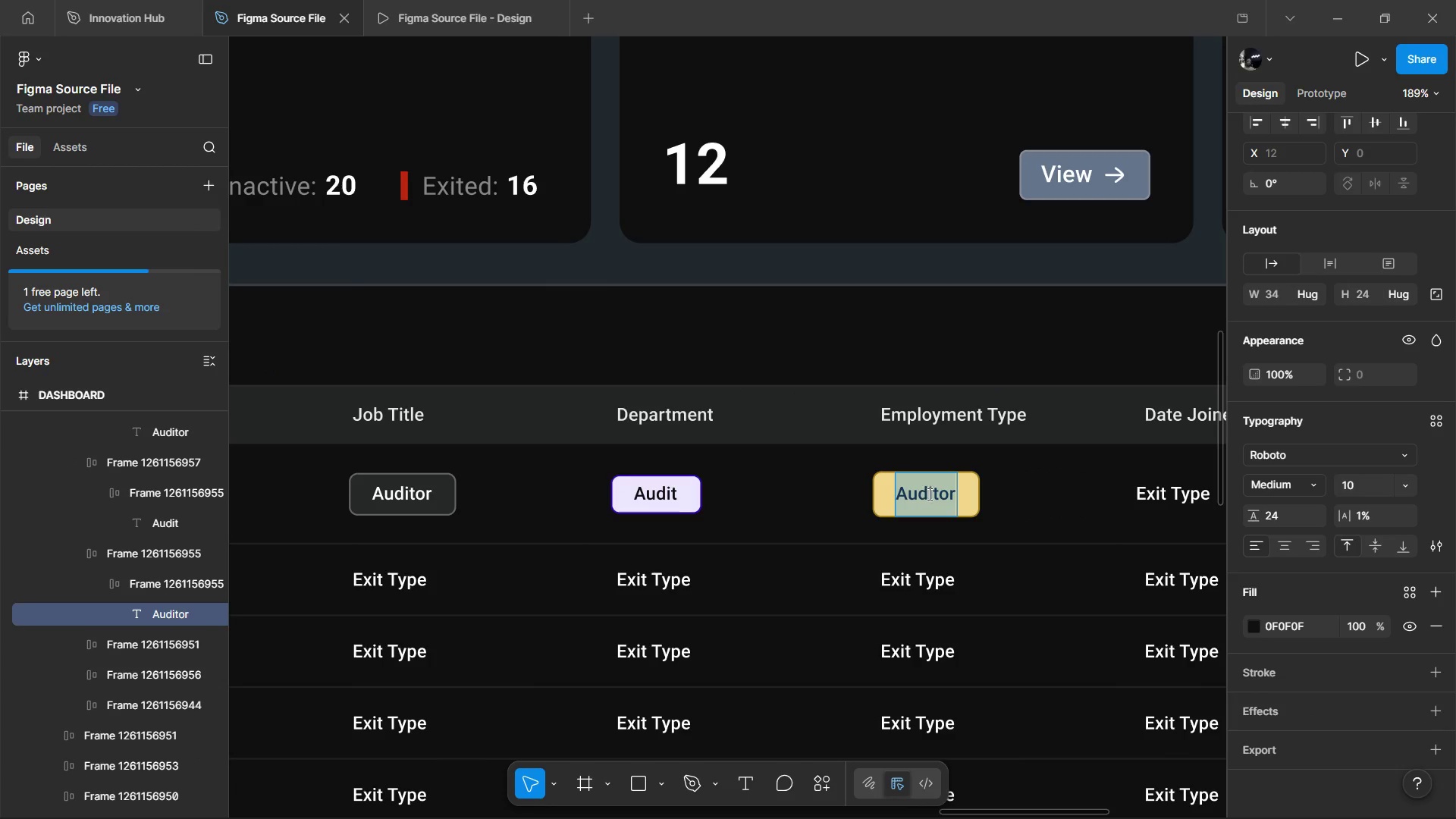 
type(Full-Time)
 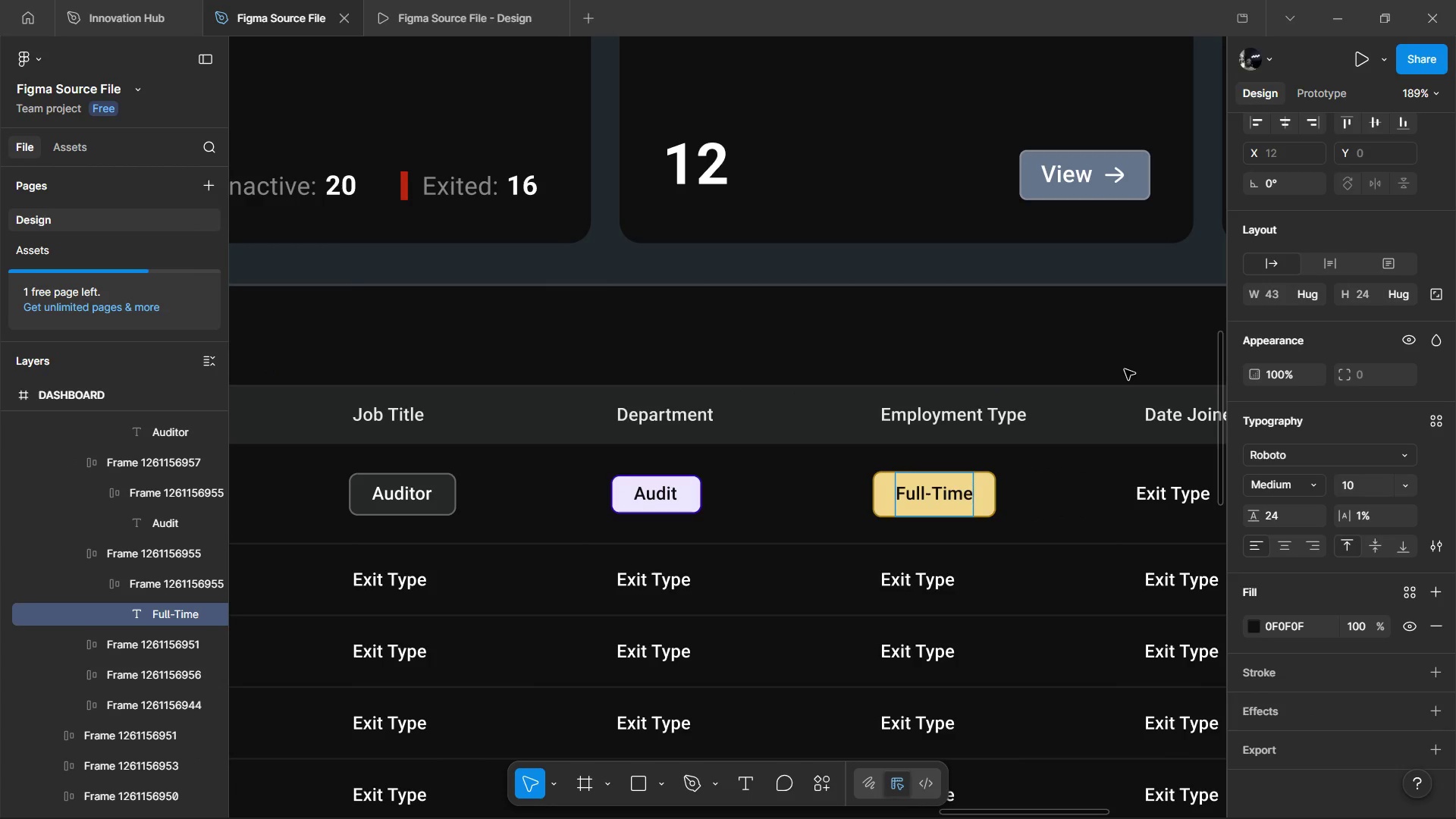 
double_click([1030, 484])
 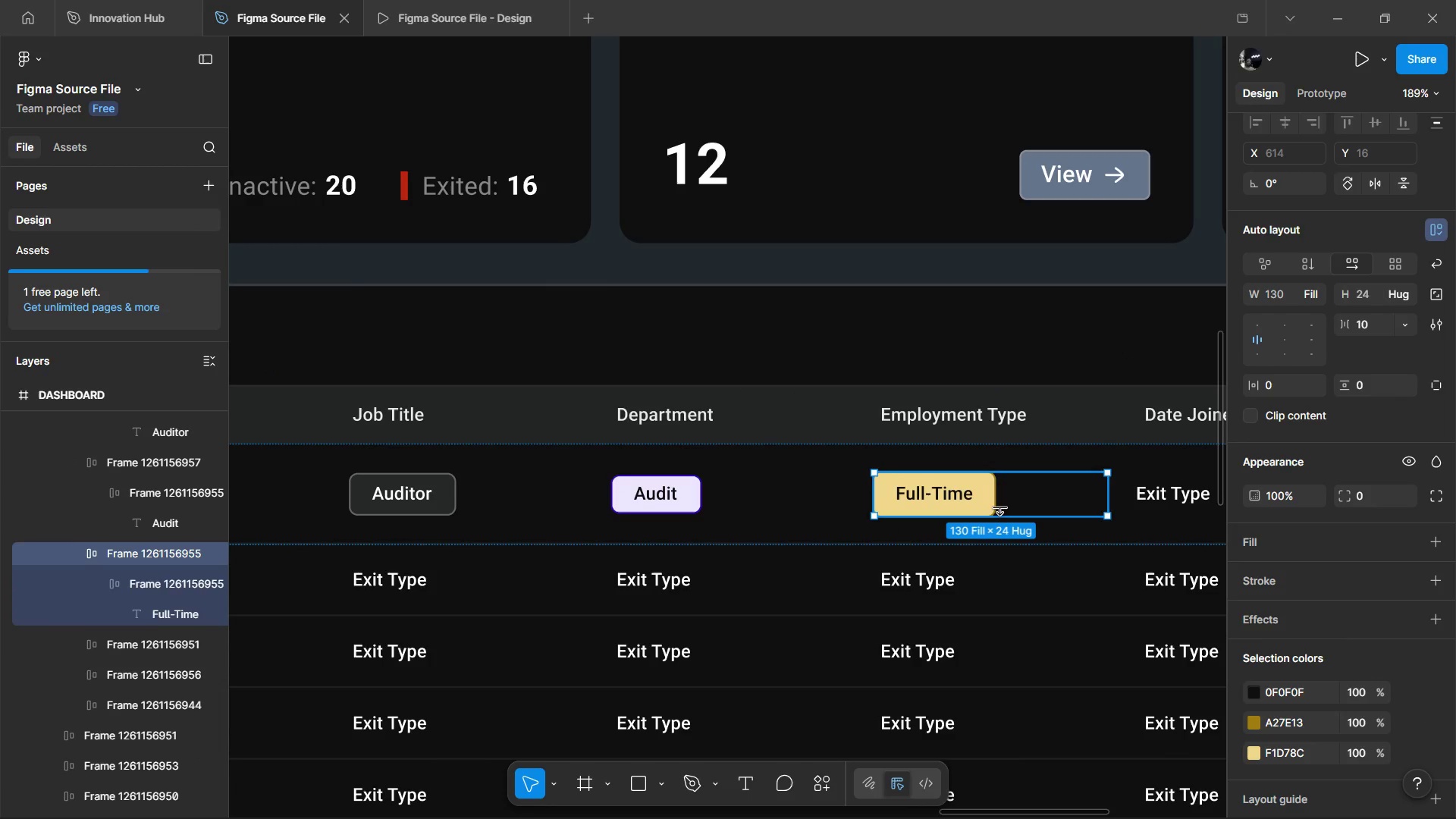 
hold_key(key=ControlLeft, duration=1.39)
scroll: coordinate [998, 509], scroll_direction: down, amount: 3.0
 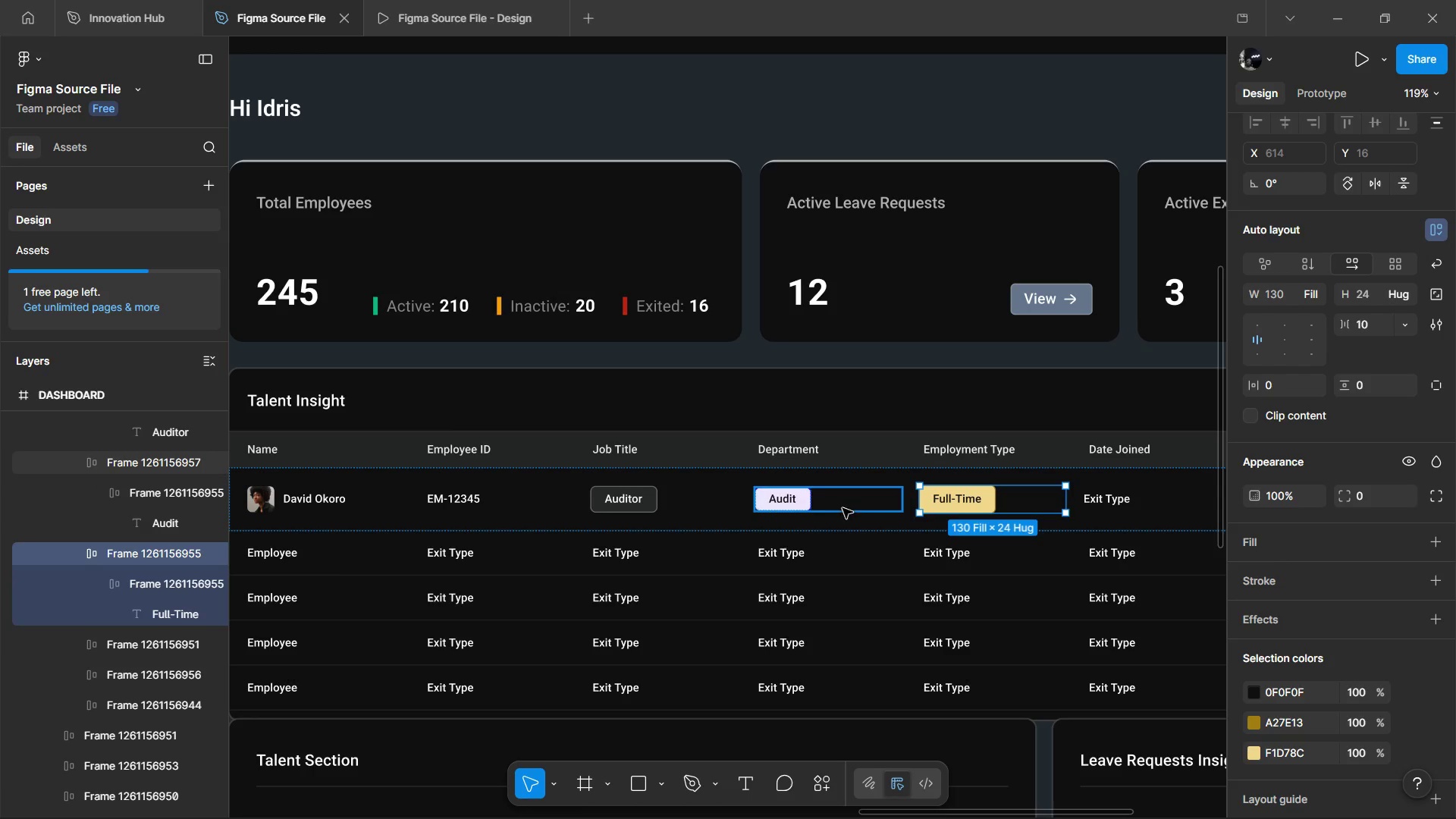 
hold_key(key=ShiftLeft, duration=0.64)
scroll: coordinate [1031, 485], scroll_direction: down, amount: 3.0
 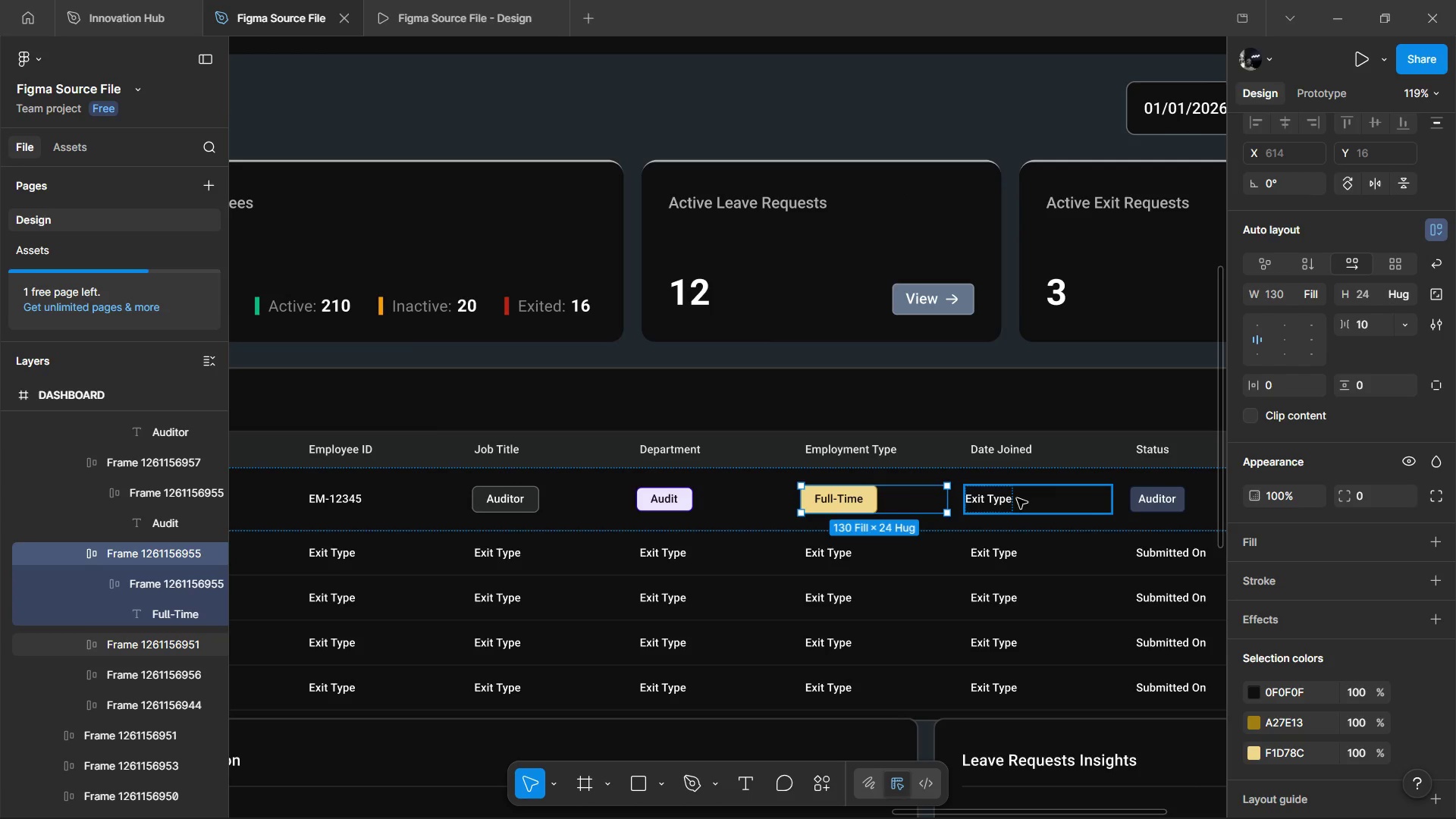 
left_click([1017, 498])
 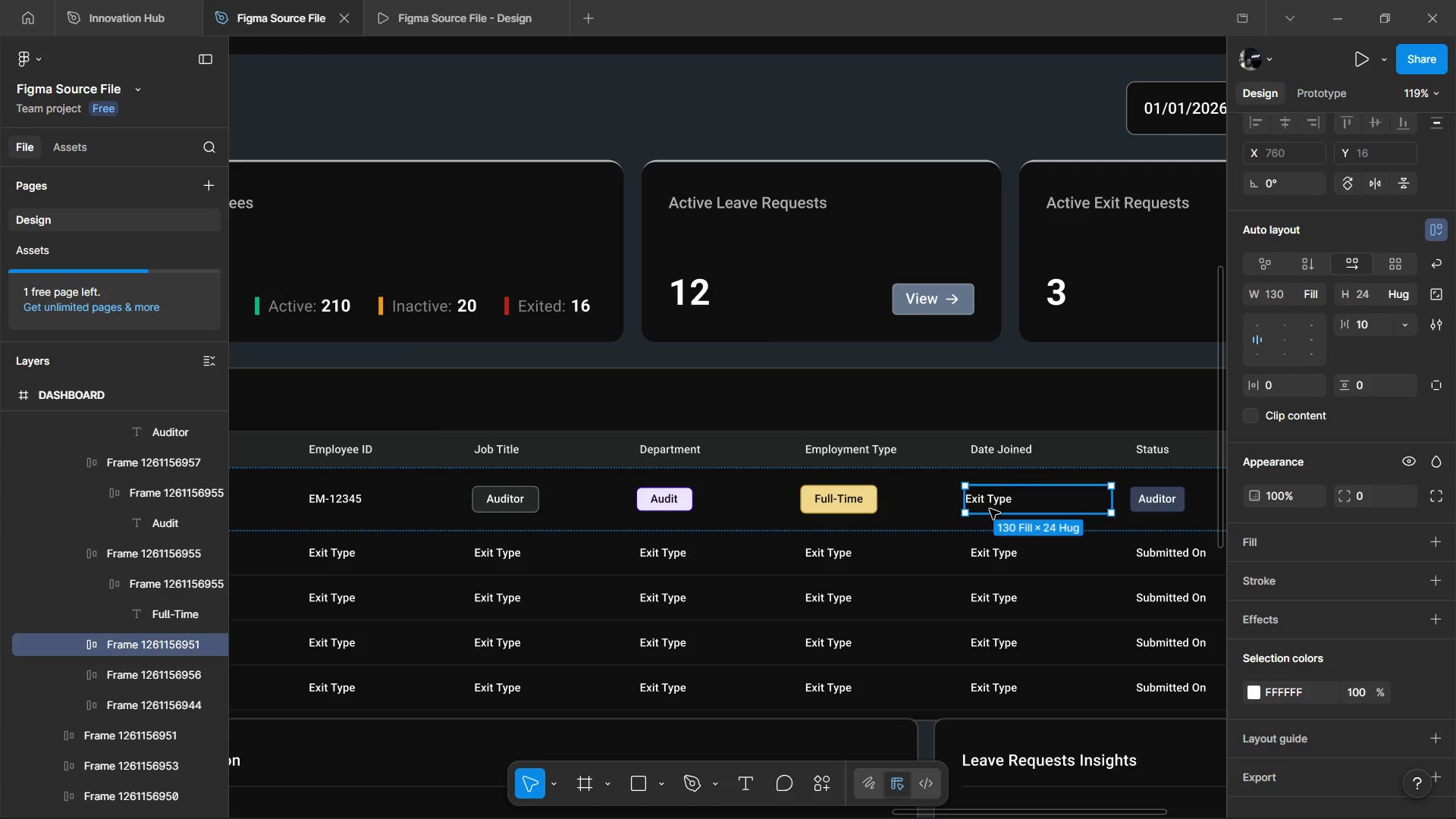 
hold_key(key=ControlLeft, duration=0.94)
double_click([991, 502])
 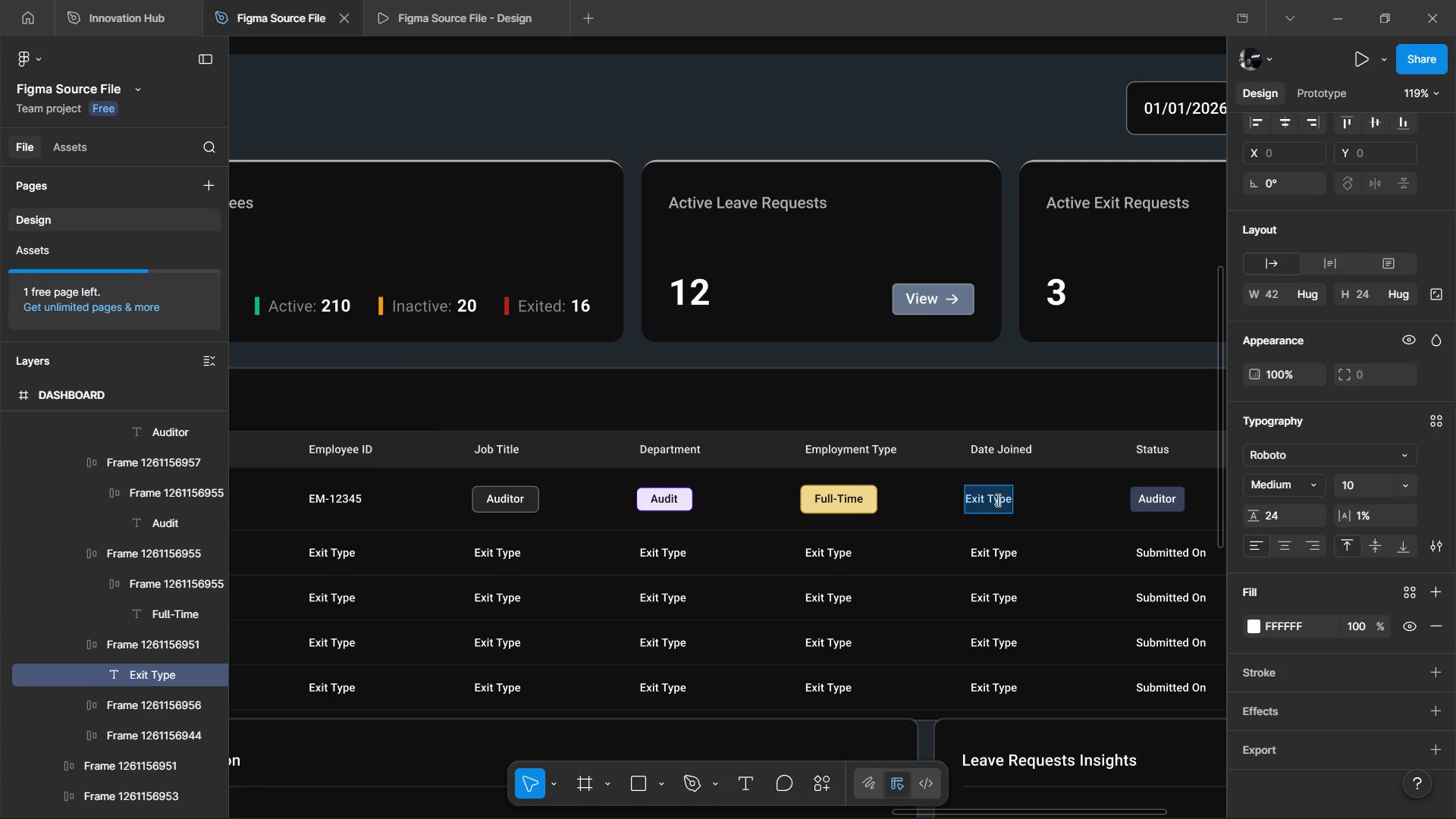 
double_click([996, 500])
 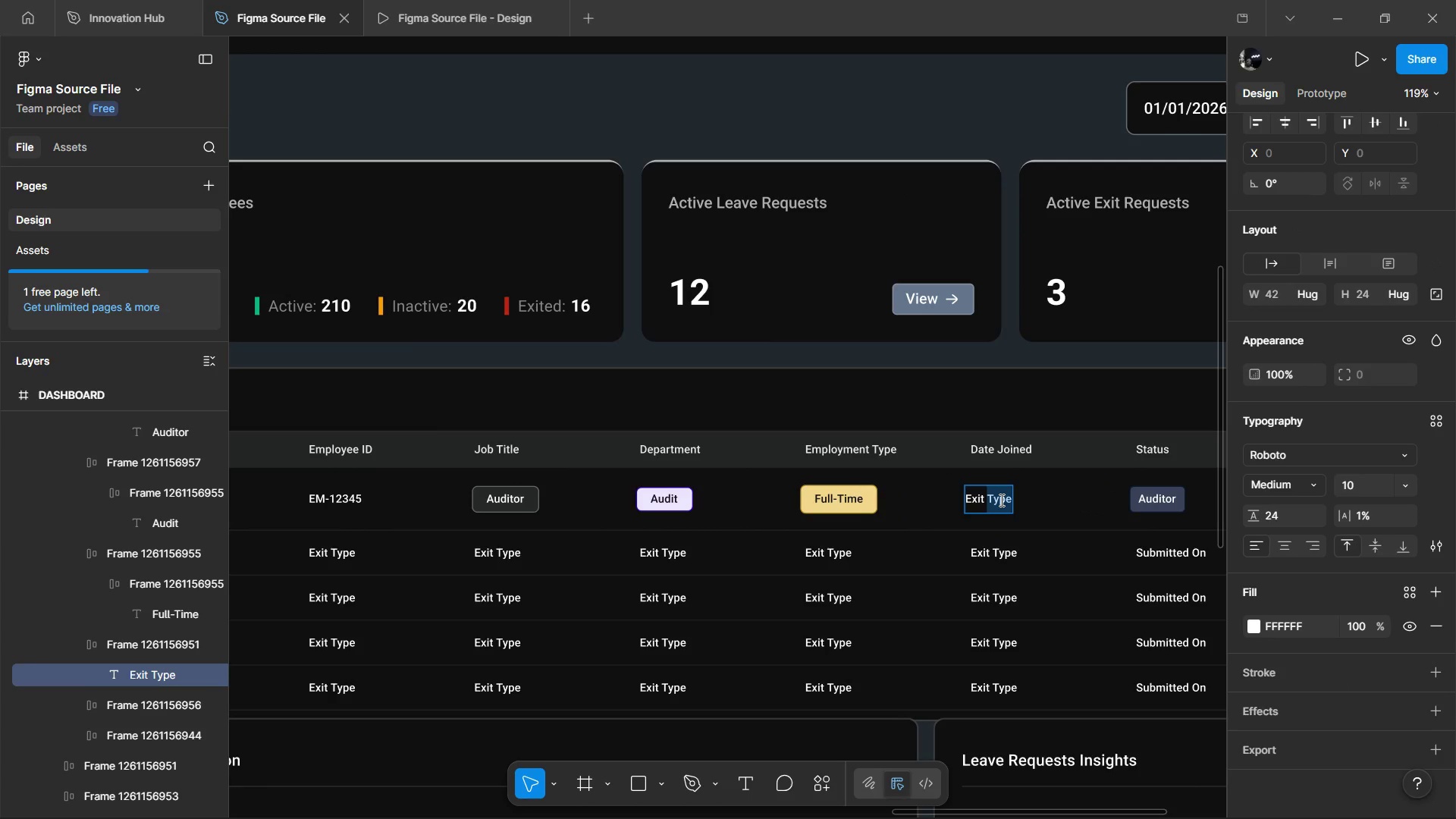 
type(02)
 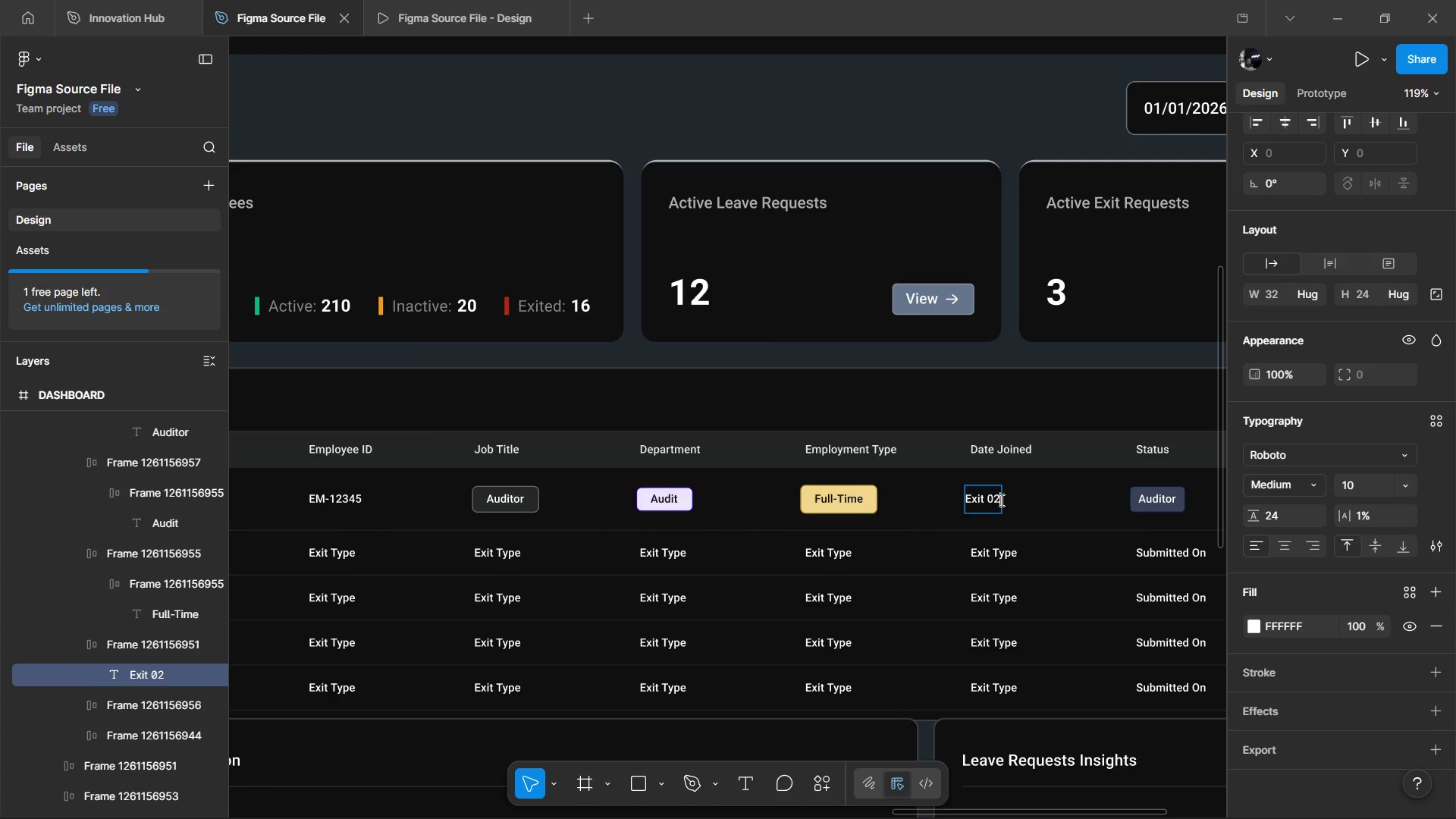 
key(Control+A)
 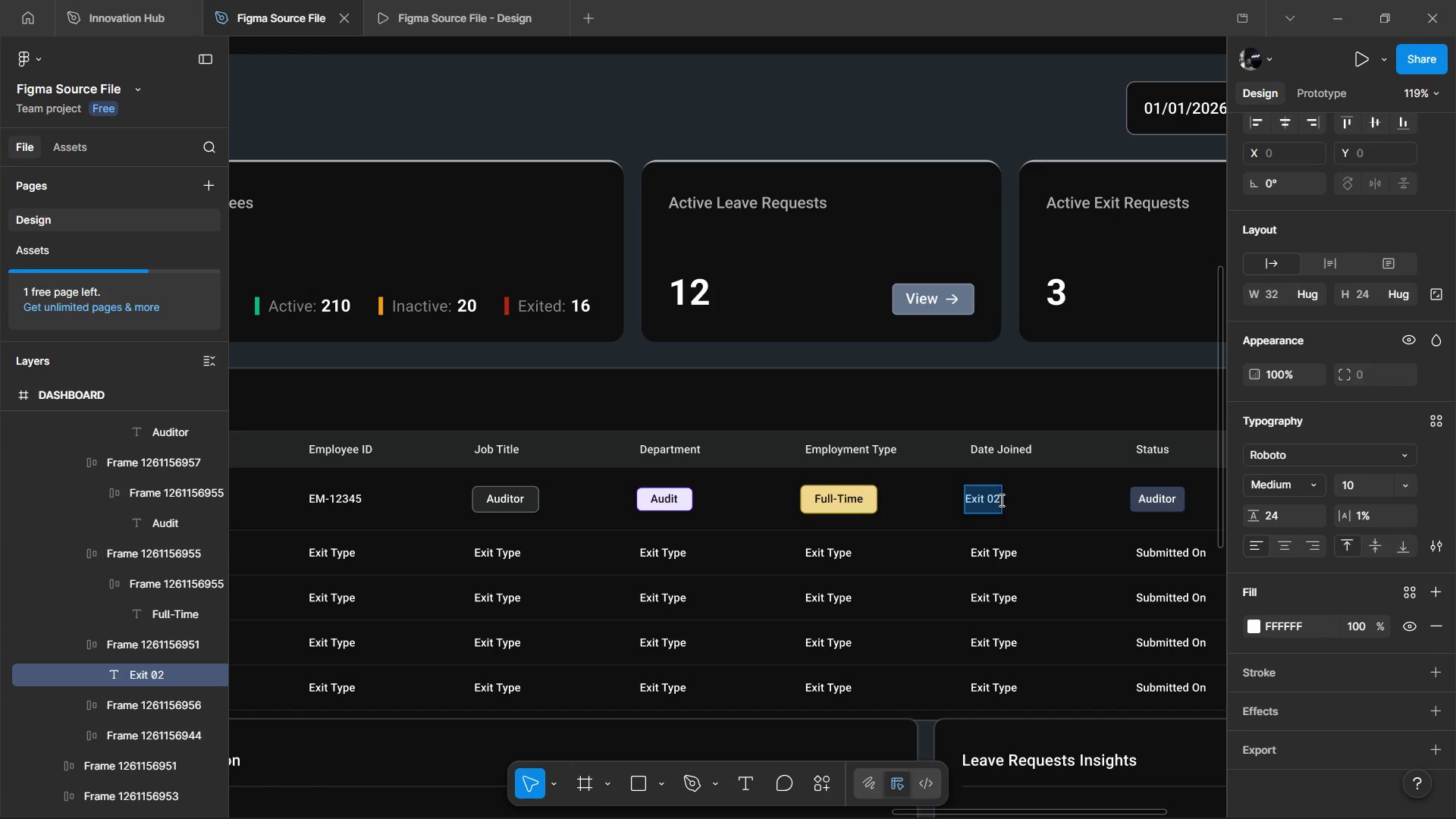 
type(13 -2-2025)
key(Backspace)
type(6)
 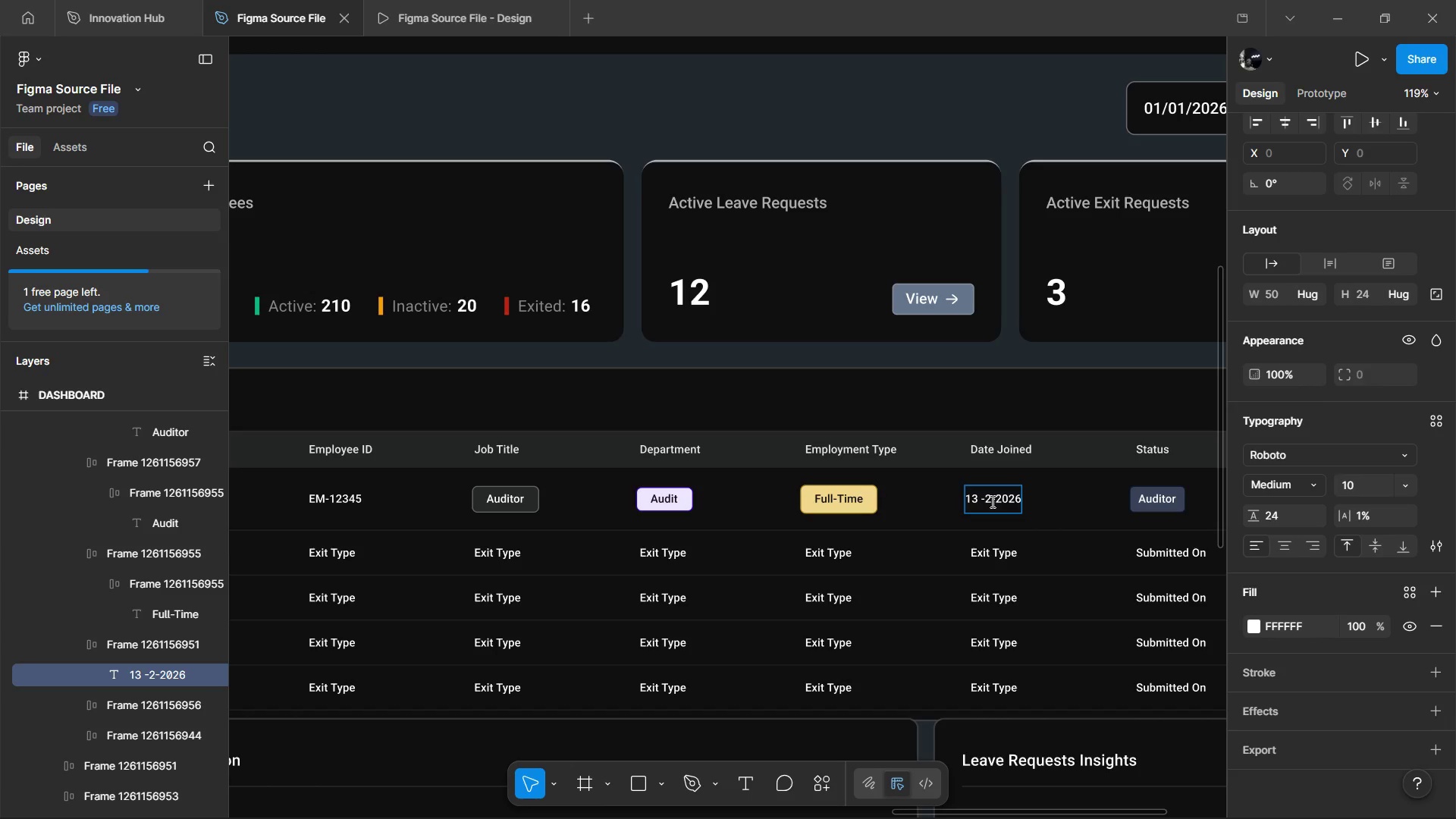 
left_click([987, 499])
 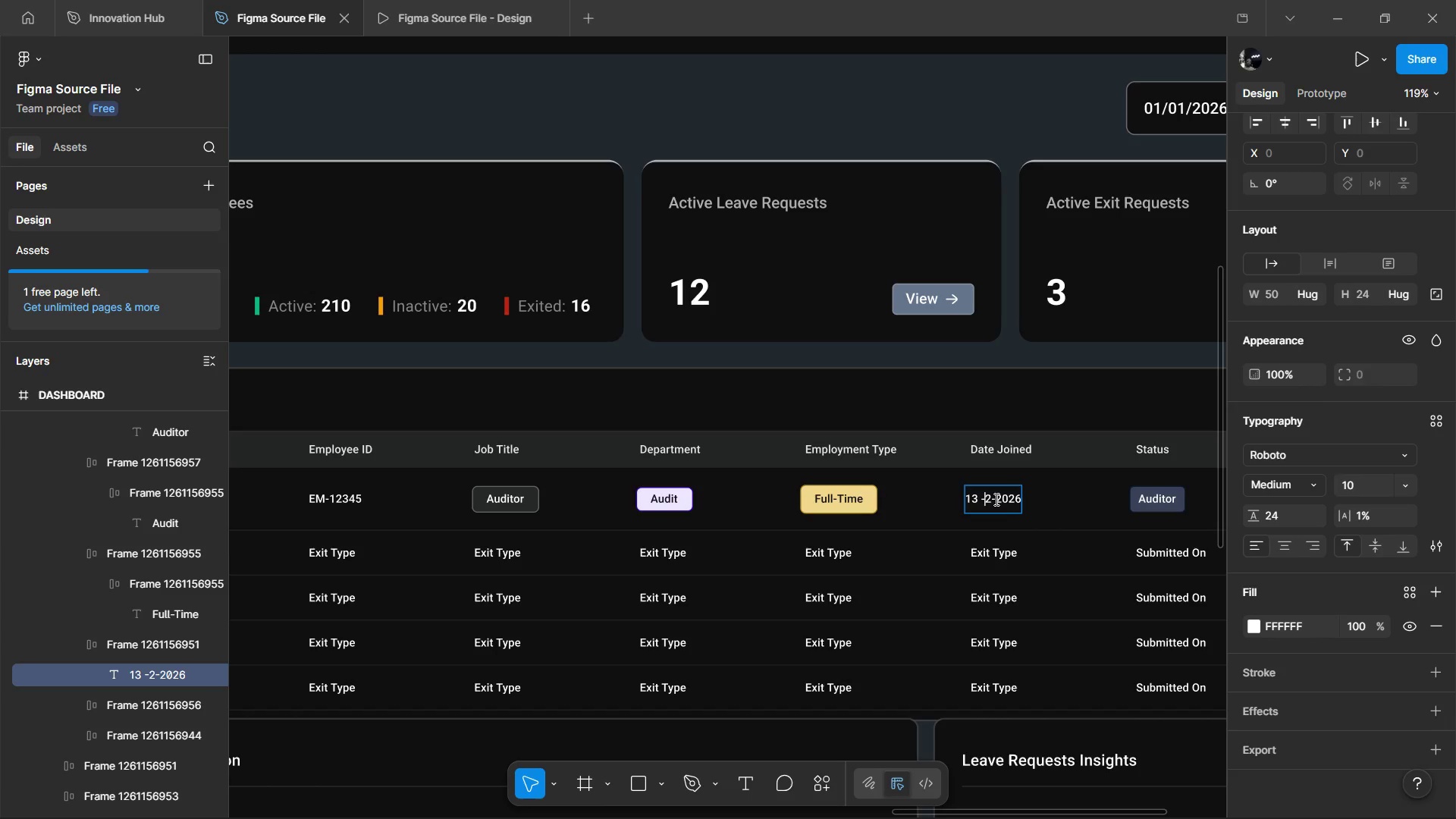 
key(Space)
 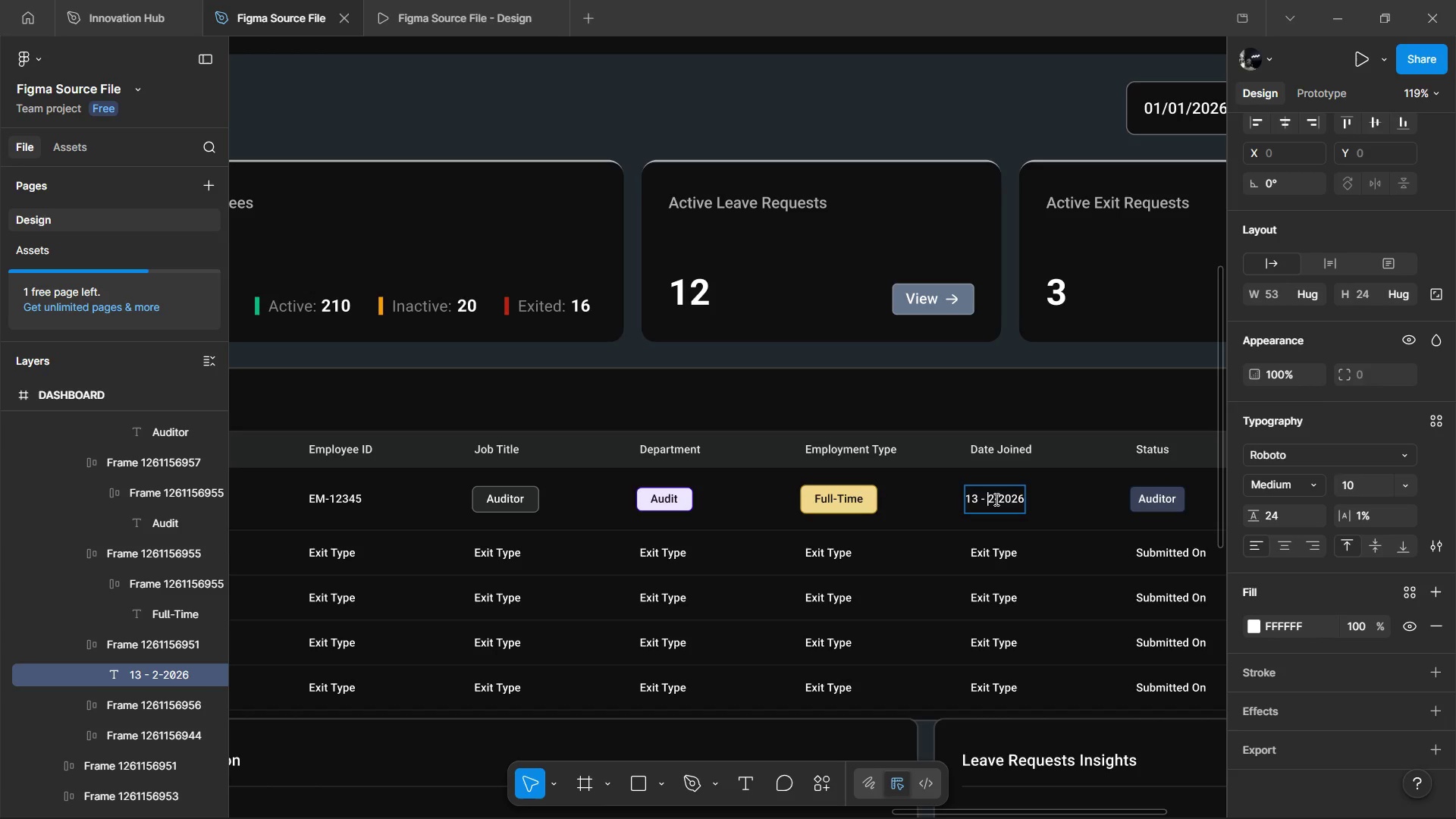 
left_click_drag(start_coordinate=[995, 499], to_coordinate=[999, 500])
 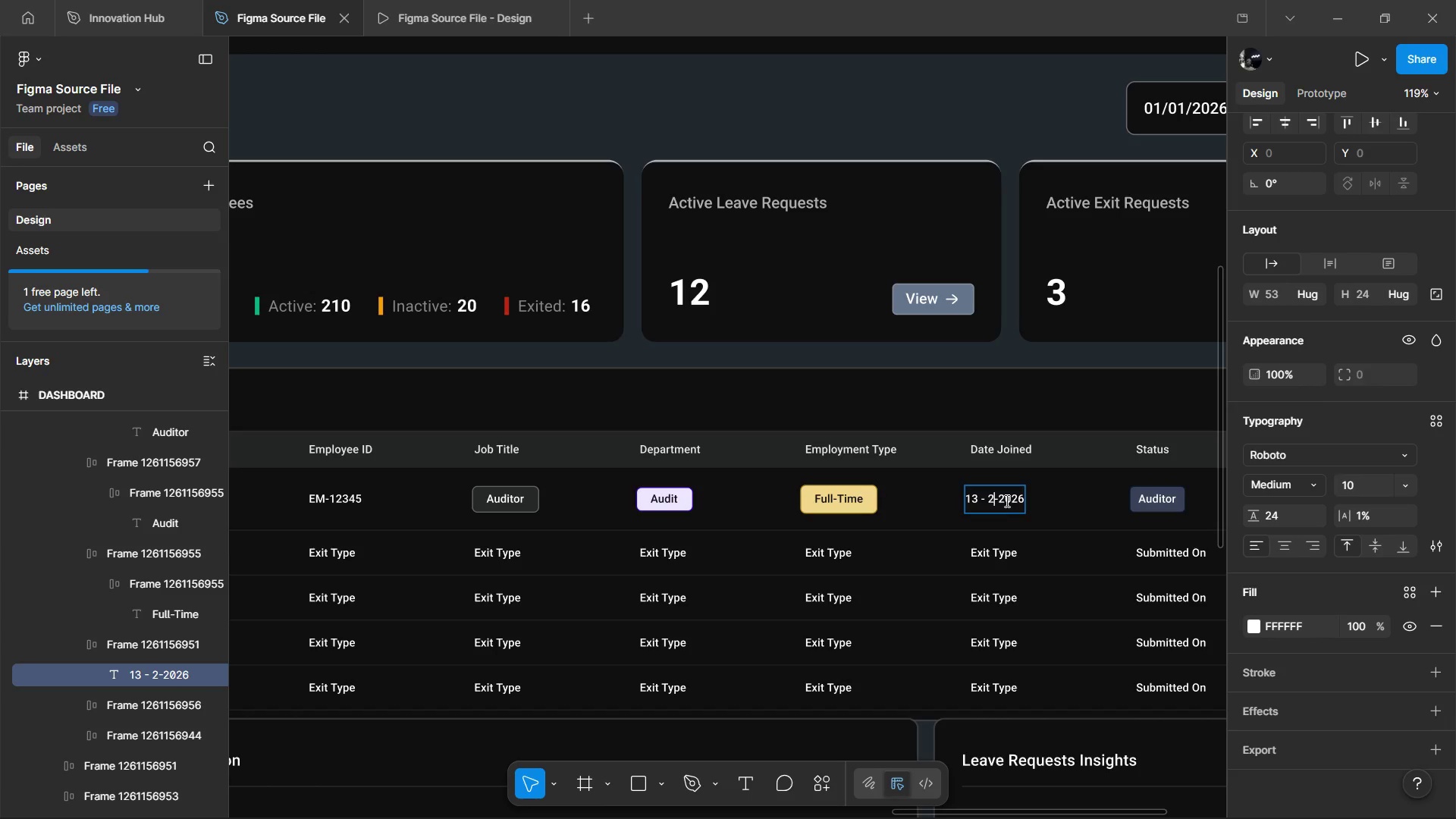 
key(Space)
 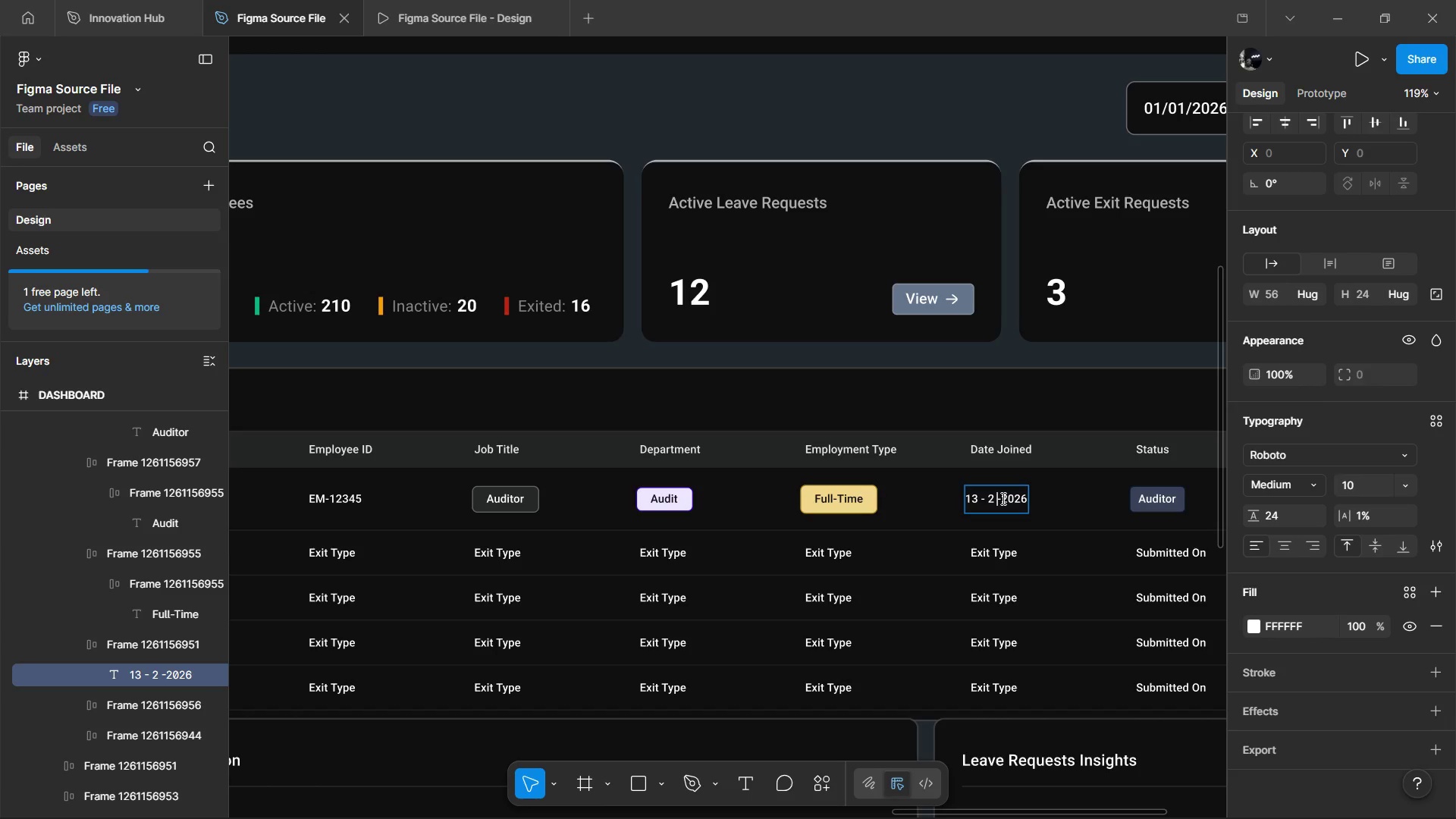 
left_click([1002, 498])
 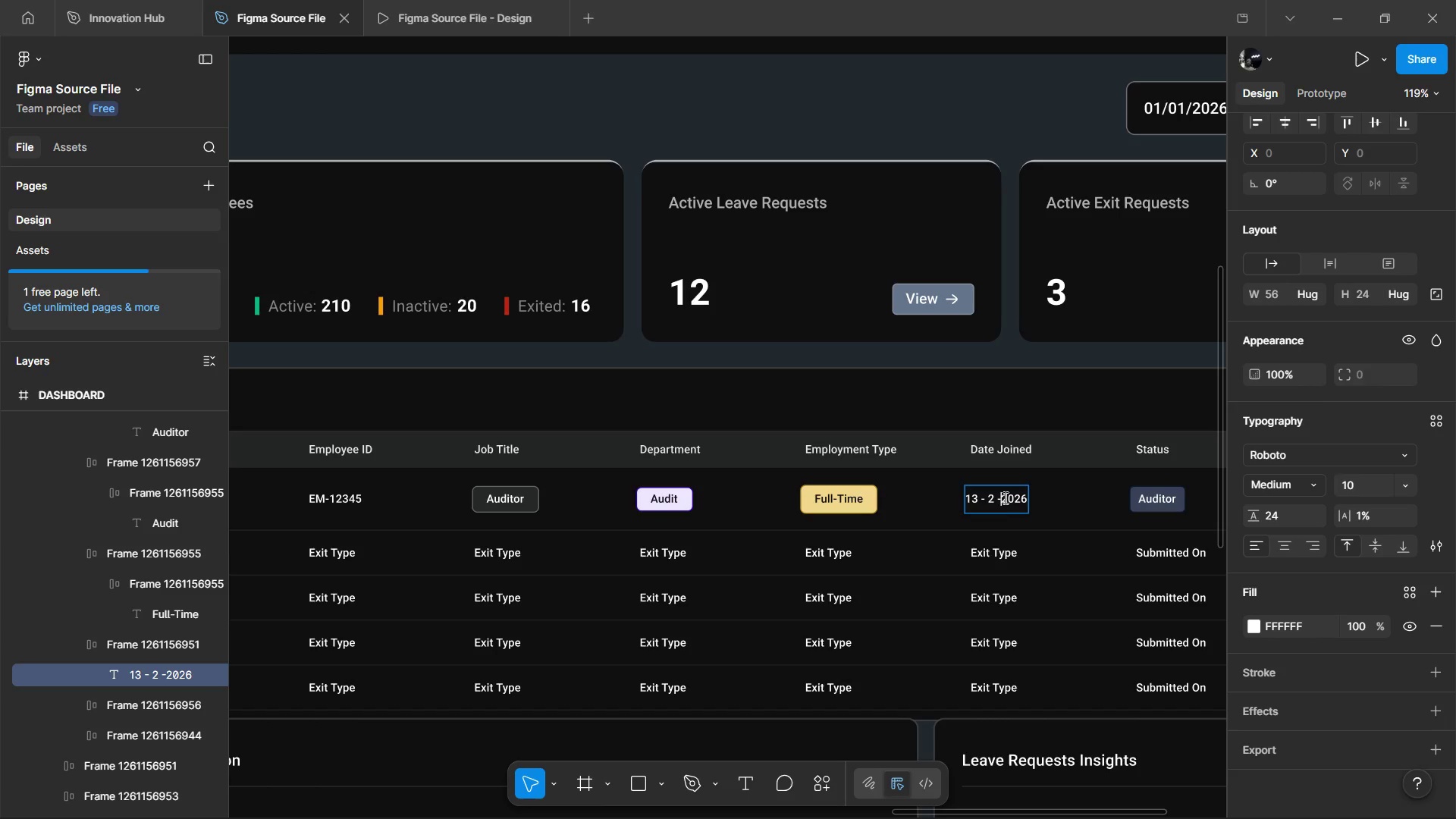 
key(Space)
 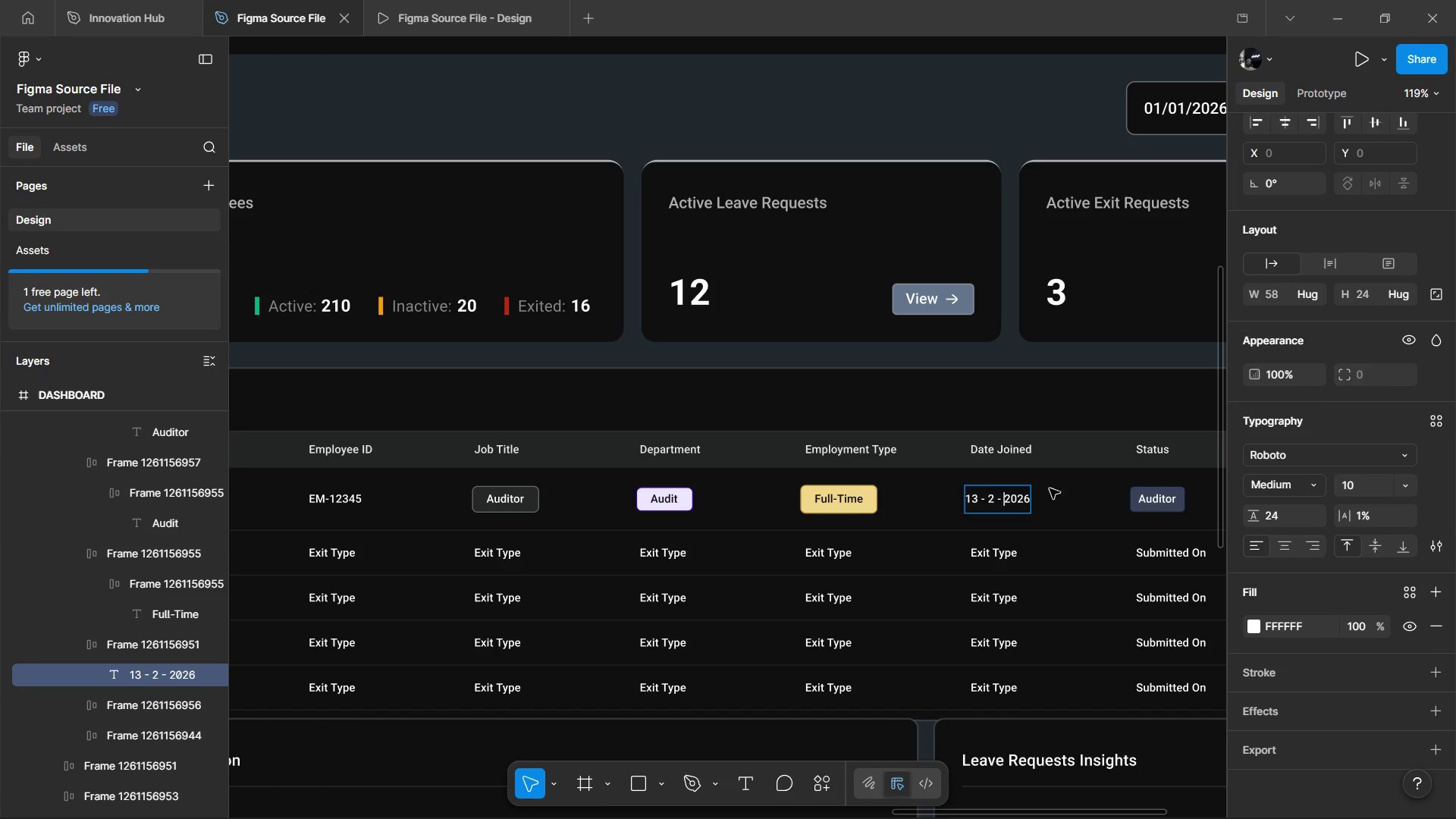 
left_click([1050, 488])
 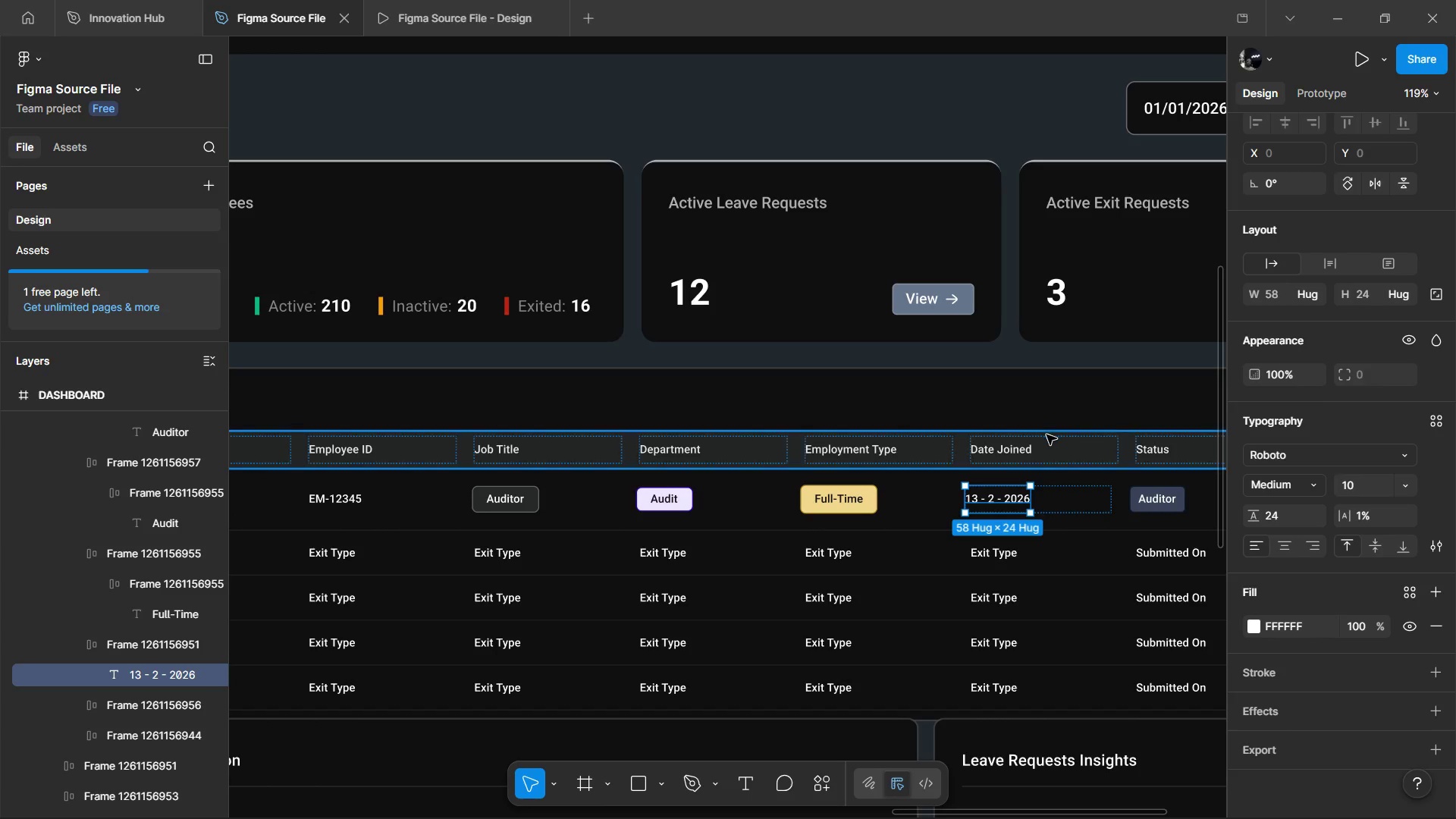 
wait(6.16)
 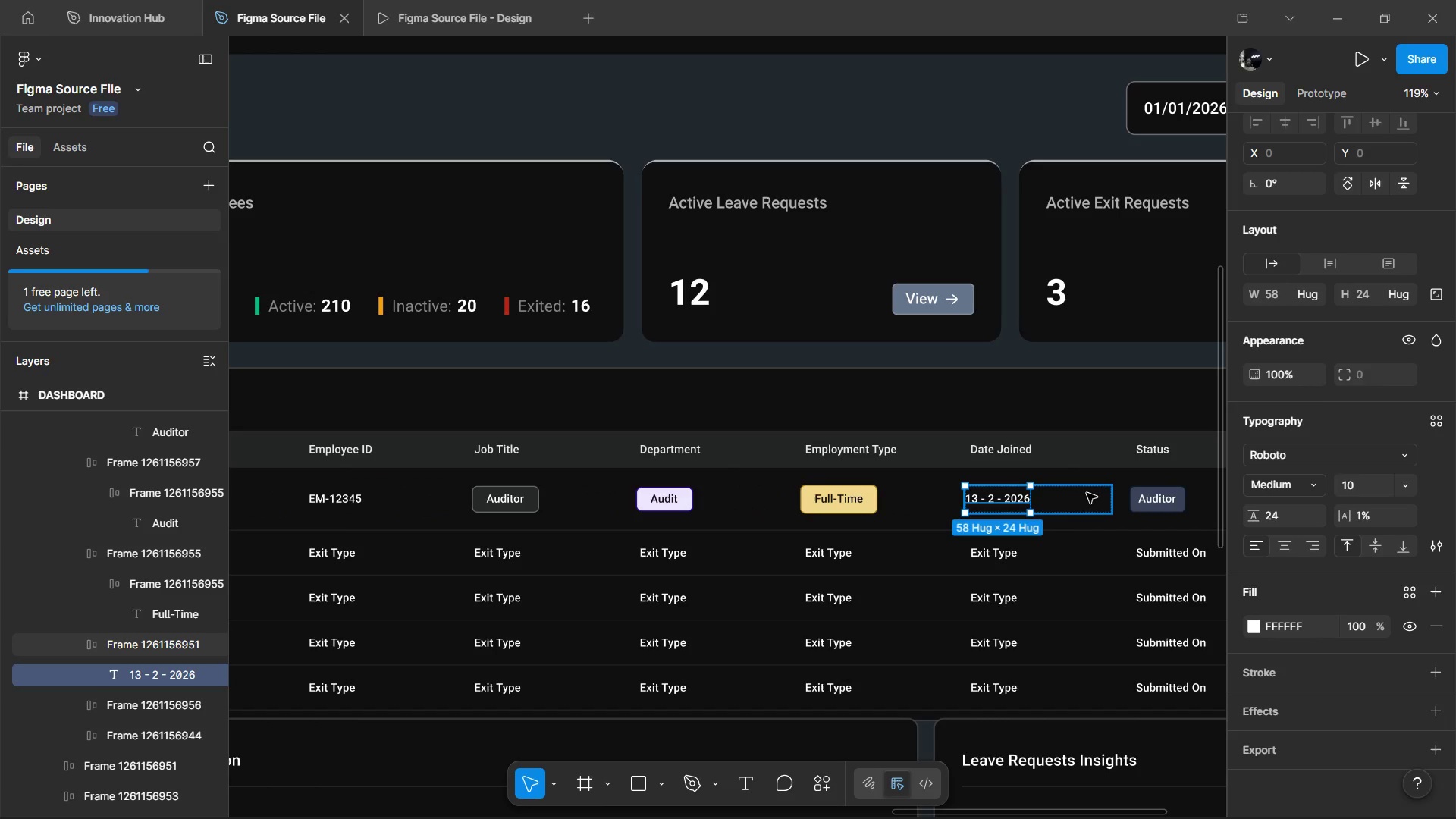 
left_click([1135, 498])
 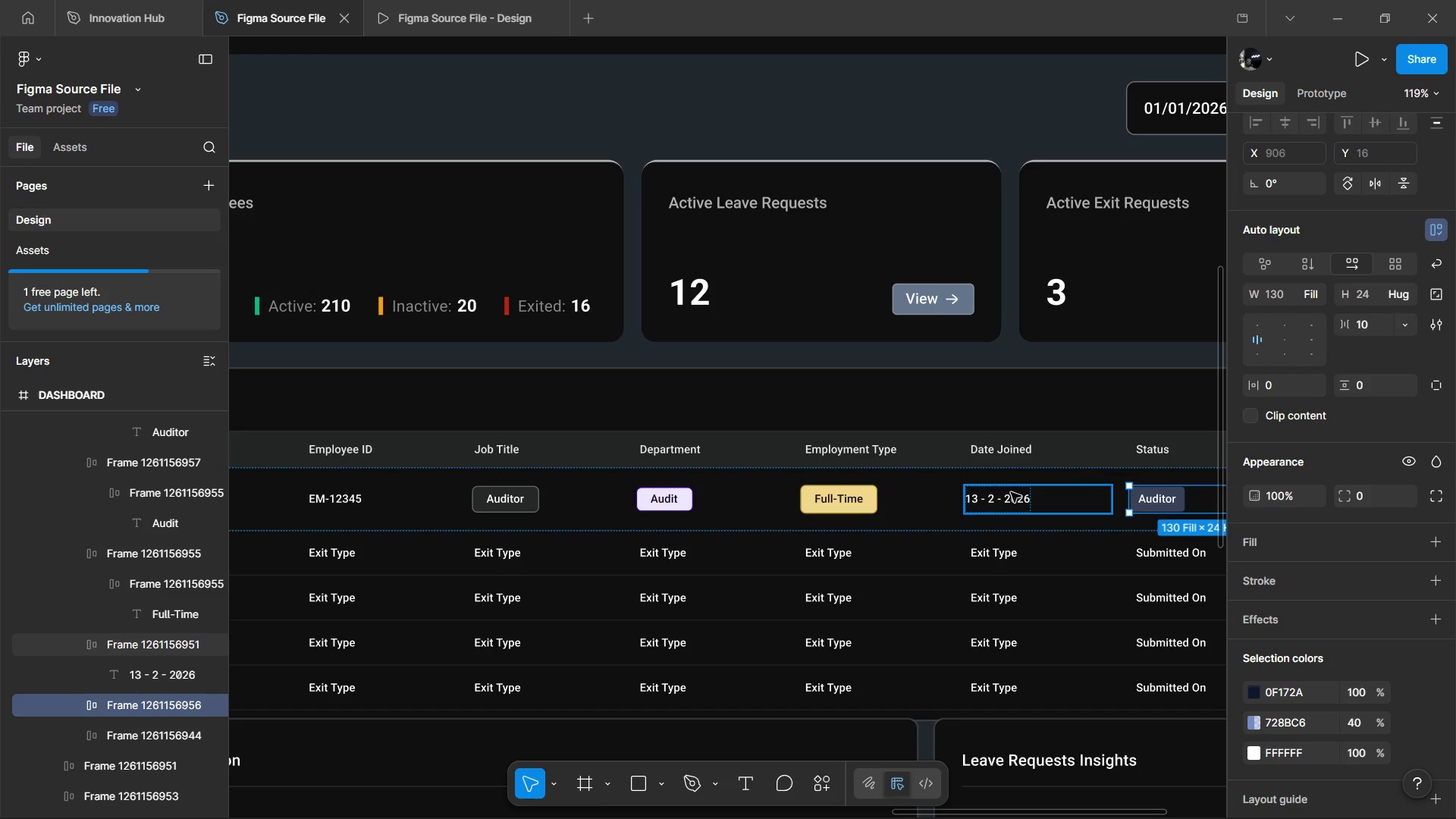 
wait(12.45)
 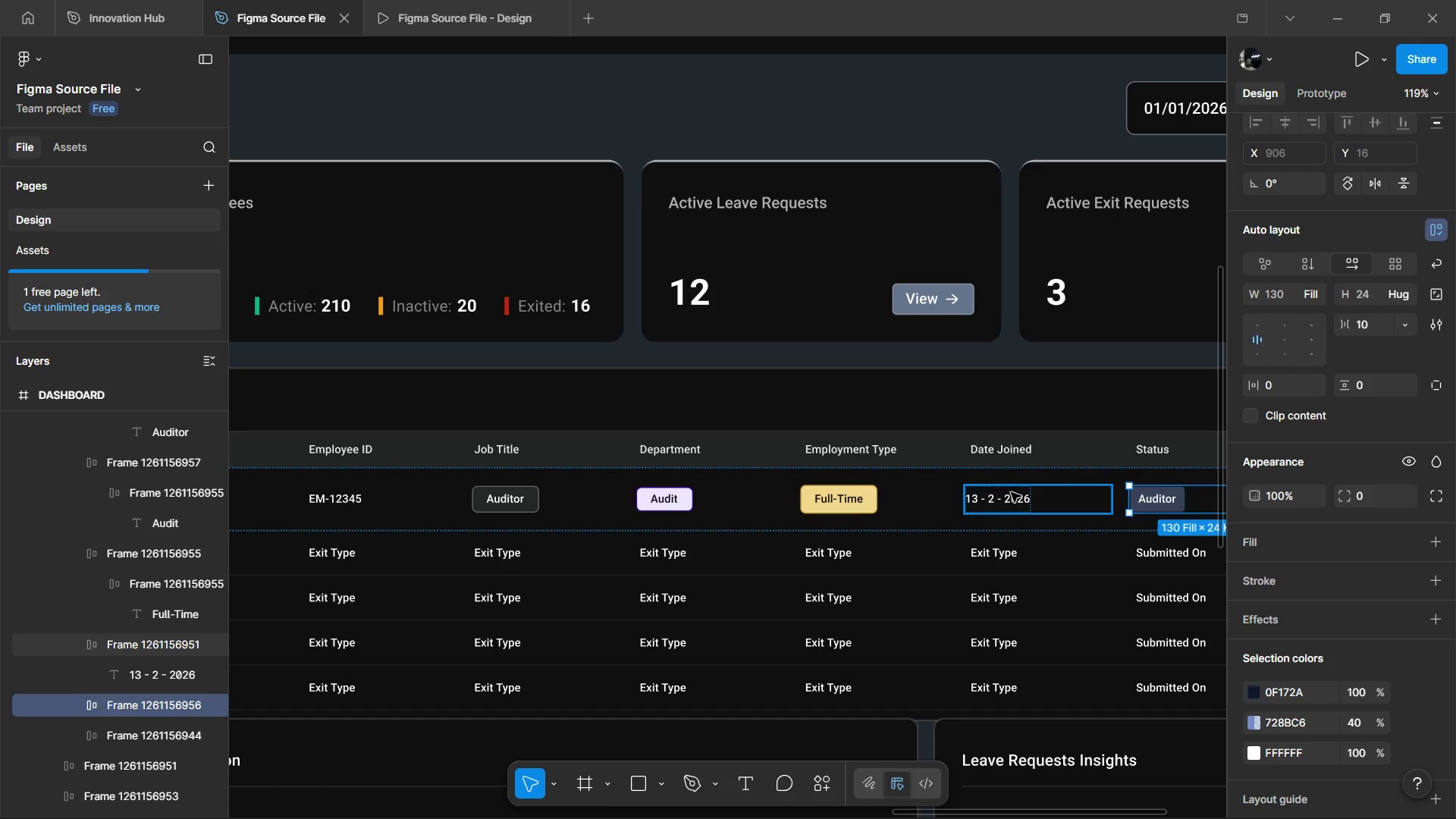 
hold_key(key=ControlLeft, duration=1.5)
left_click([1006, 500])
 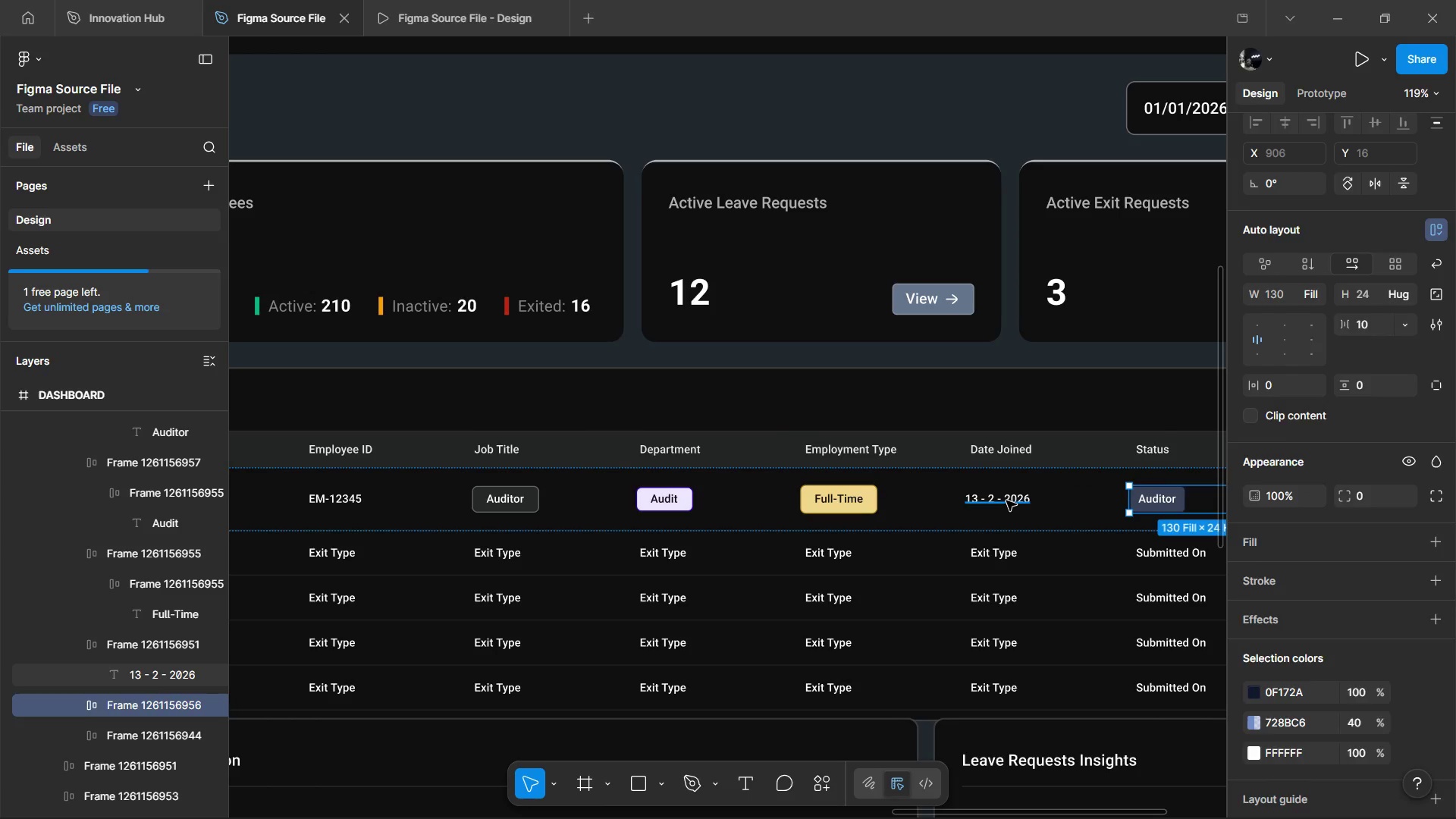 
double_click([1006, 500])
 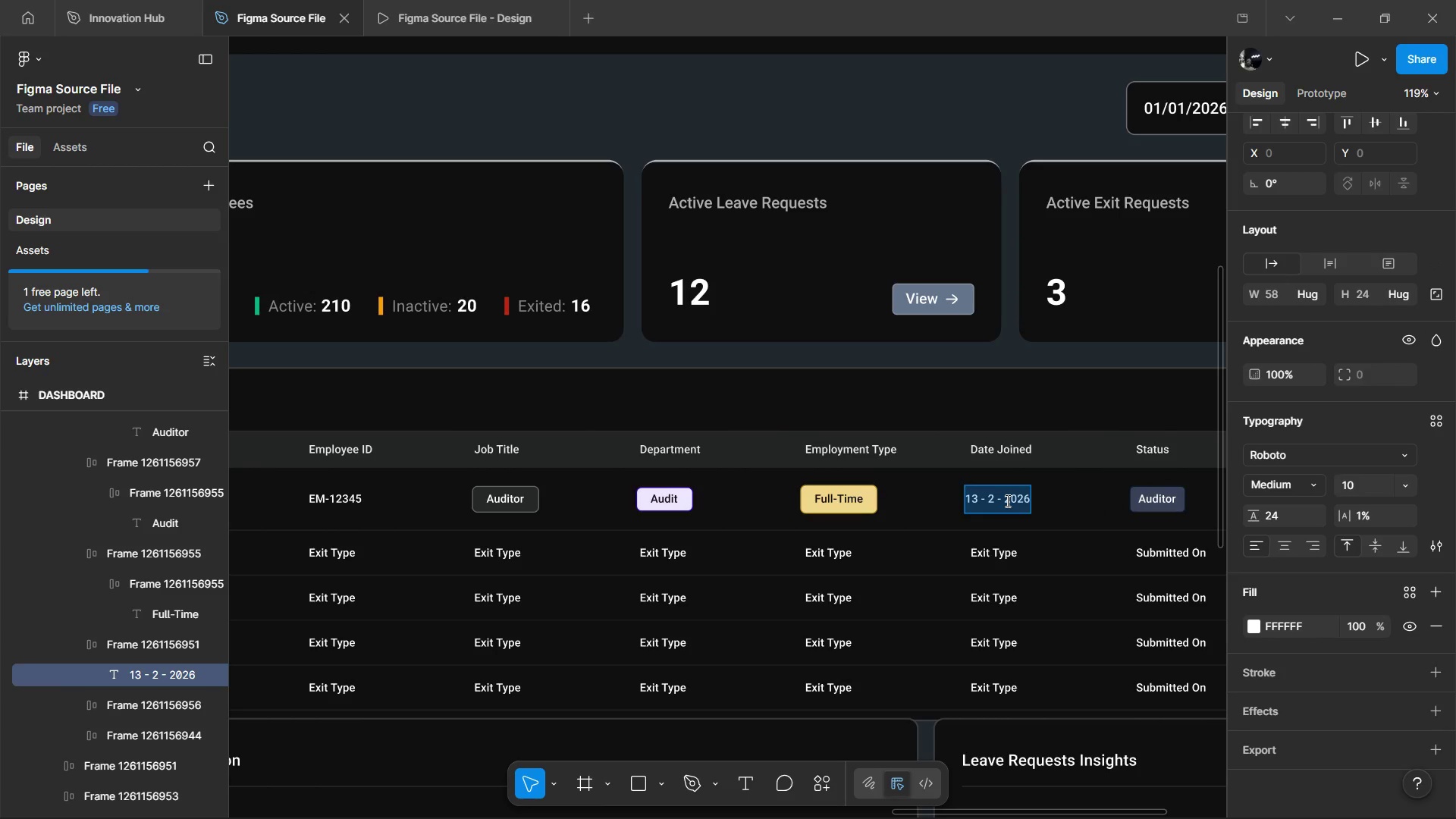 
type(Apr 13, 2026)
 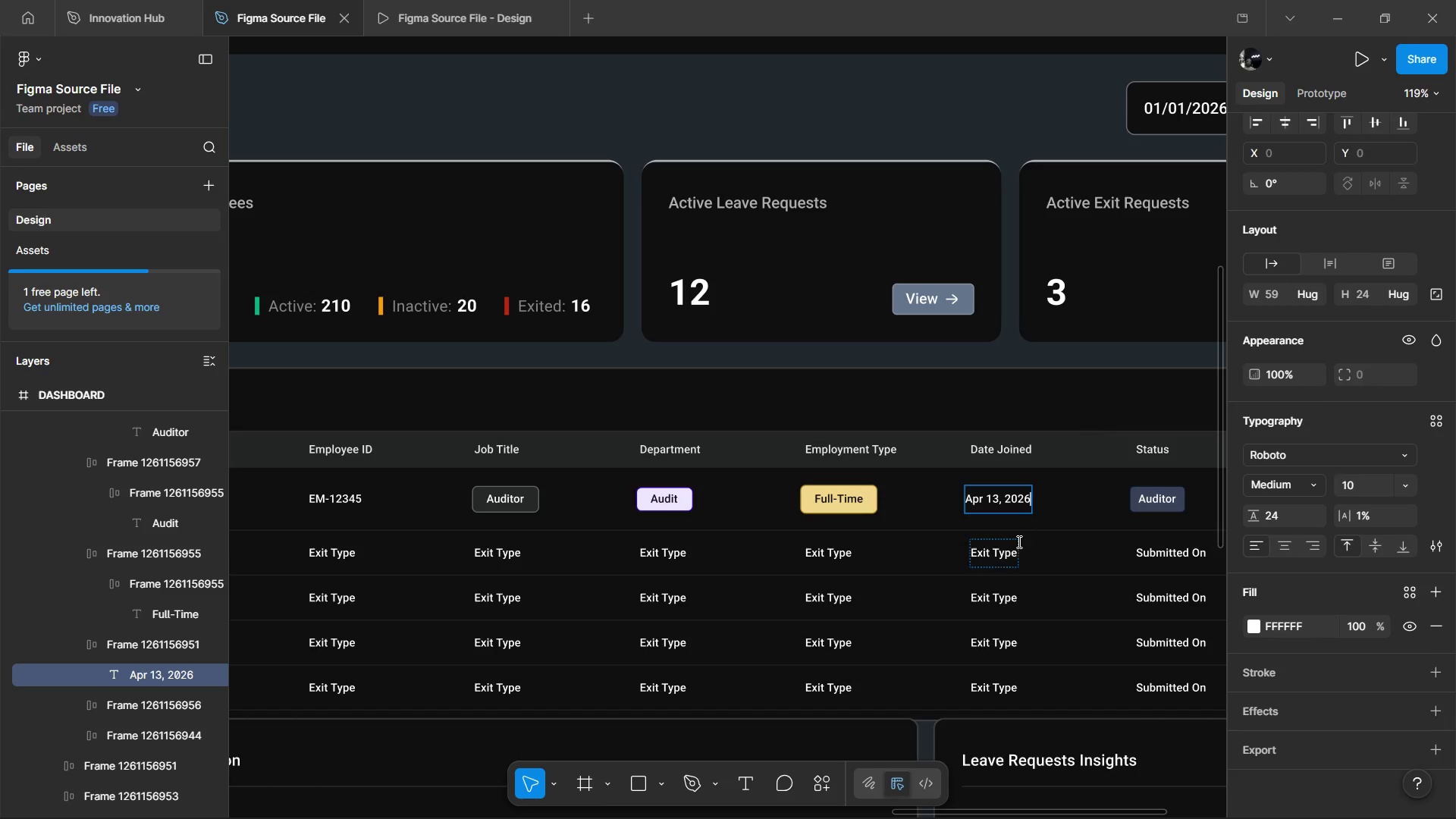 
left_click([1047, 528])
 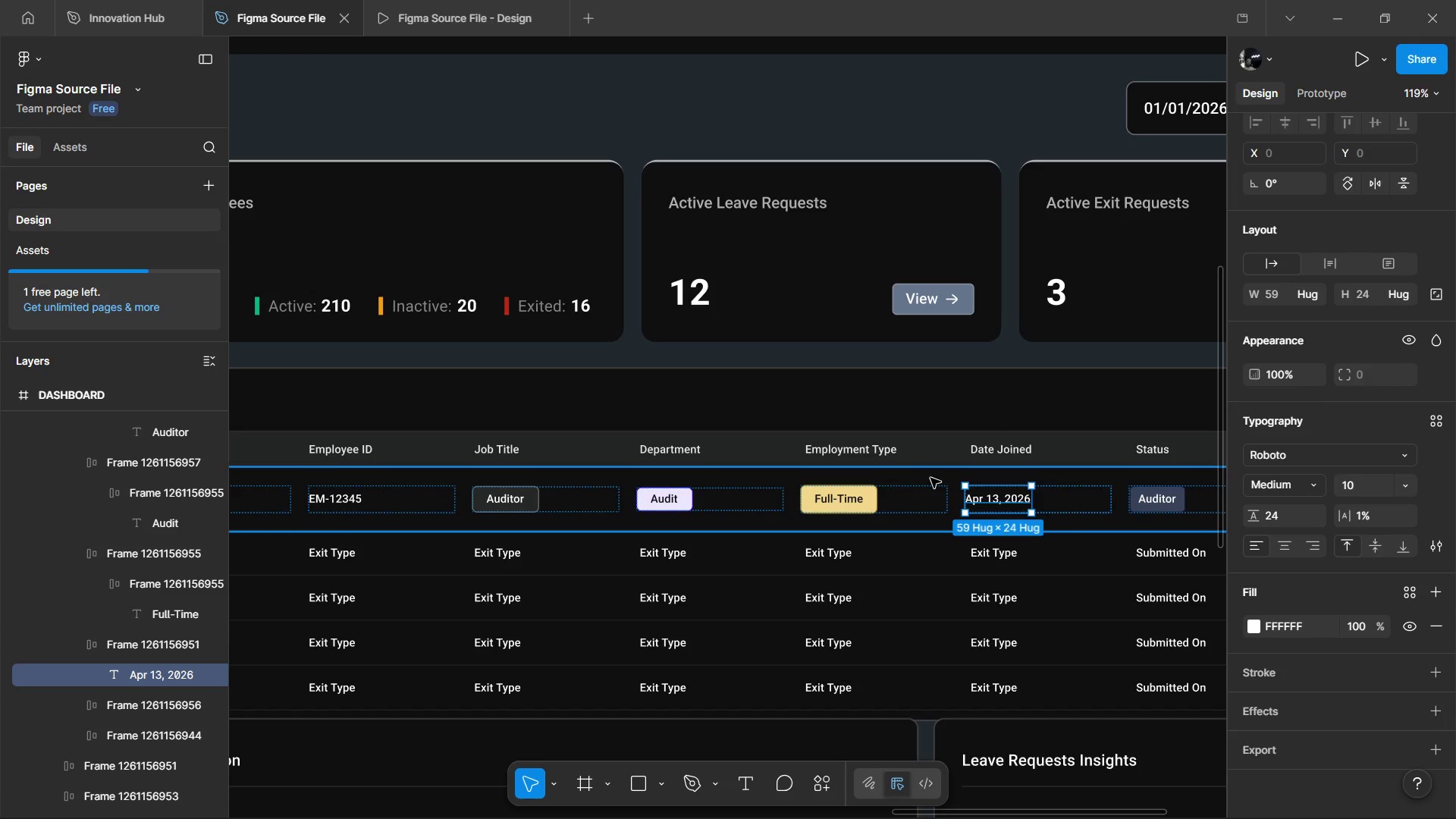 
hold_key(key=ShiftLeft, duration=1.52)
scroll: coordinate [930, 478], scroll_direction: up, amount: 2.0
 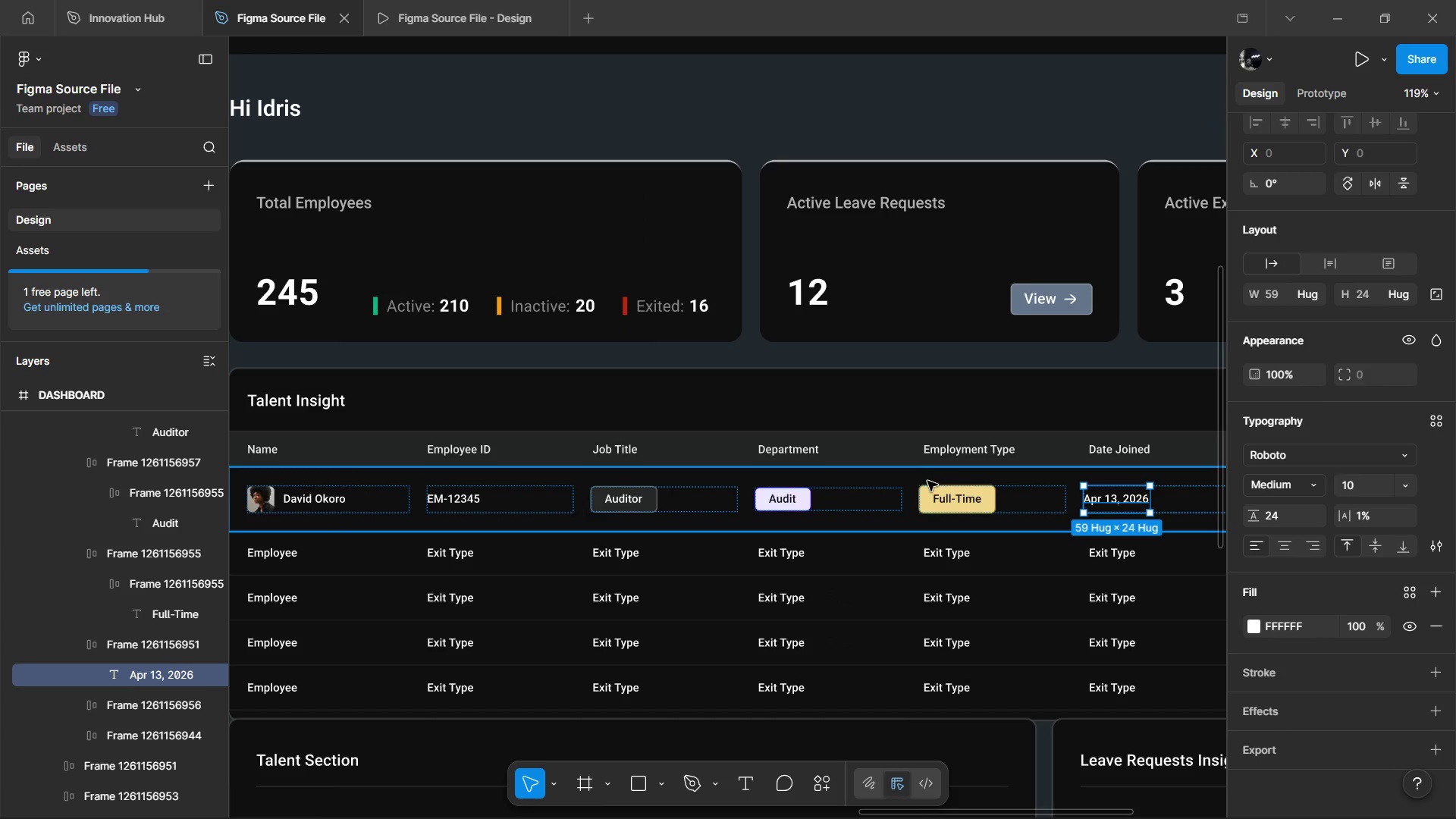 
key(Shift+ShiftLeft)
 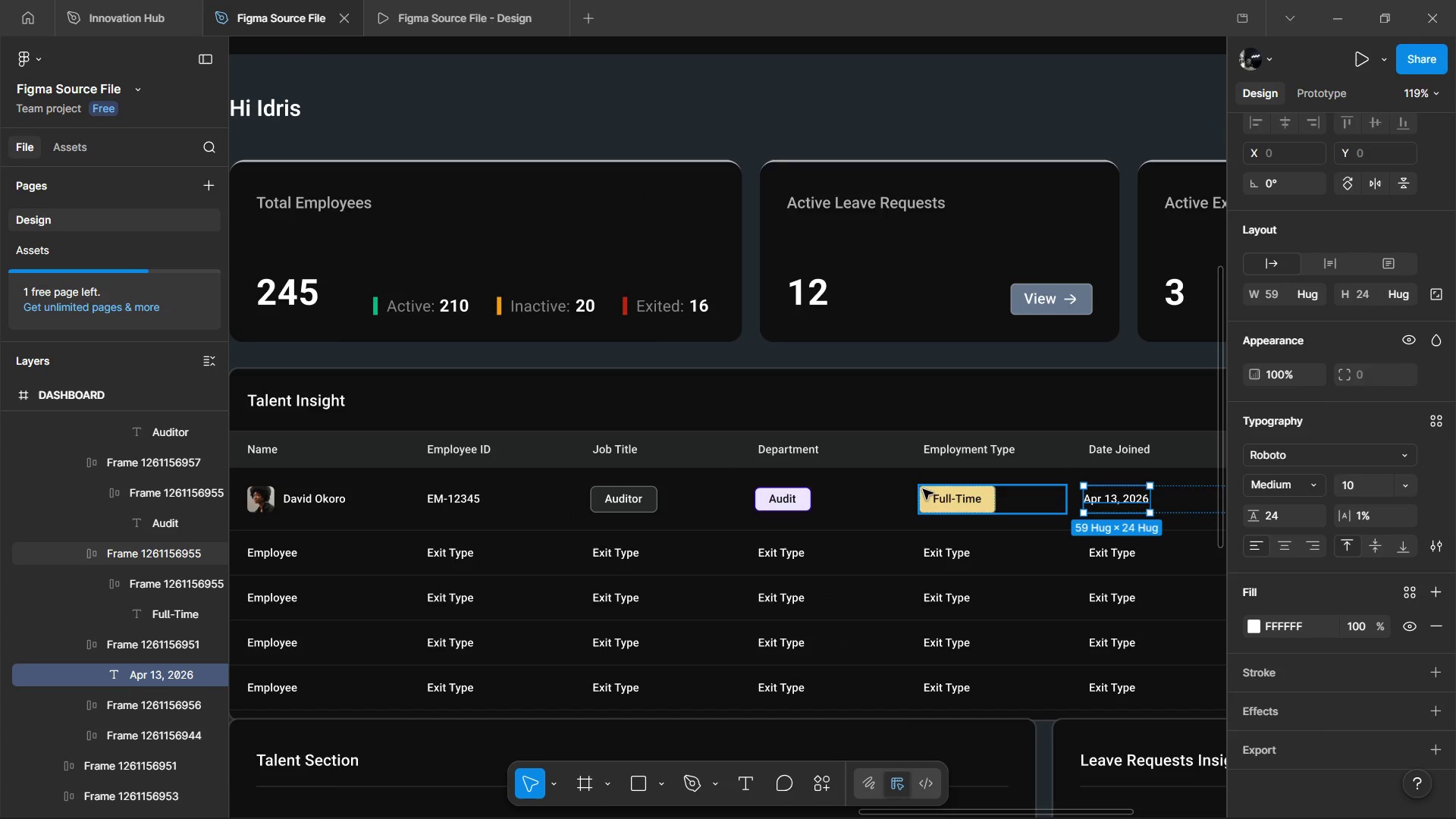 
key(Shift+ShiftLeft)
 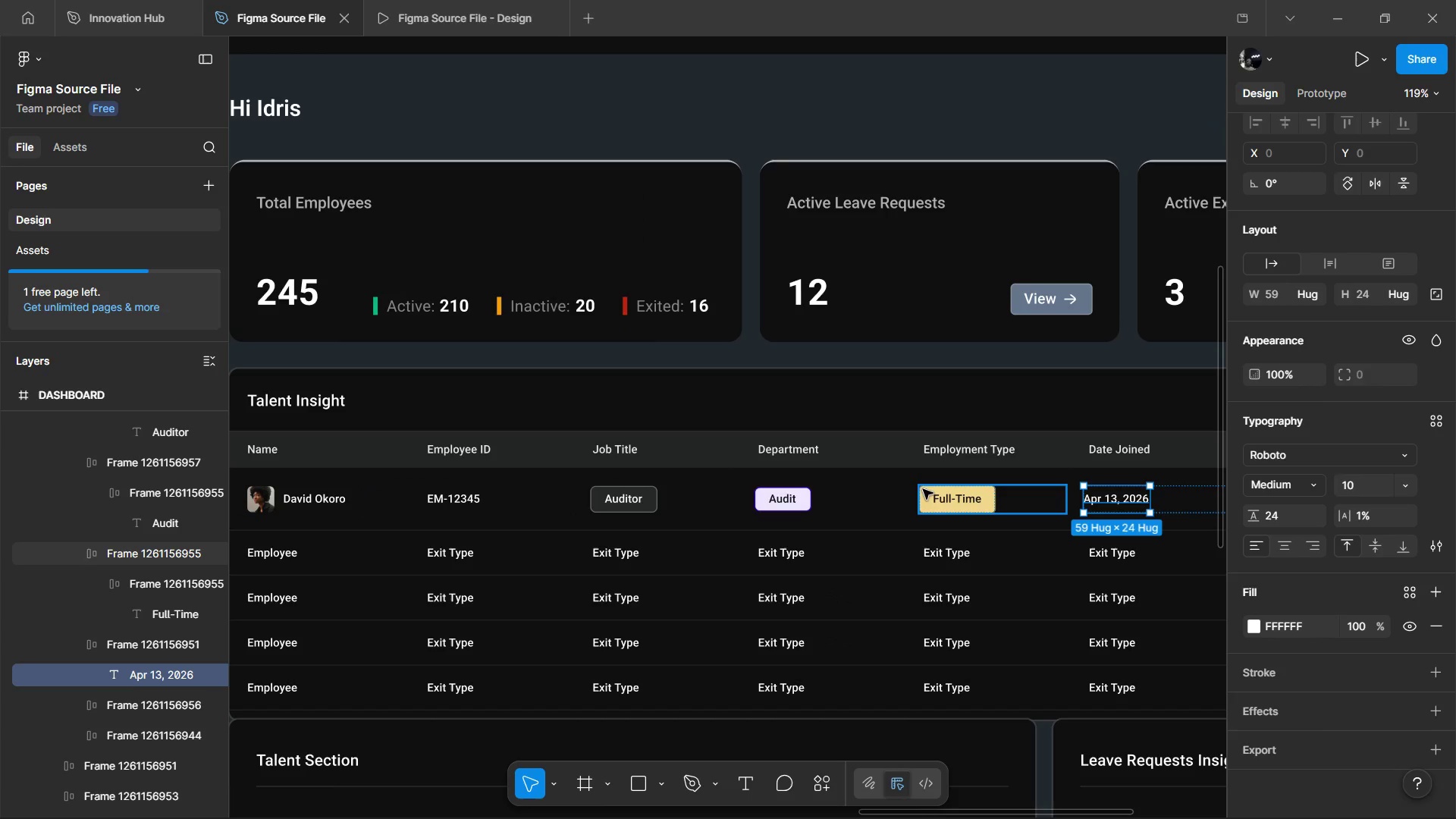 
key(Shift+ShiftLeft)
 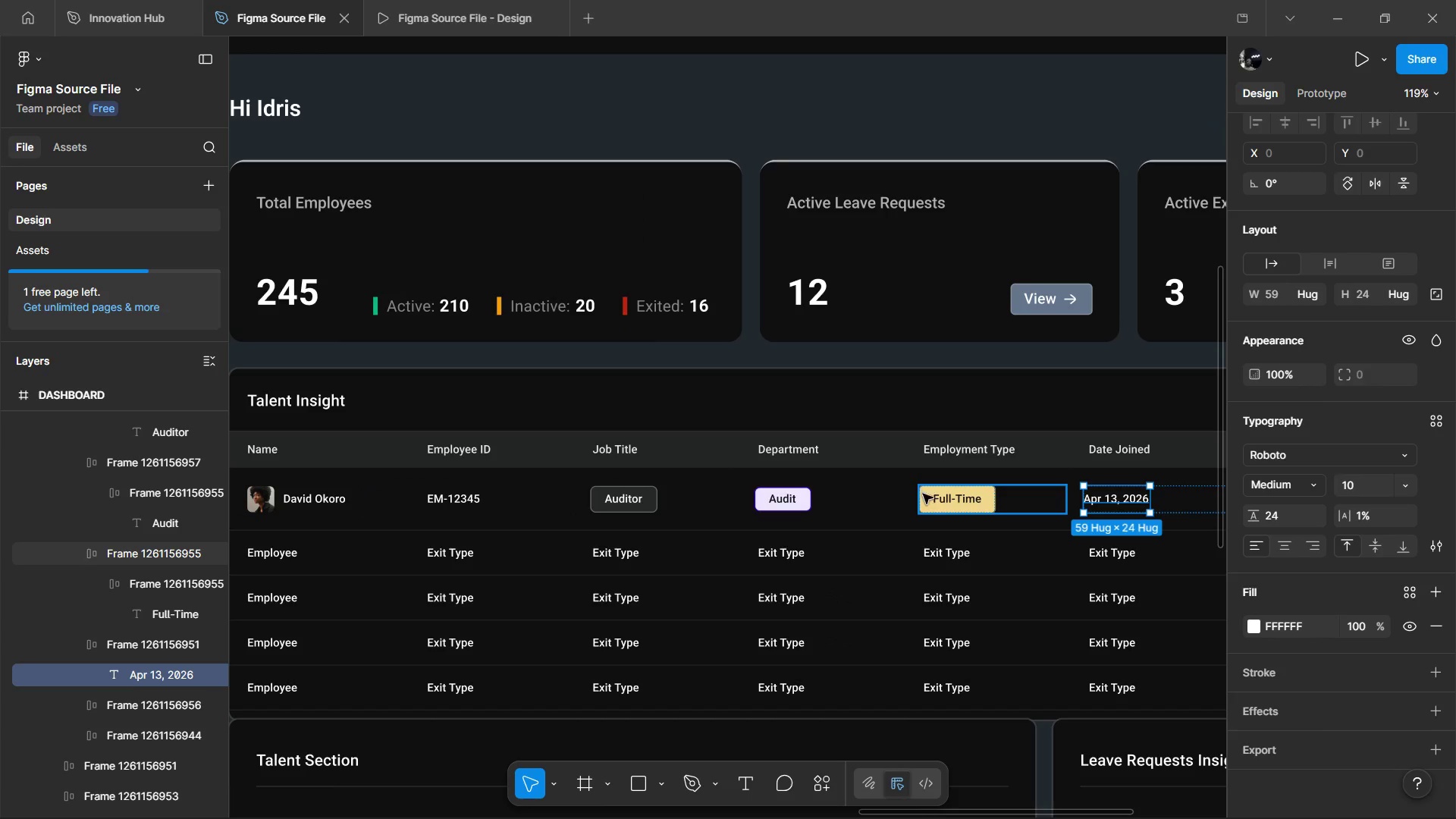 
key(Shift+ShiftLeft)
 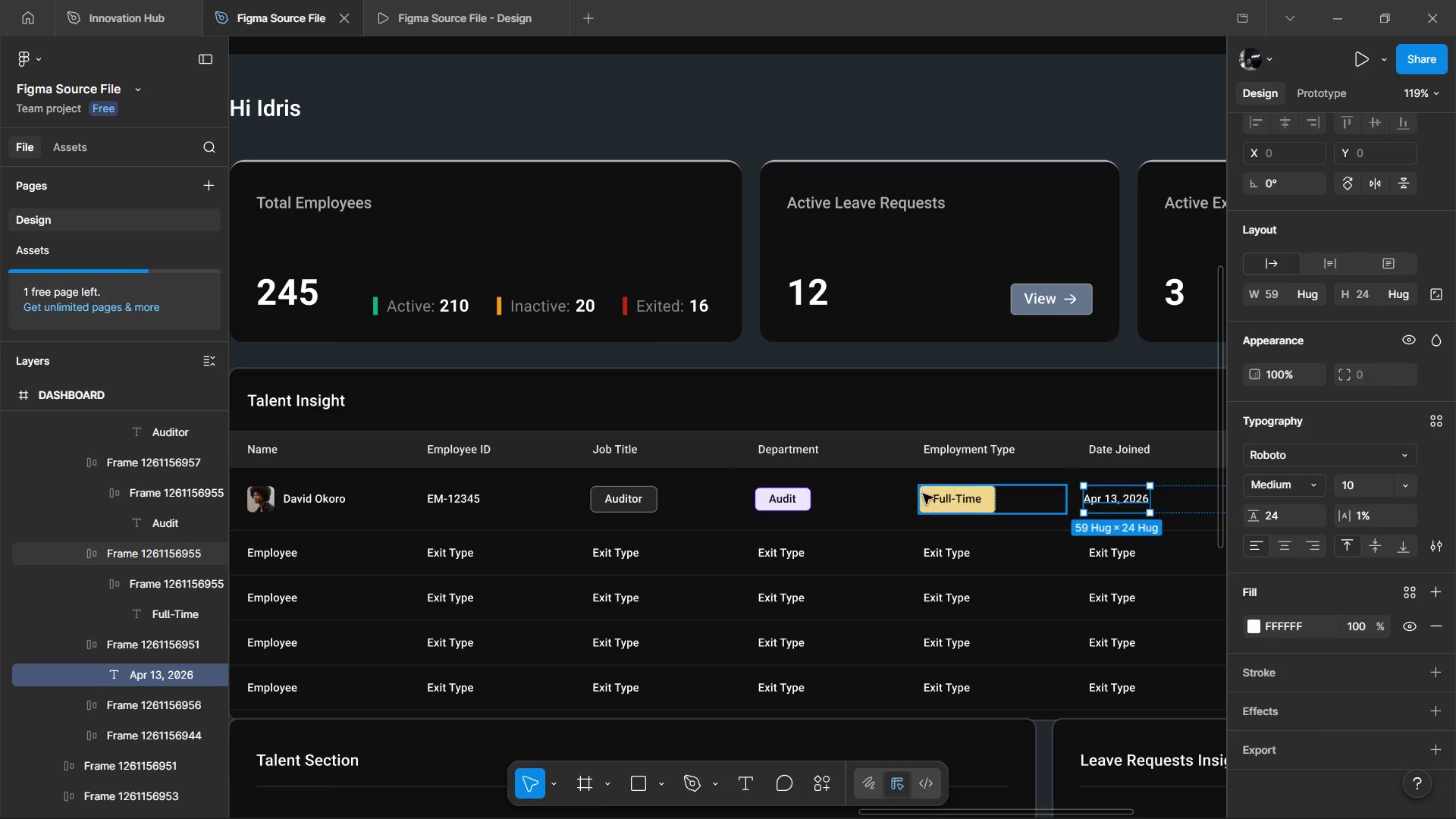 
key(Shift+ShiftLeft)
 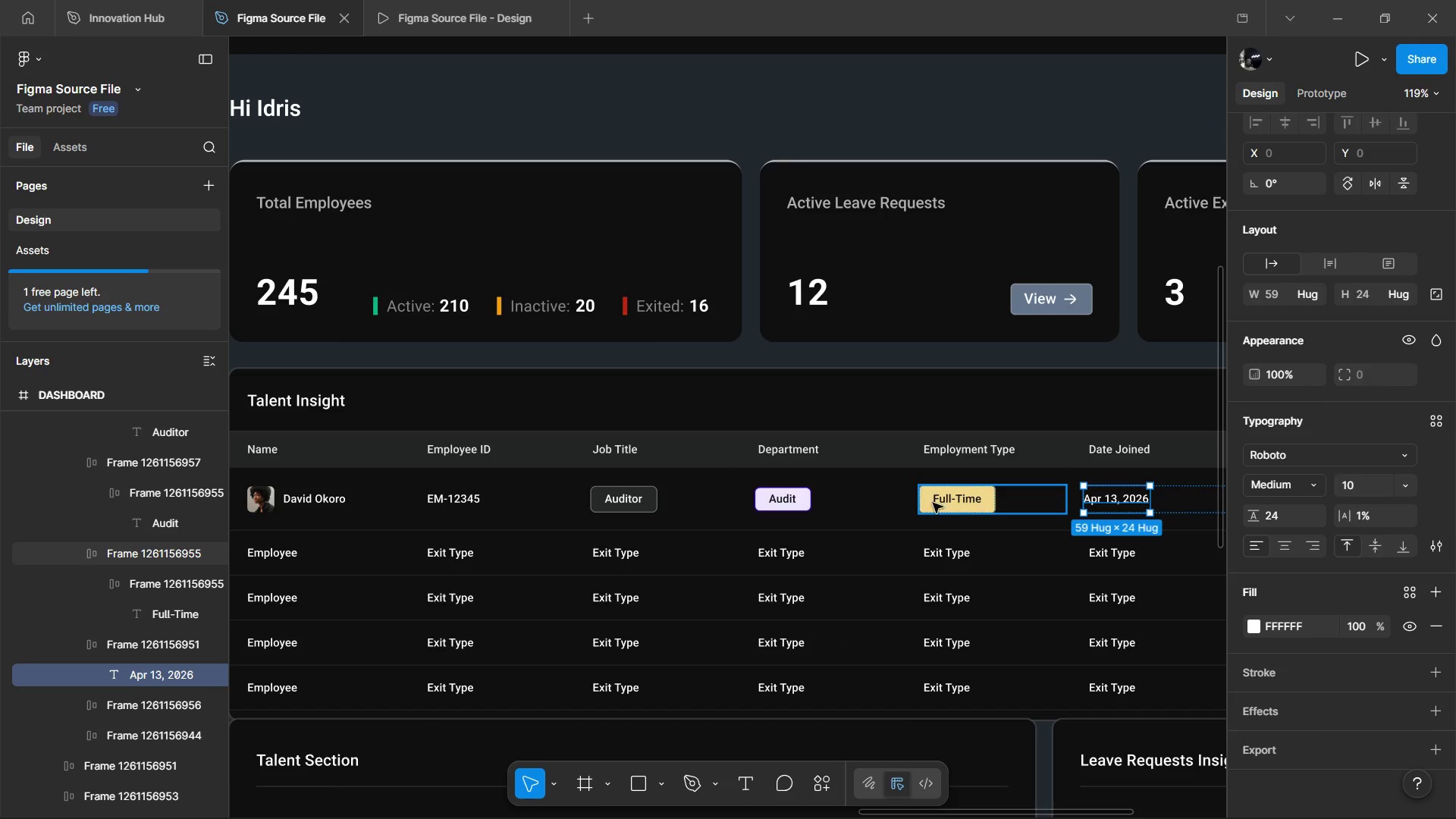 
key(Shift+ShiftLeft)
 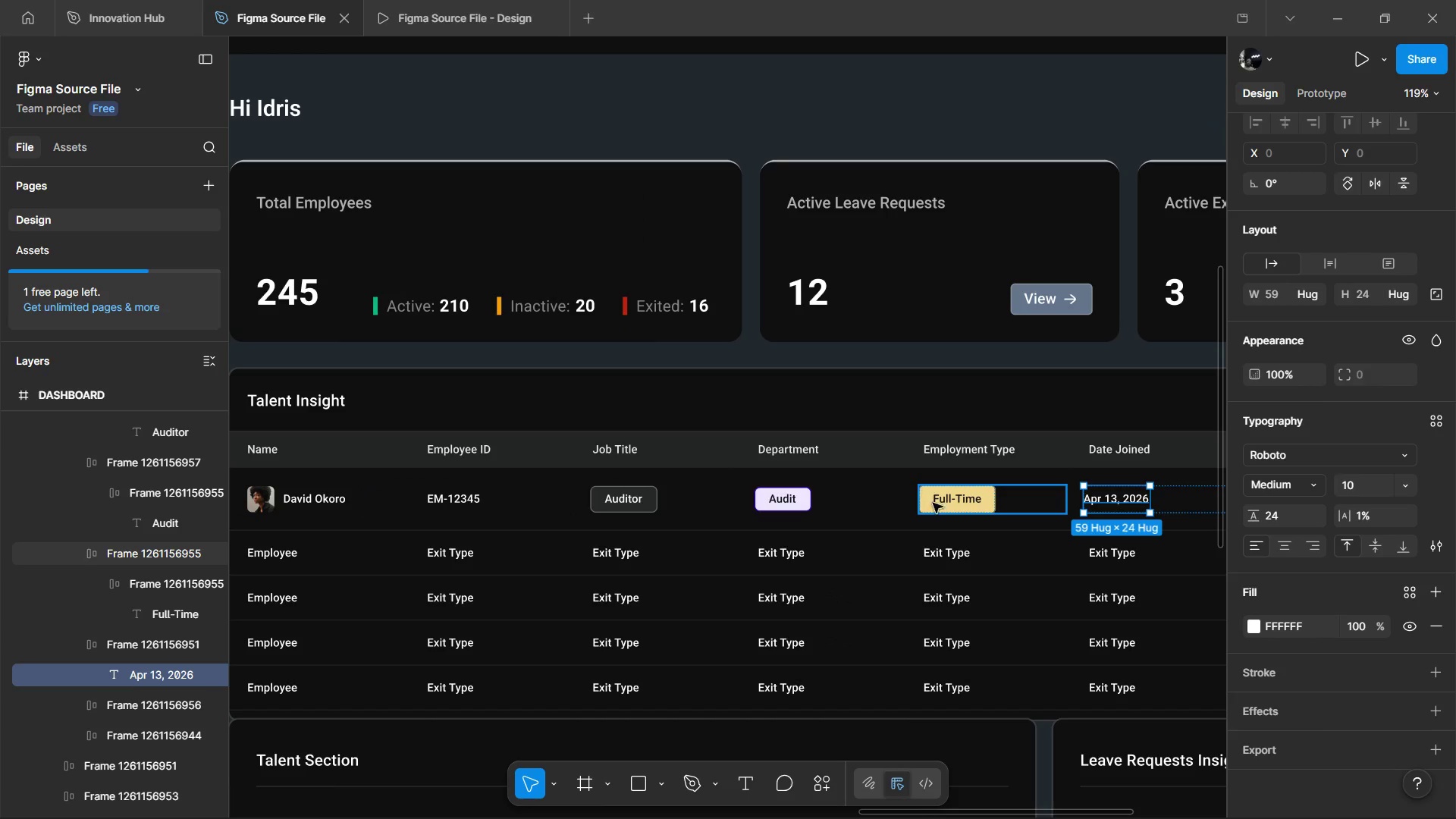 
key(Shift+ShiftLeft)
 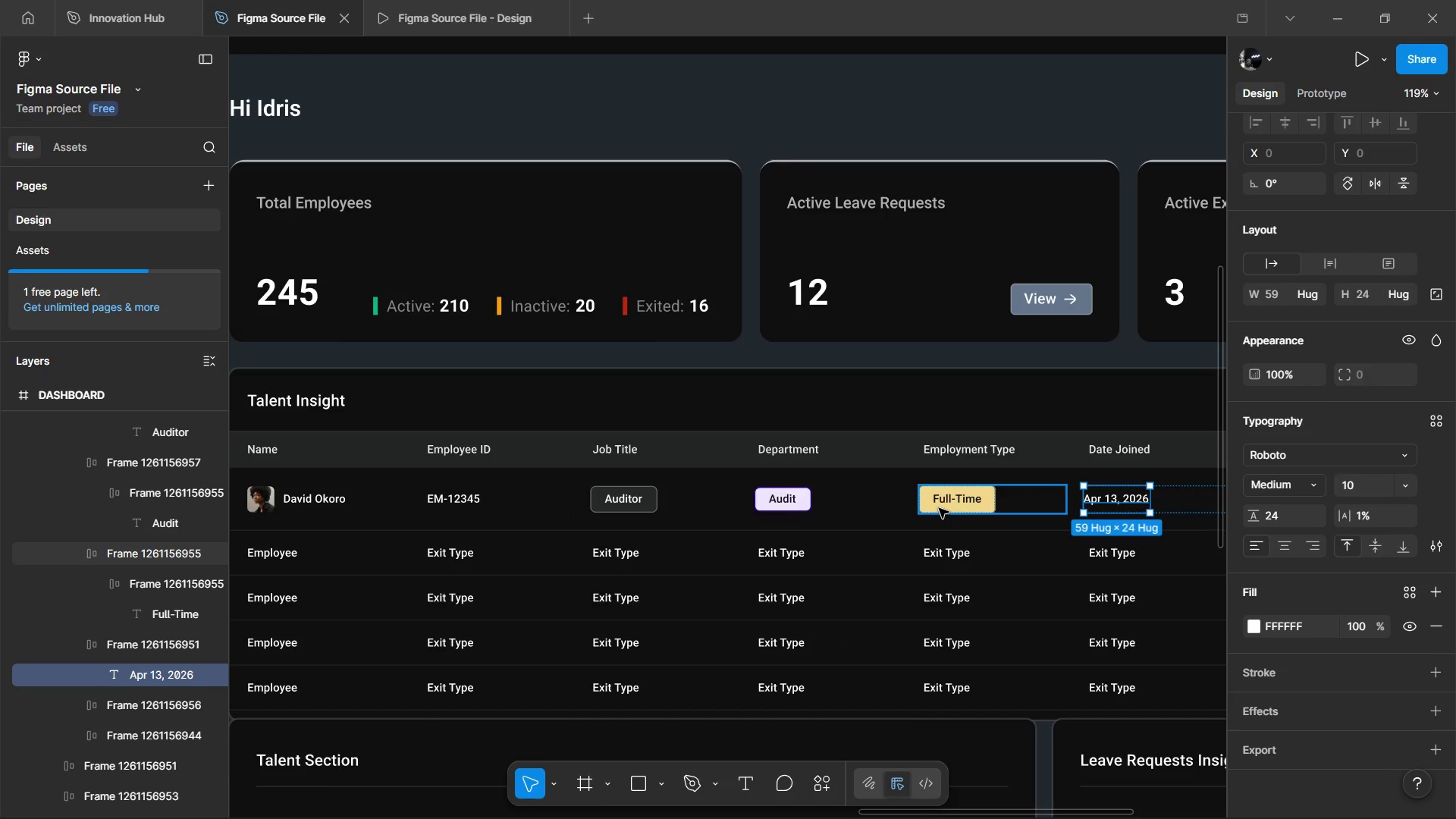 
key(Shift+ShiftLeft)
 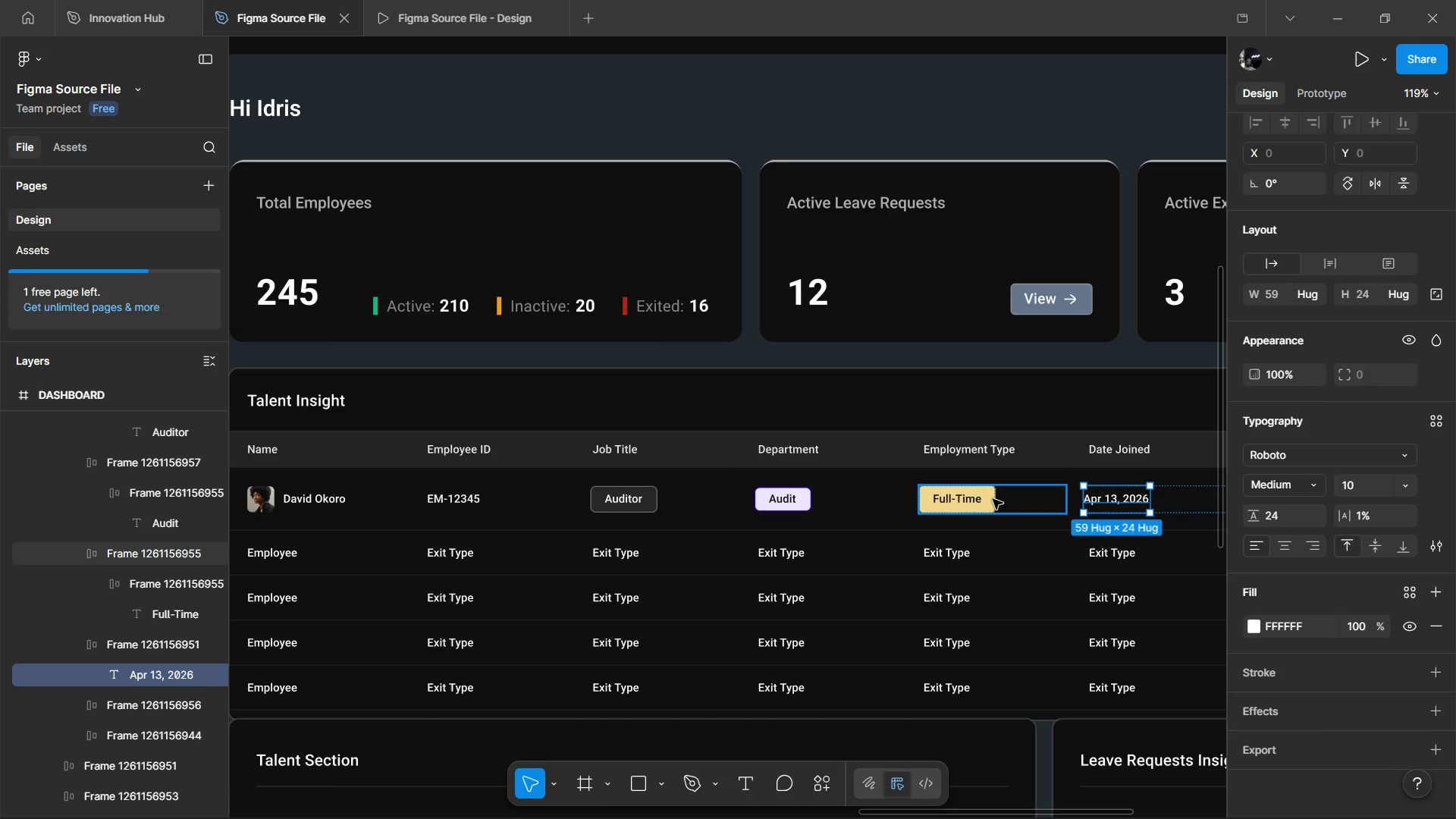 
double_click([993, 499])
 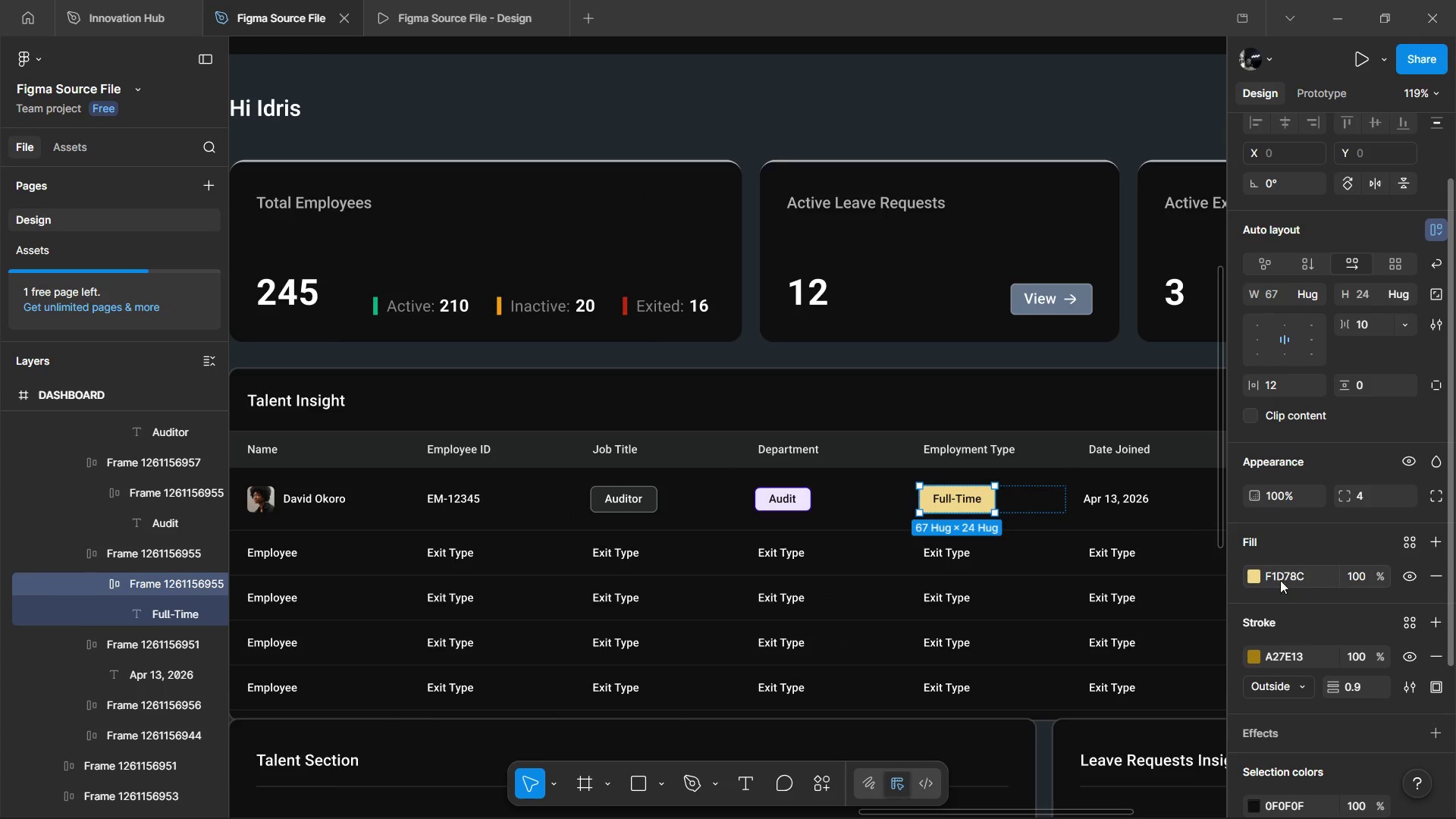 
double_click([1361, 575])
 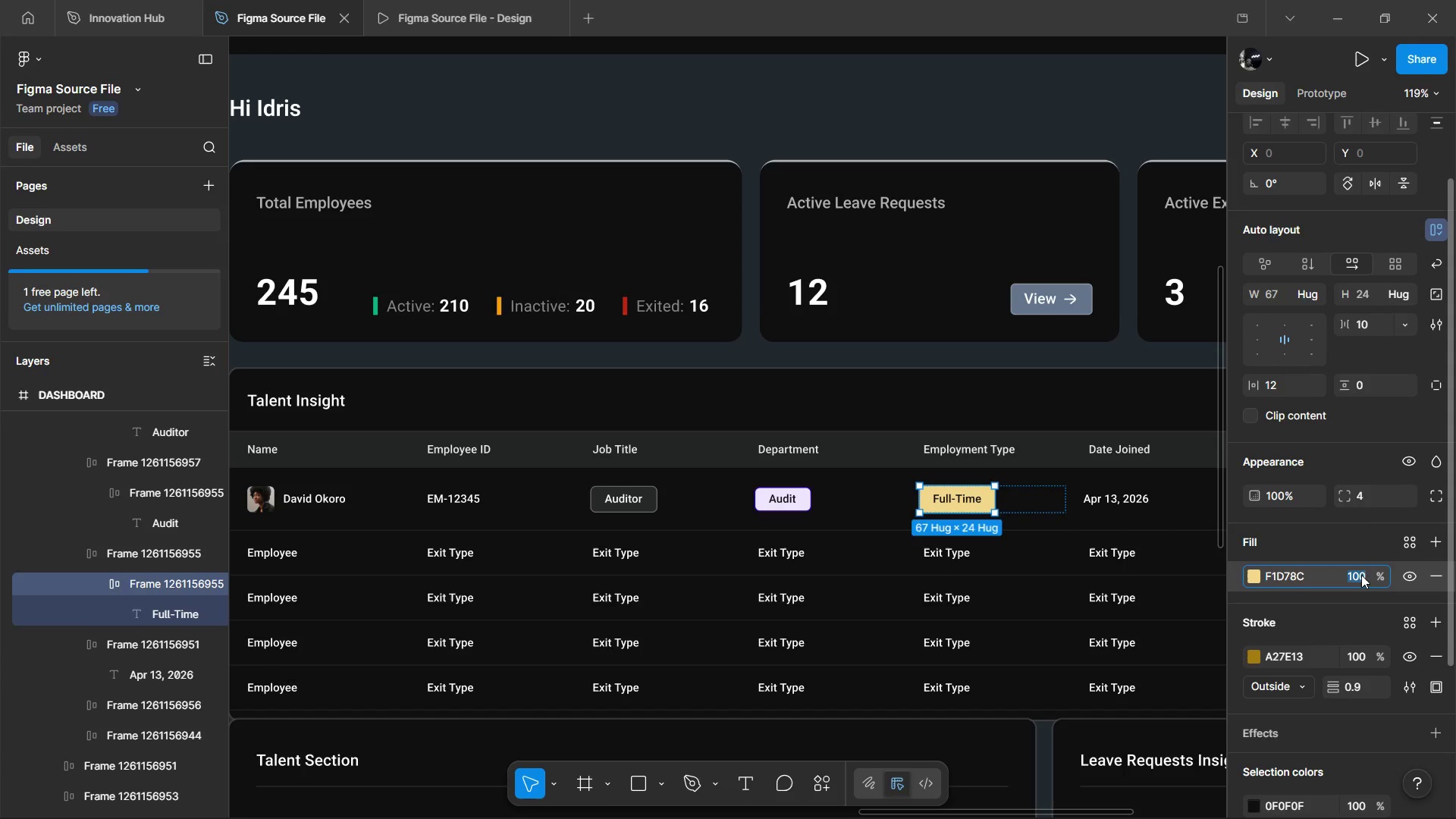 
type(10)
 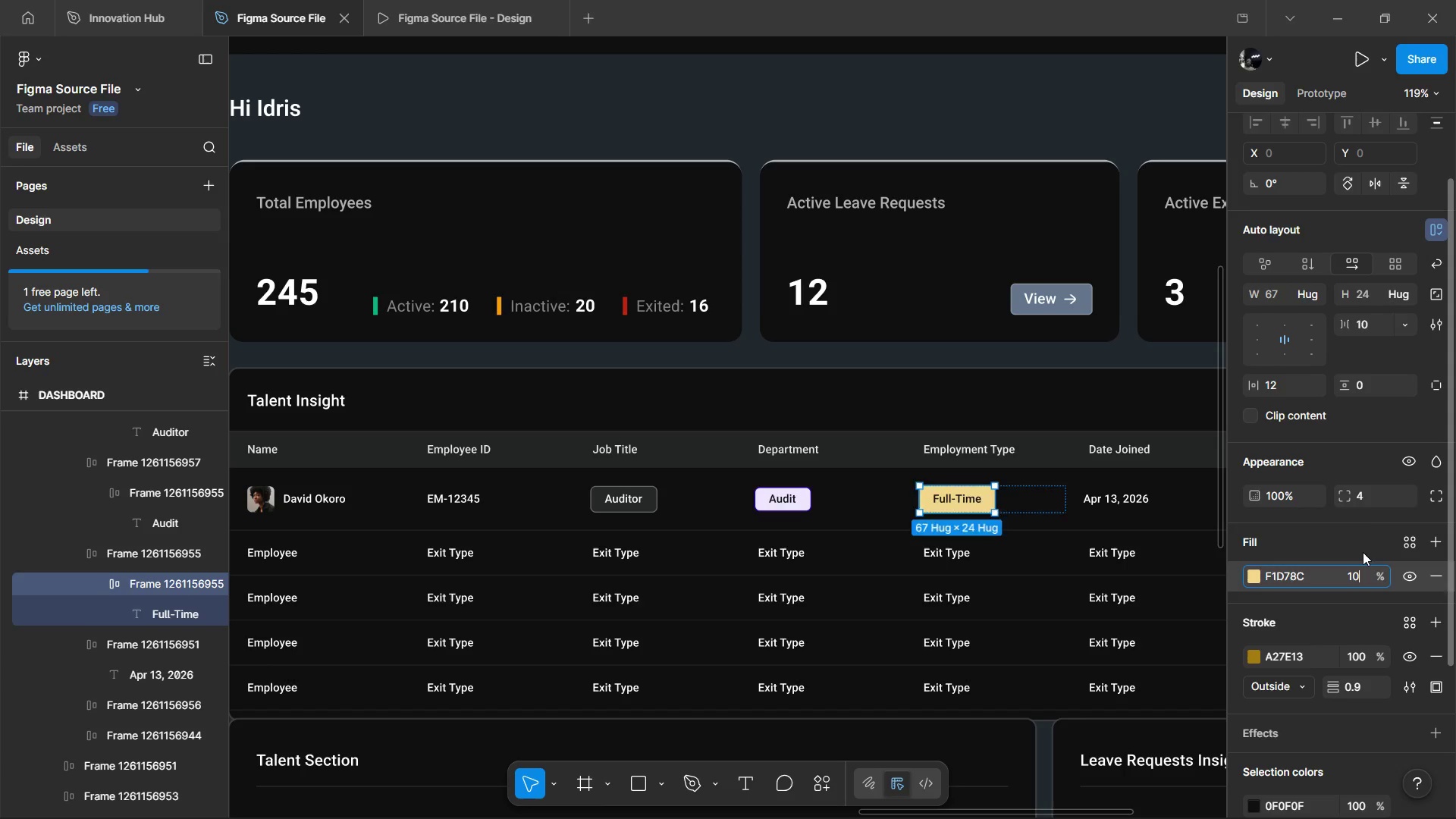 
left_click([1363, 552])
 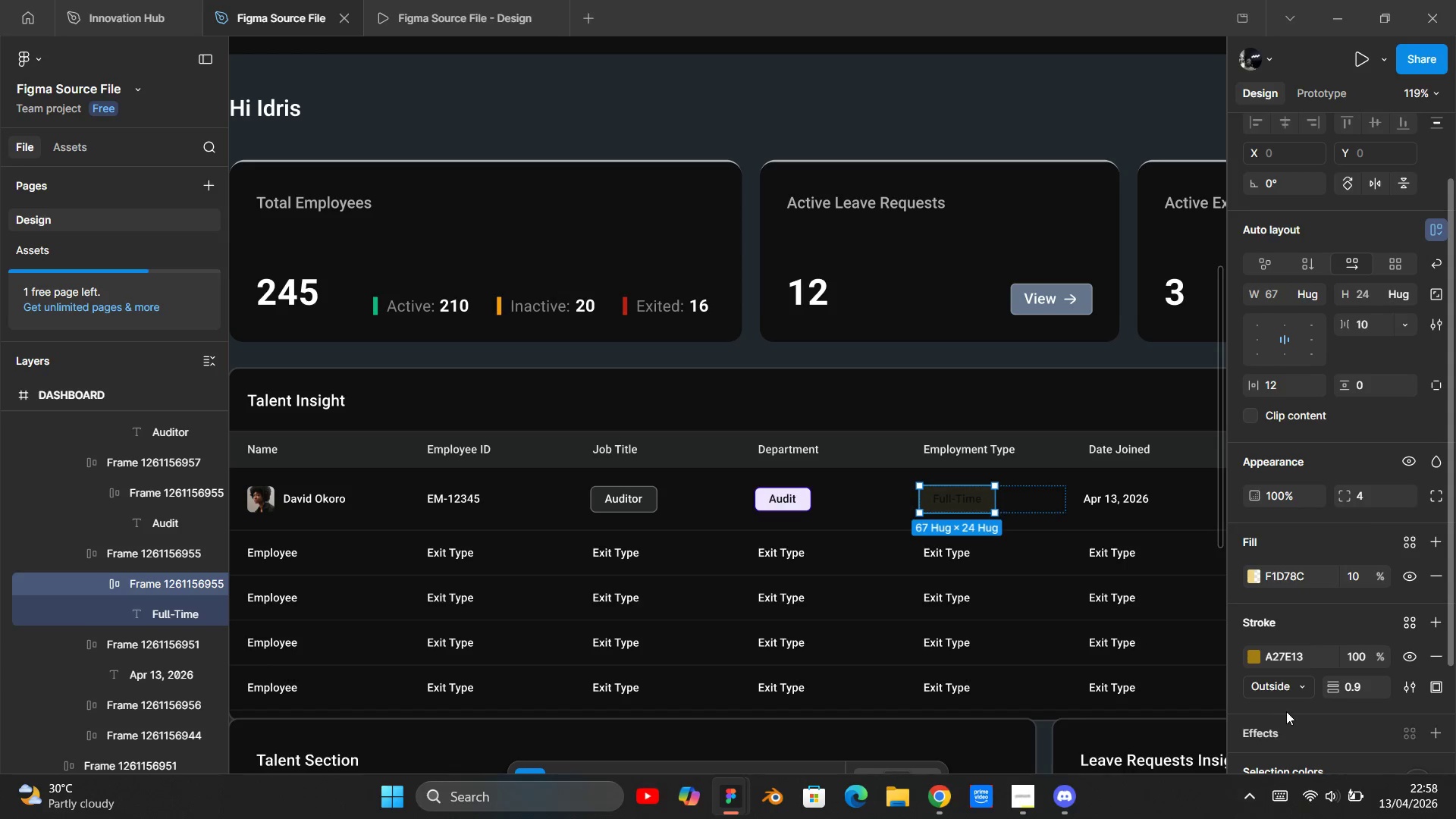 
left_click([1255, 609])
 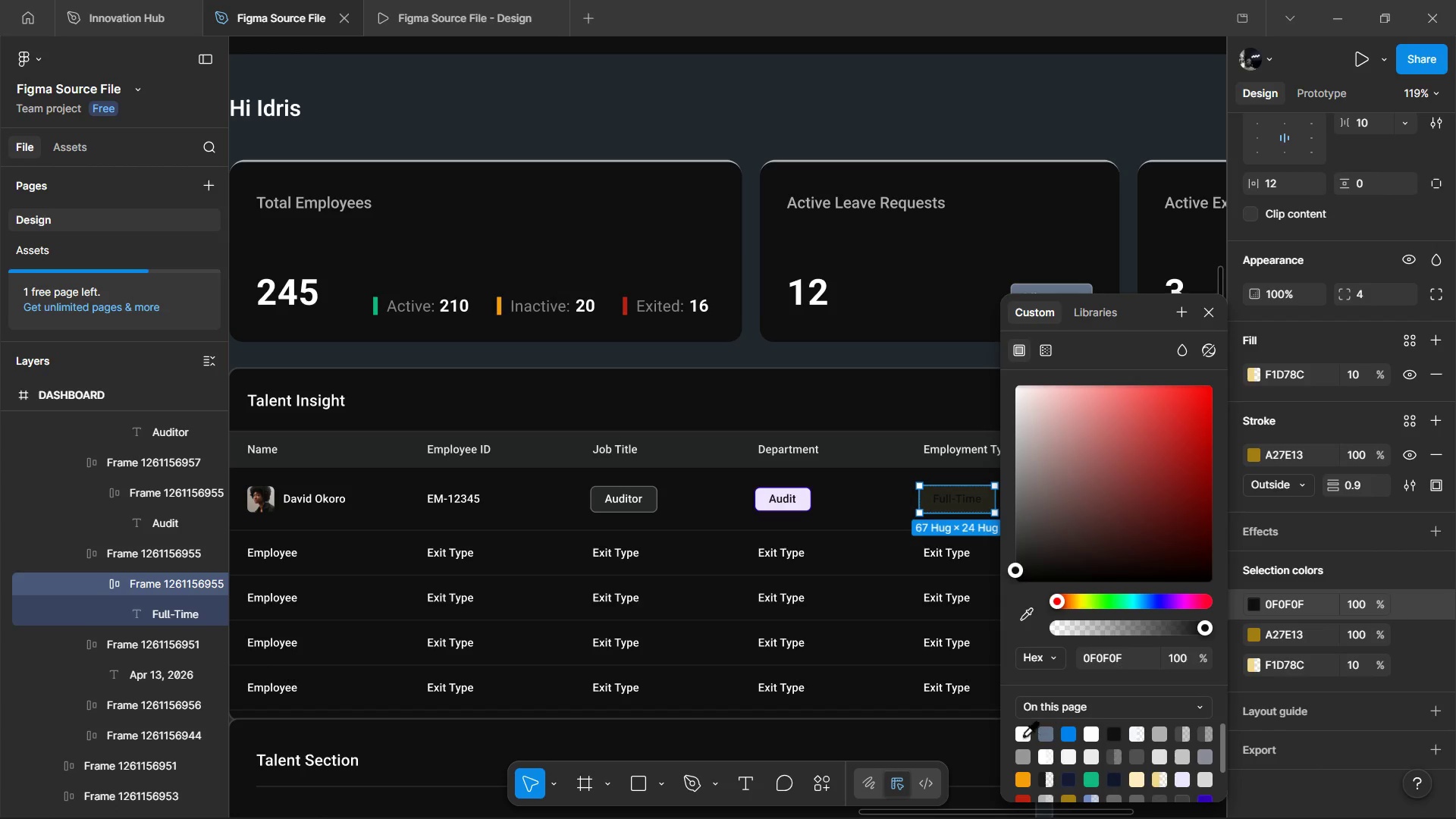 
left_click([1018, 737])
 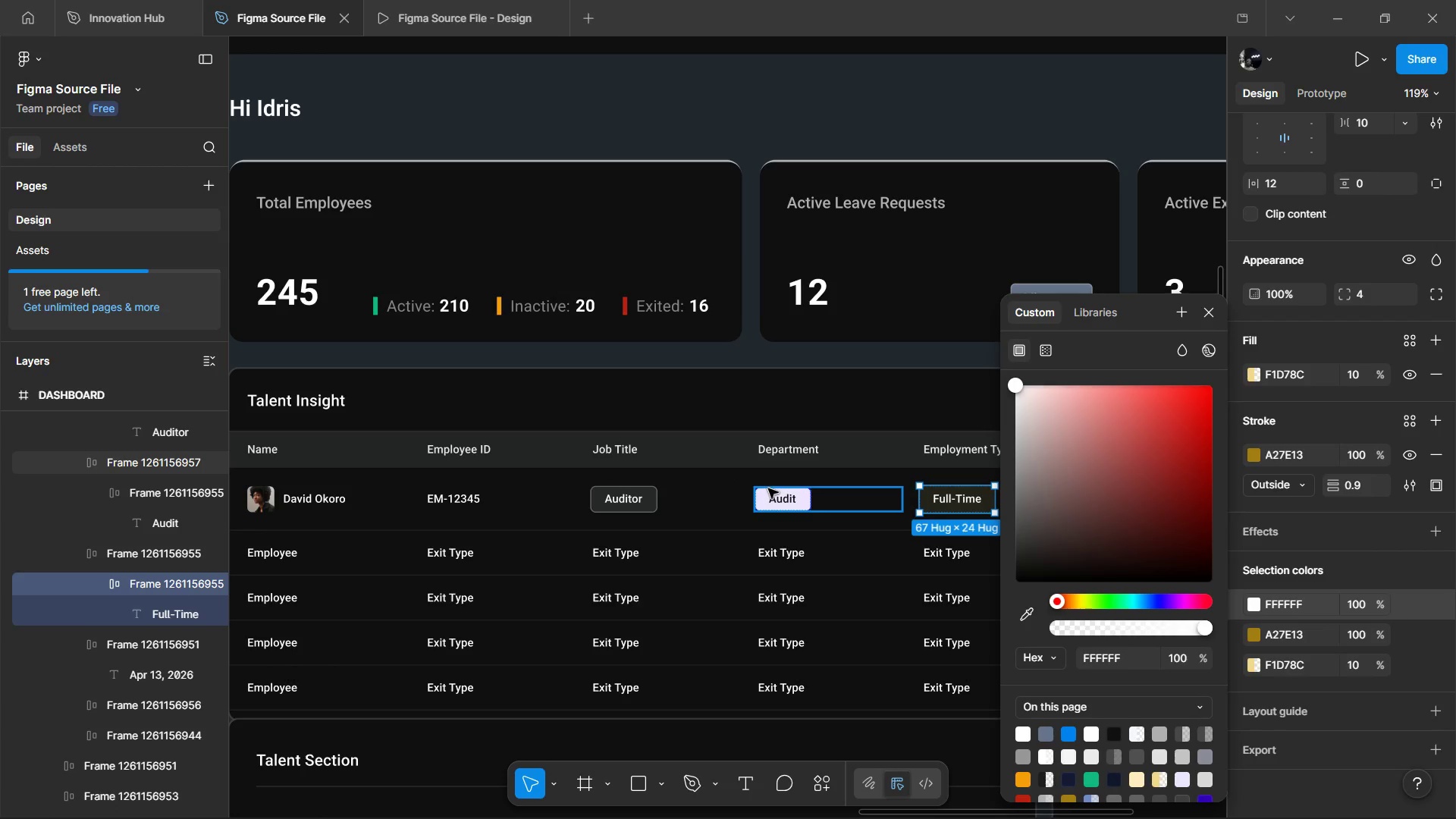 
double_click([774, 488])
 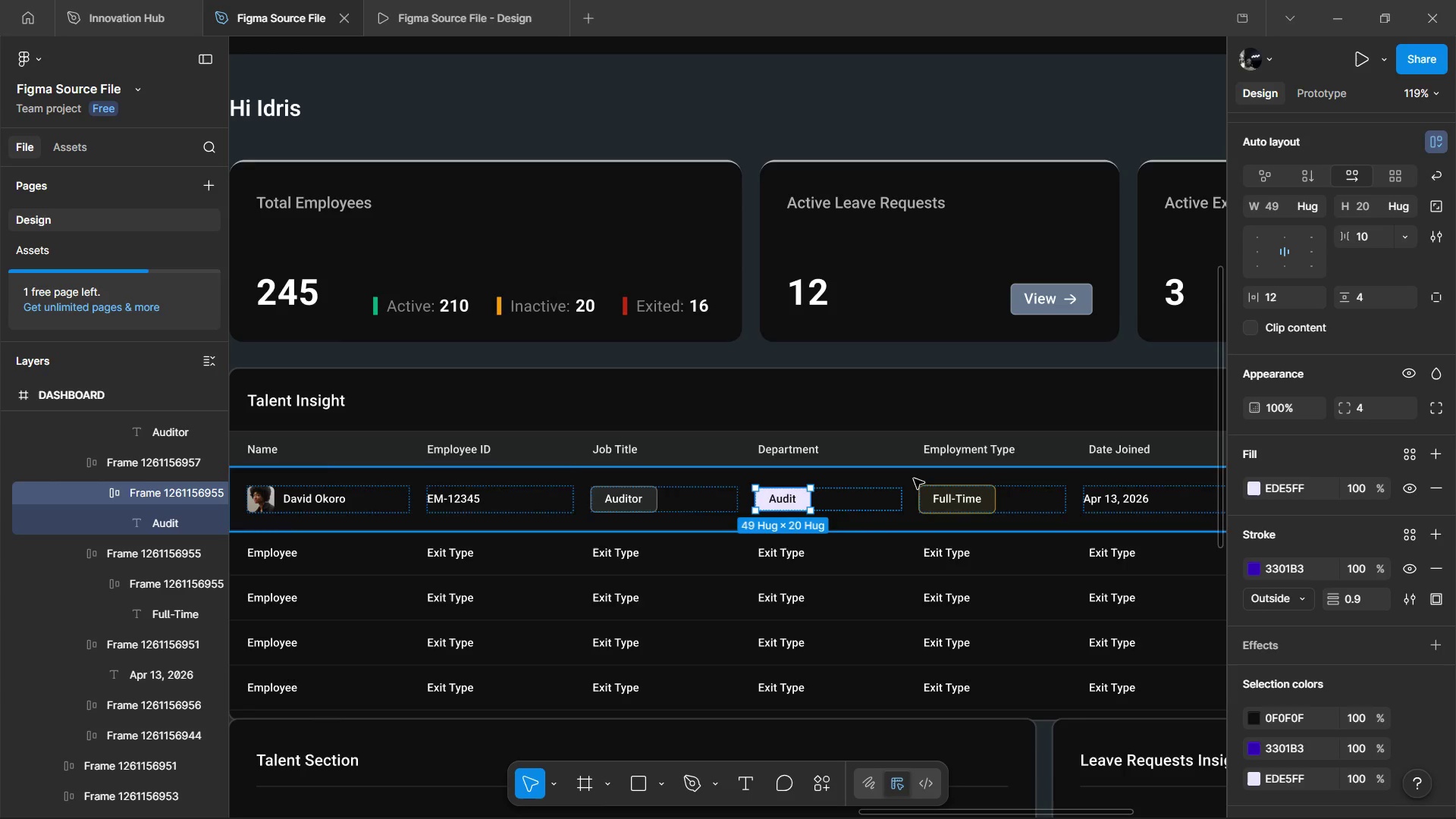 
left_click([457, 0])
 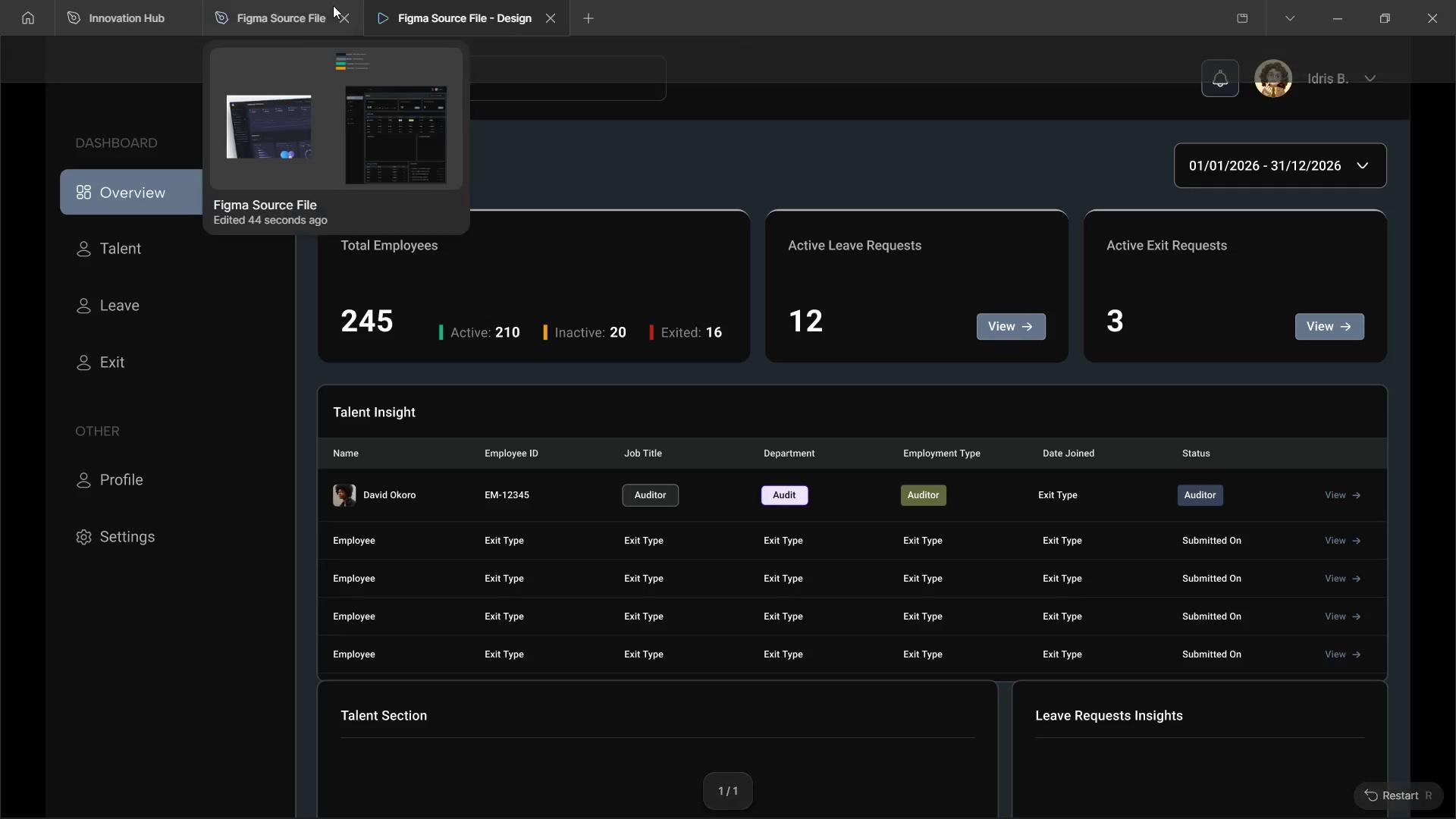 
left_click([281, 0])
 